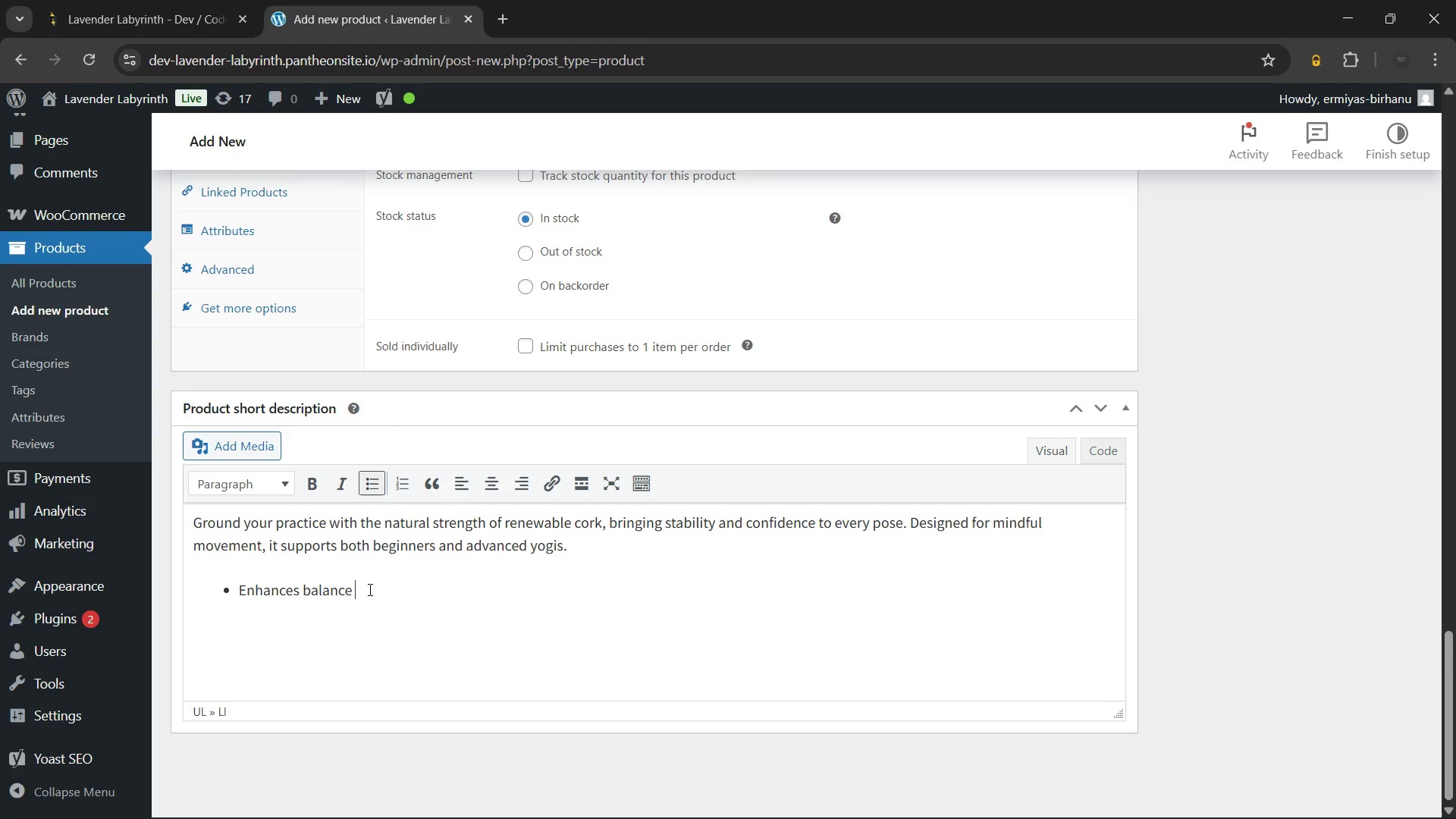 
wait(11.53)
 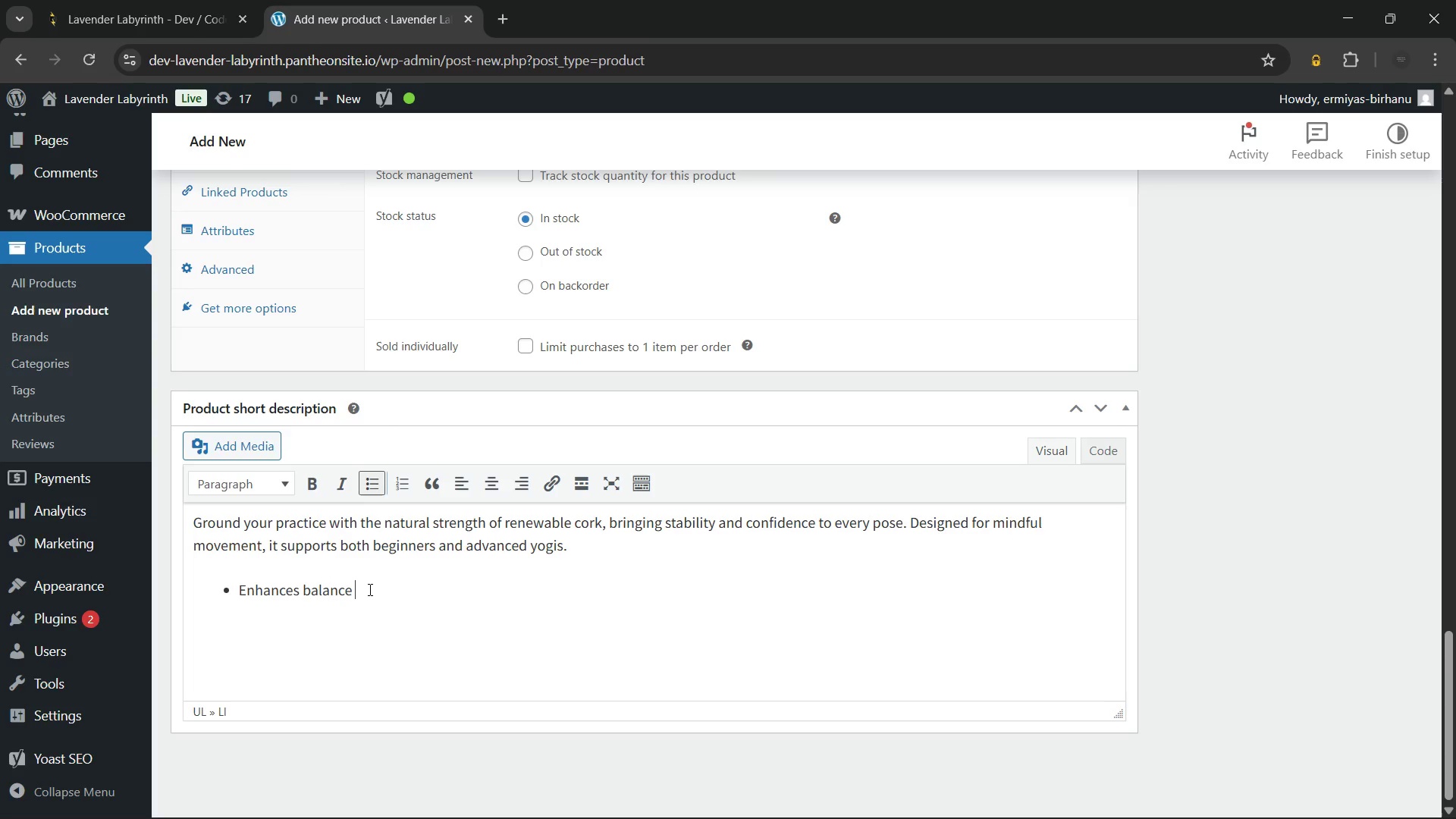 
type(and structural alignment.)
 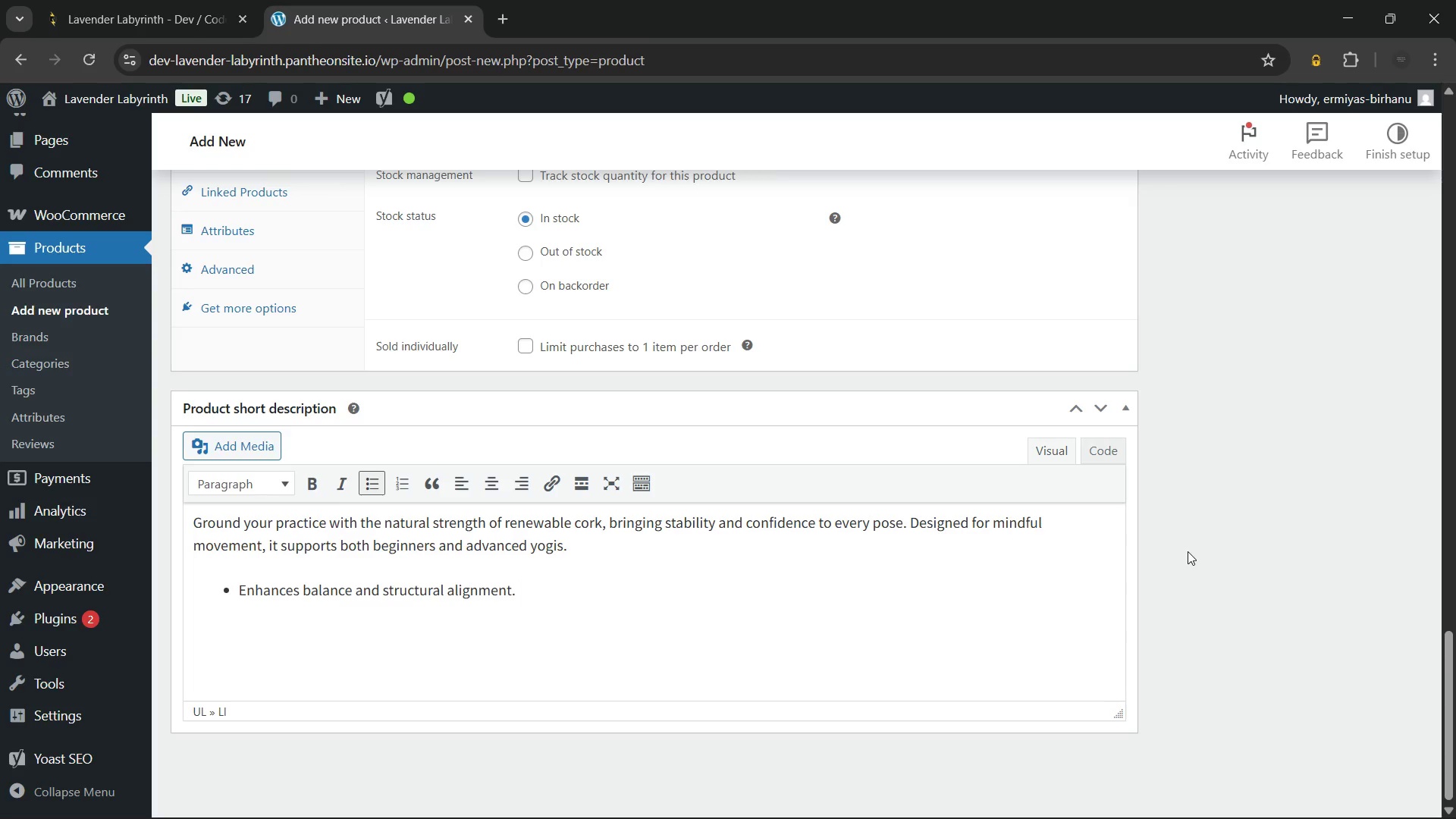 
key(Enter)
 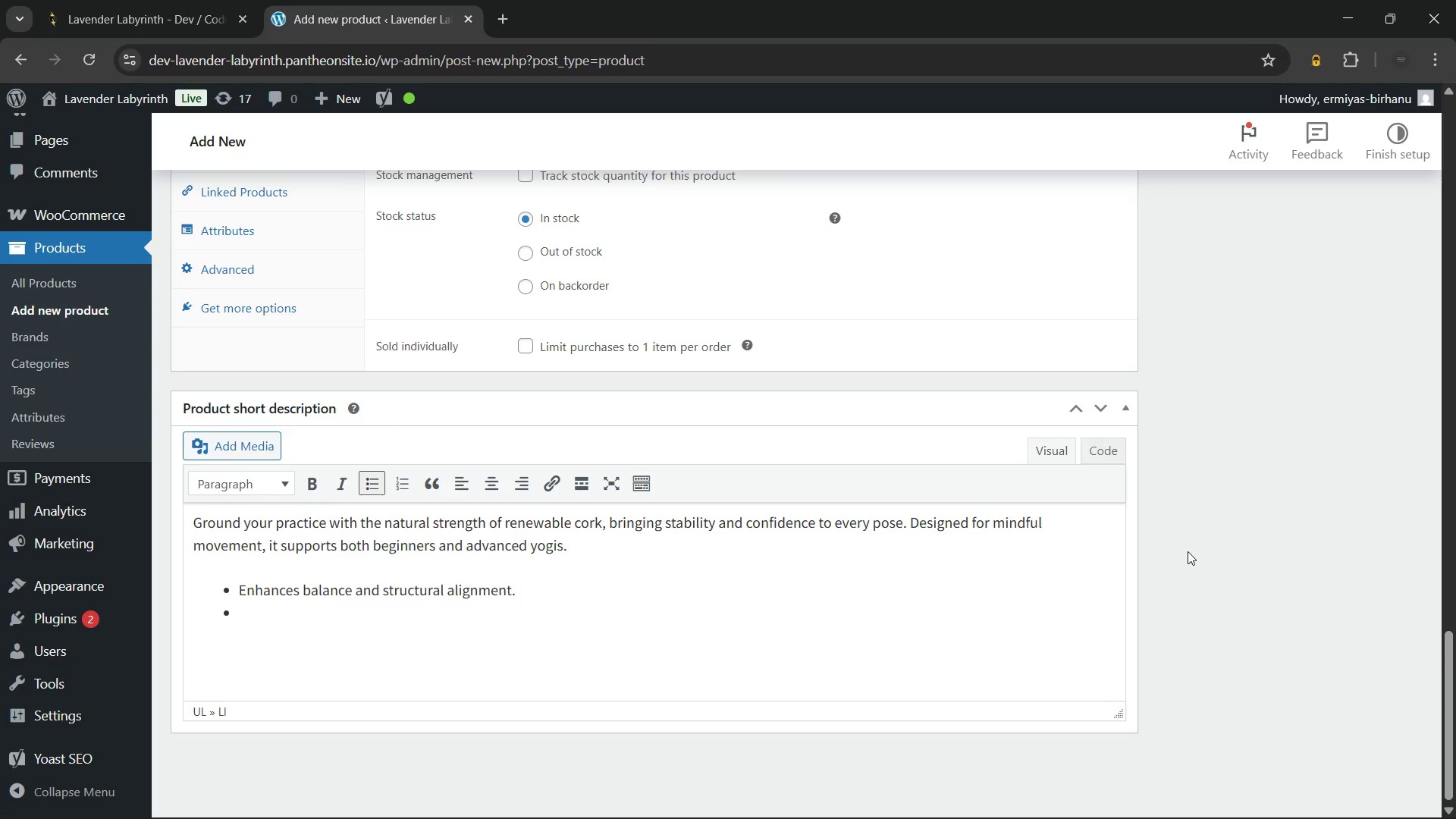 
type(Eco-friendly)
 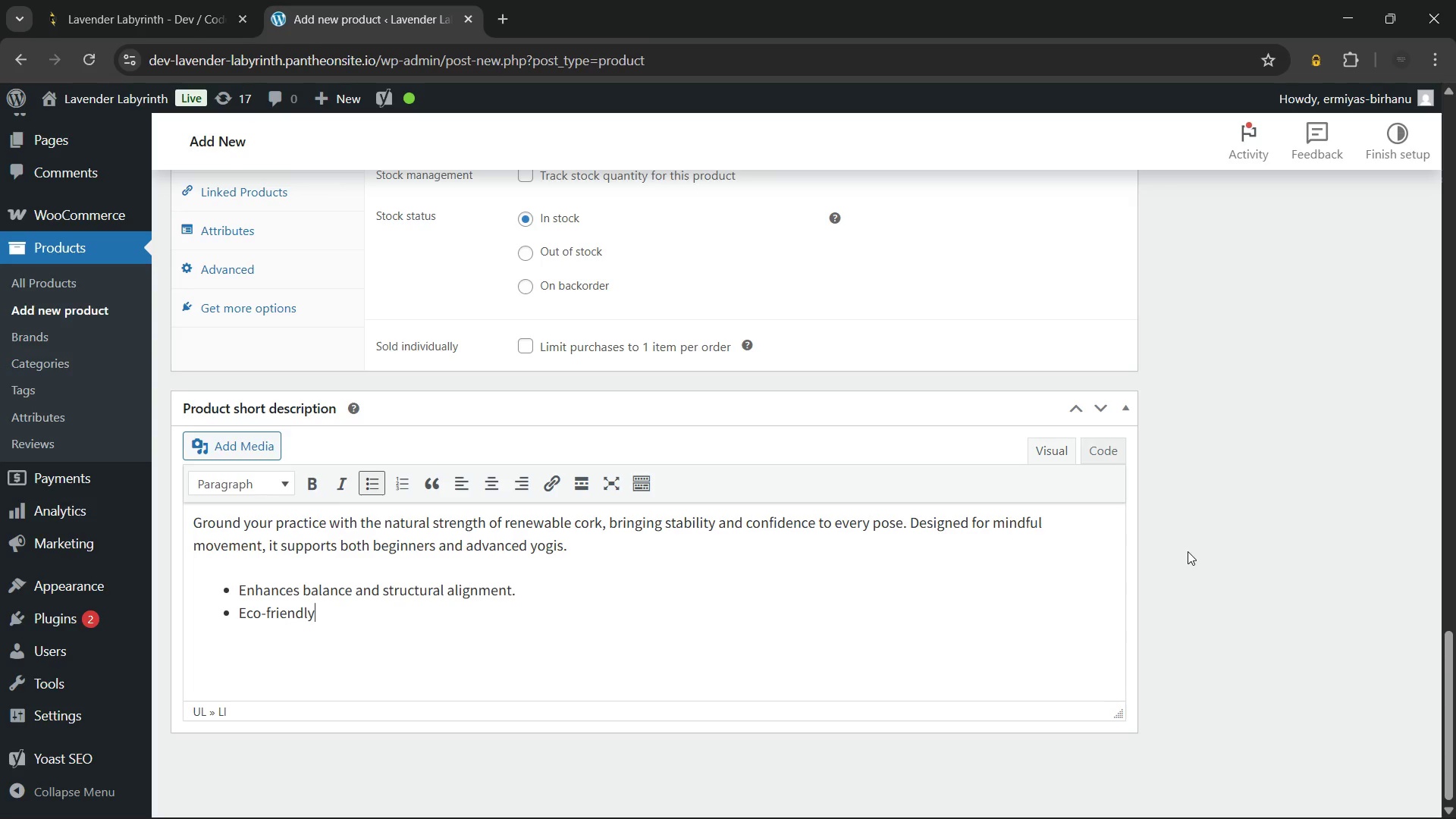 
type(, biodegradable)
 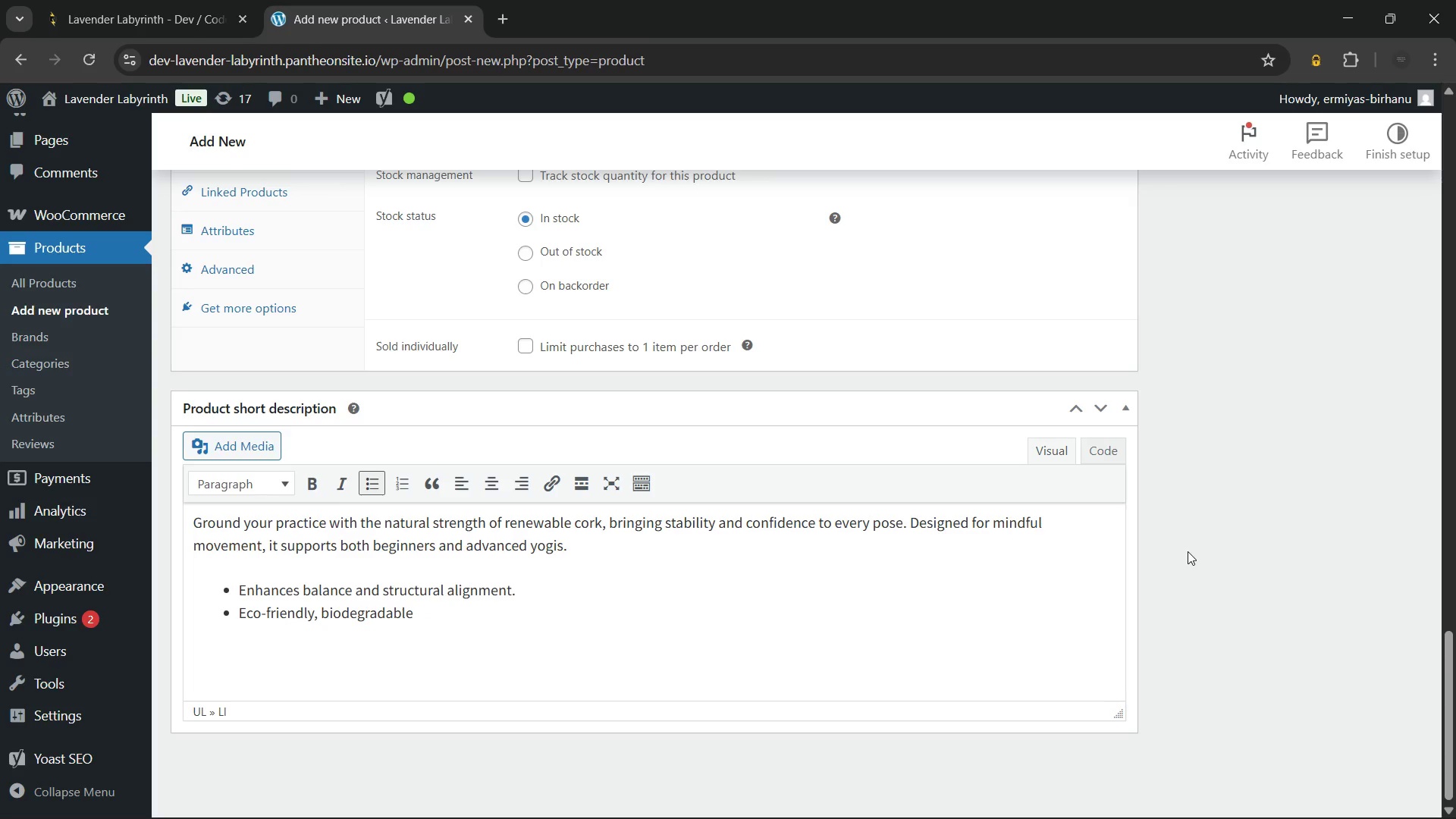 
type(, and durable cork material.)
 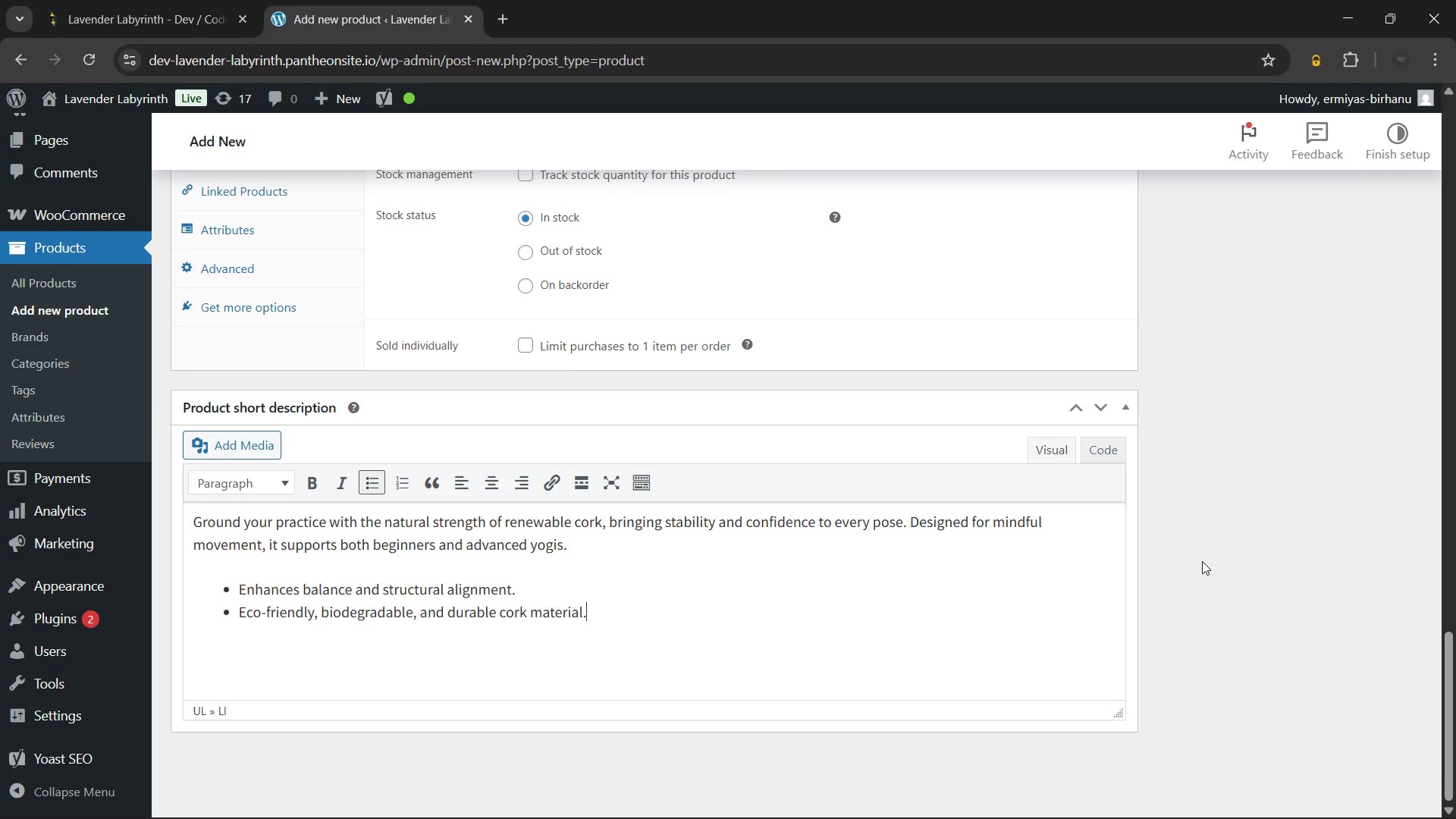 
wait(55.88)
 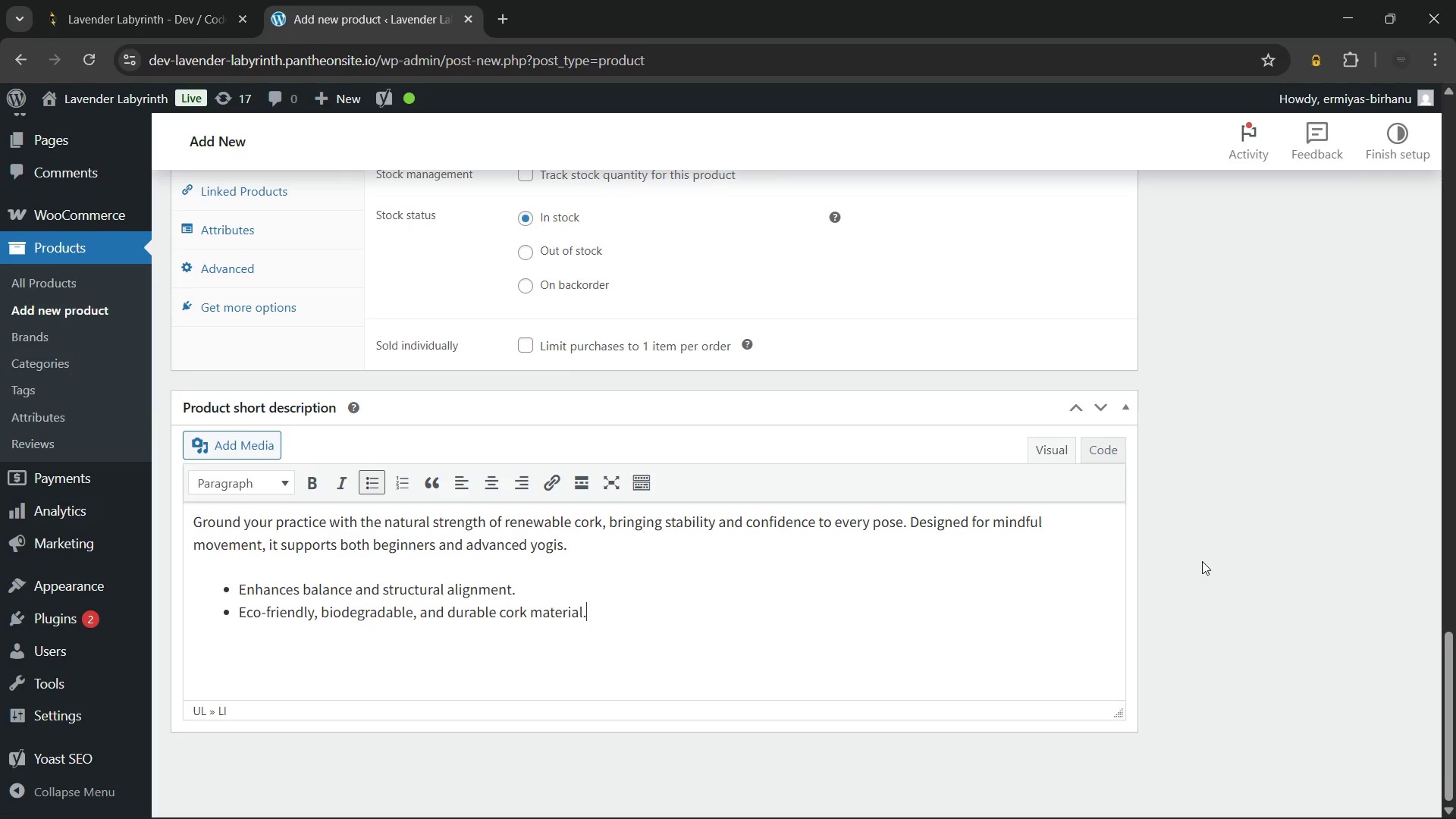 
key(Enter)
 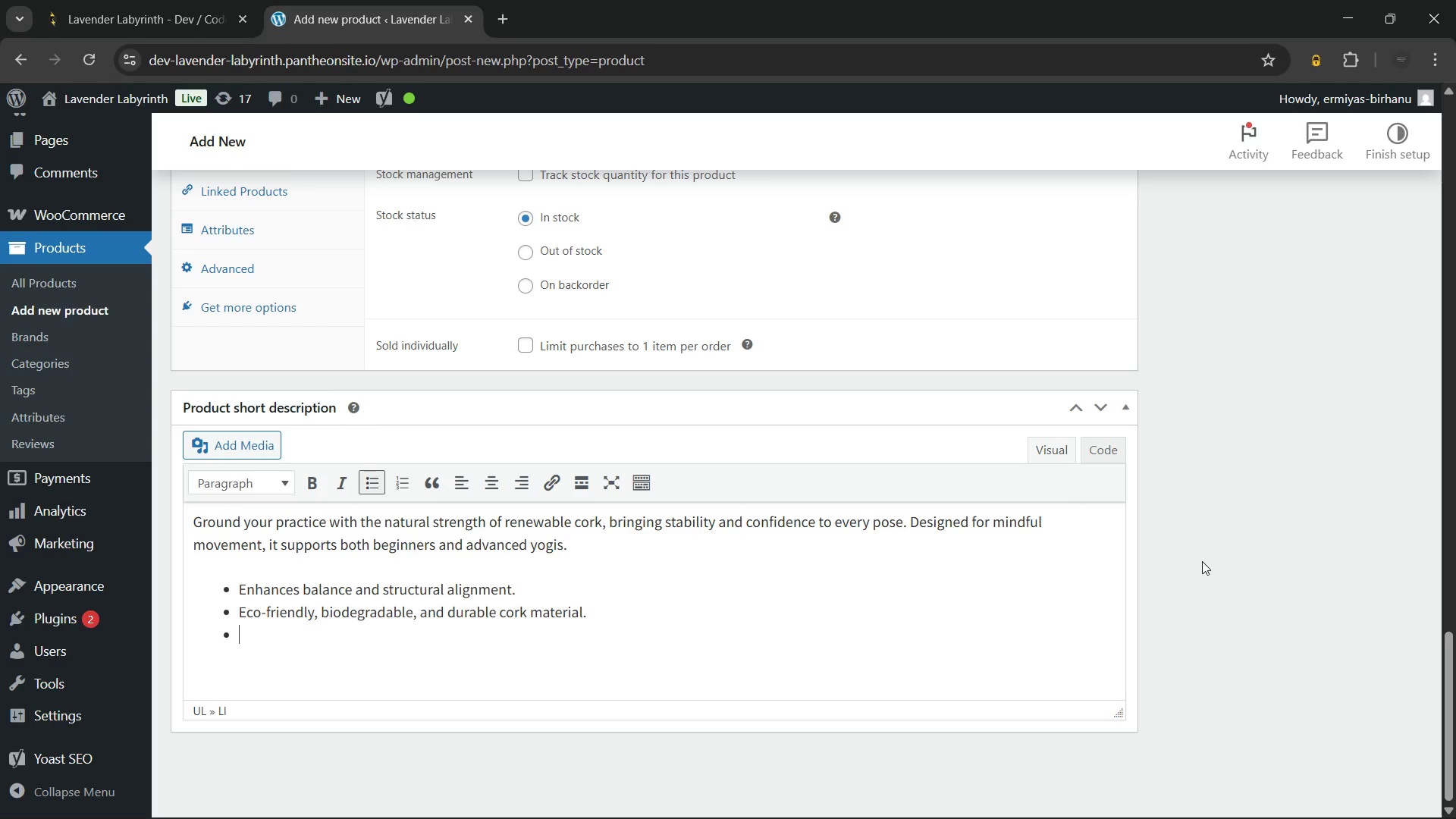 
wait(6.36)
 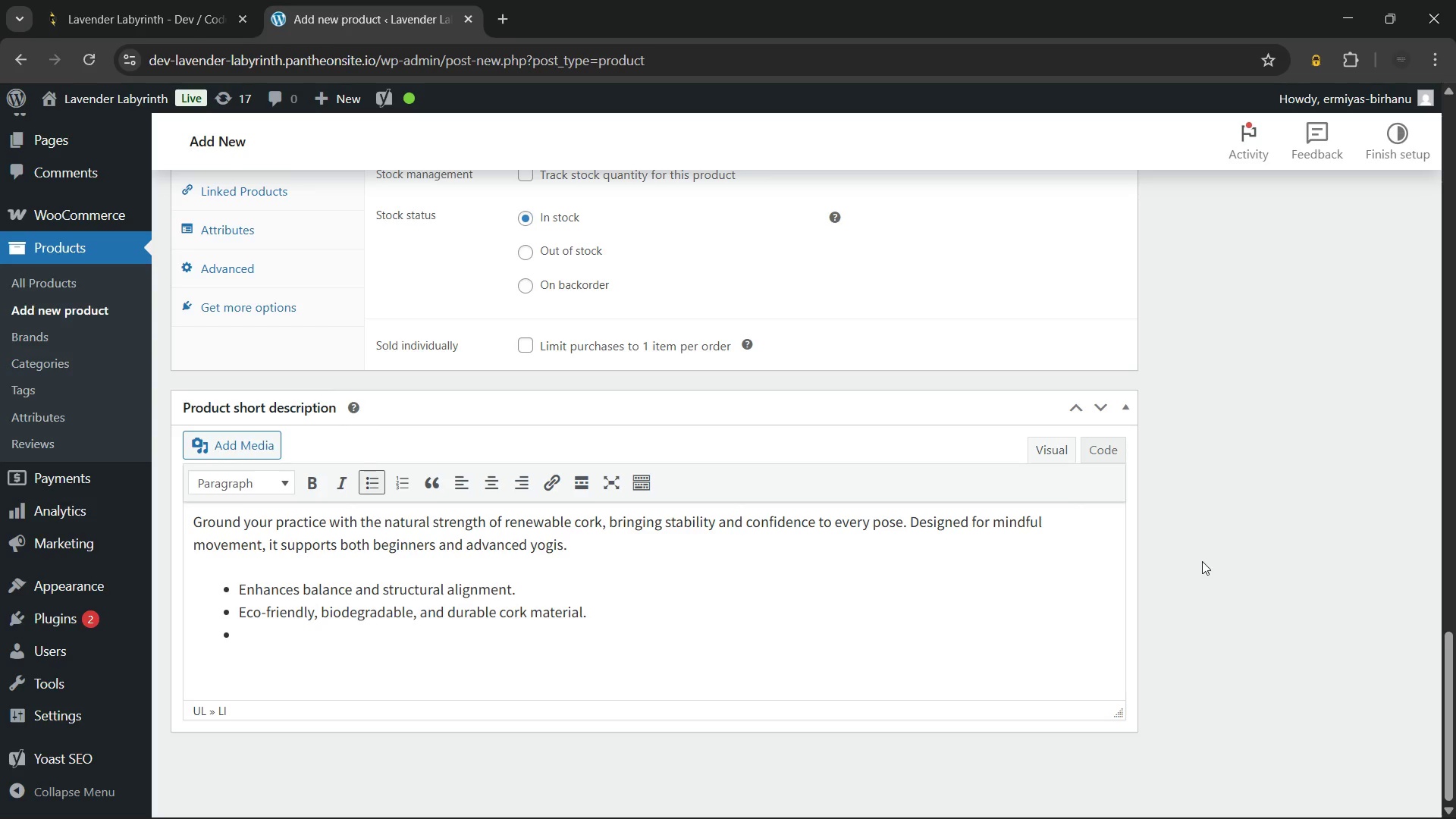 
type(Provides firm, non-slip, and reliable support.)
 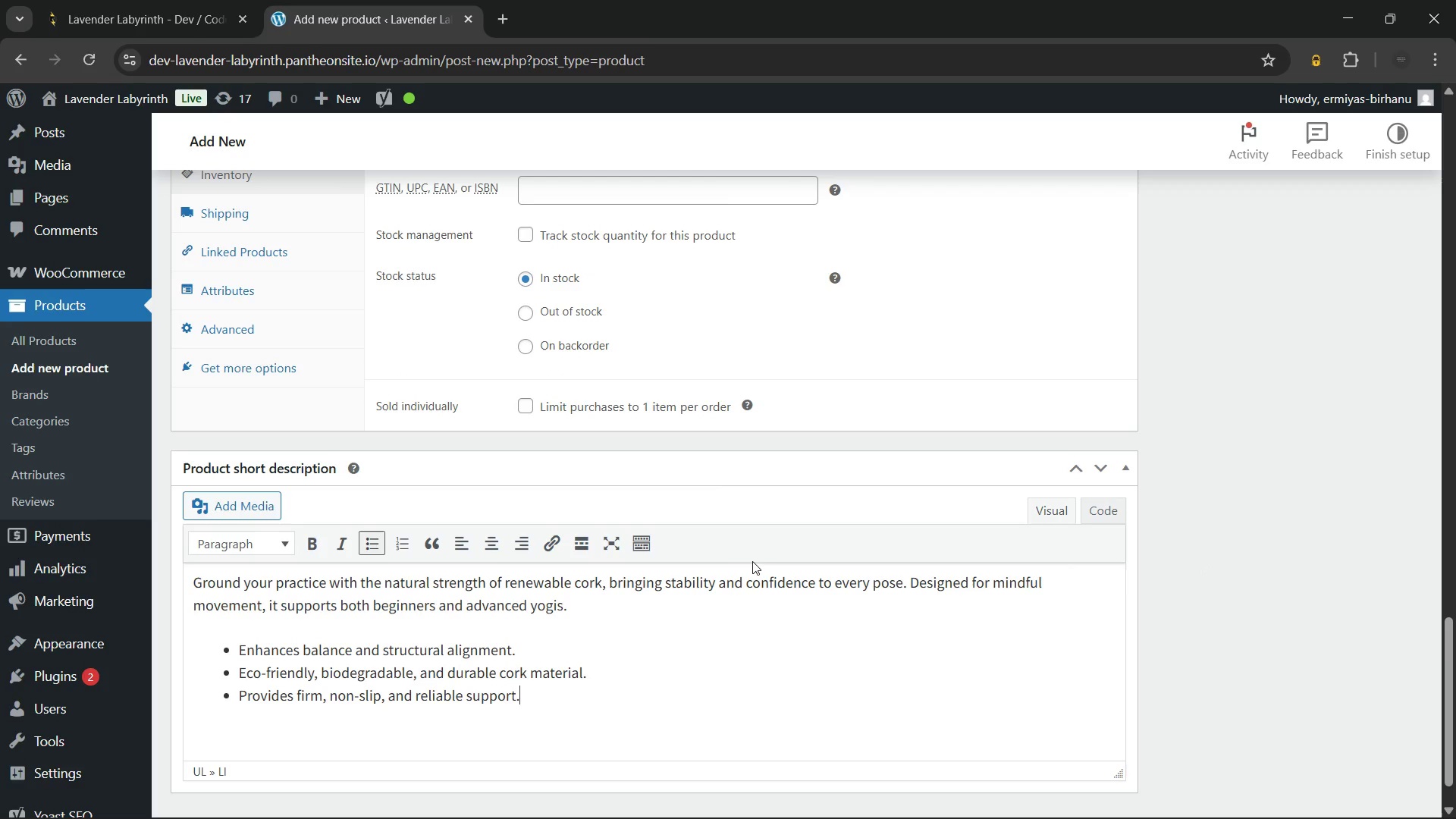 
wait(42.27)
 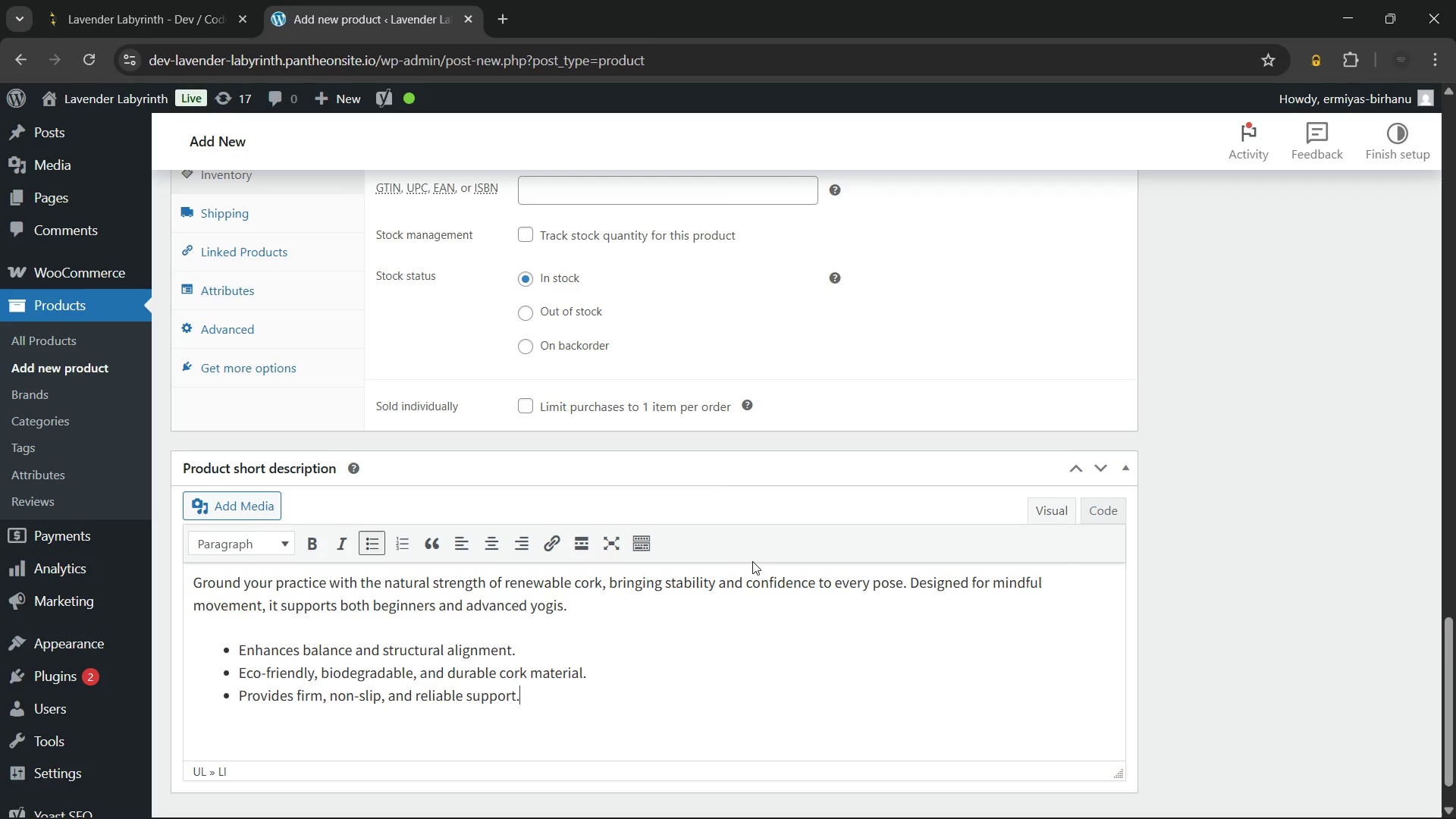 
left_click([624, 545])
 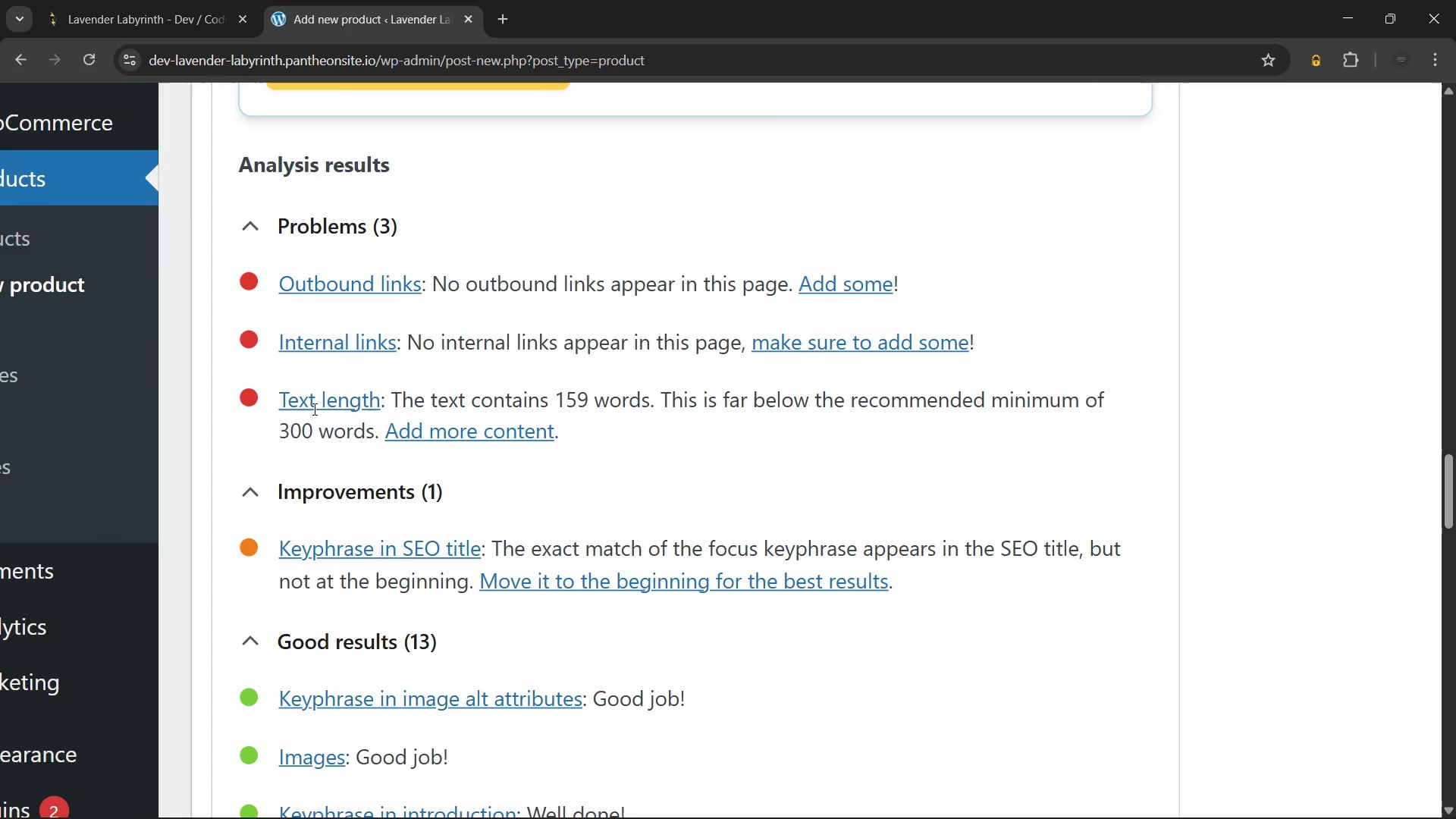 
wait(5.59)
 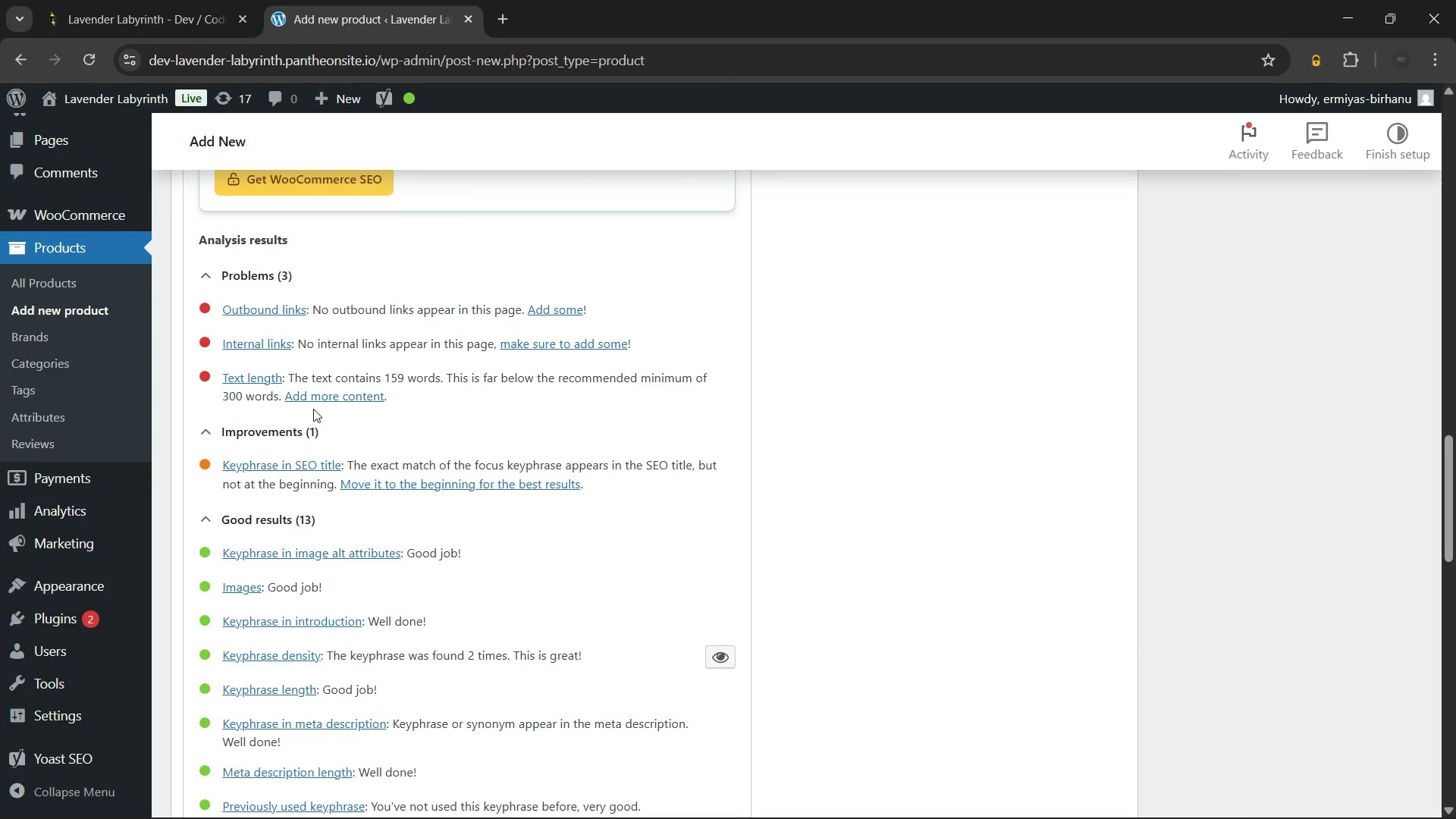 
left_click([313, 409])
 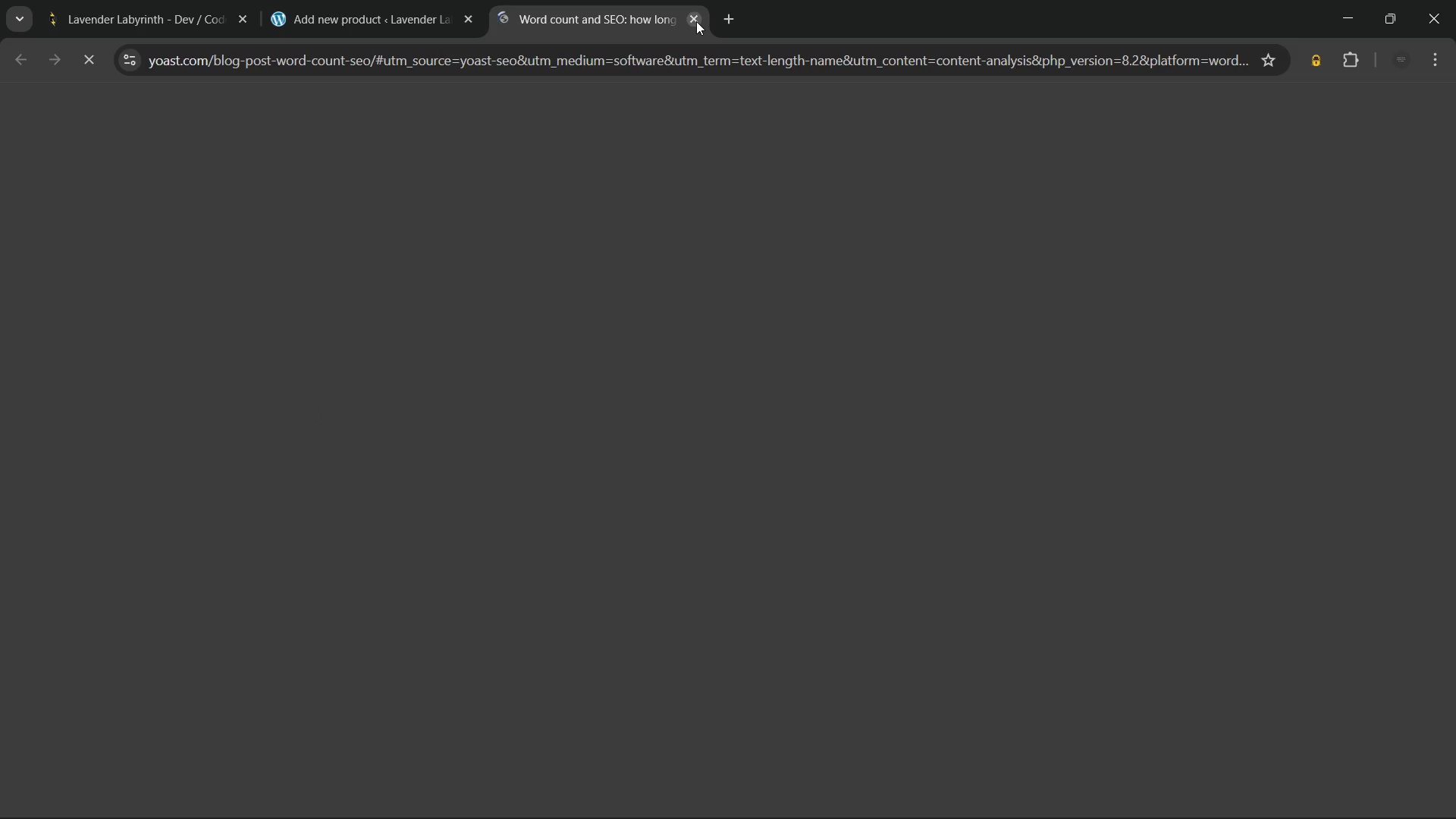 
left_click([696, 21])
 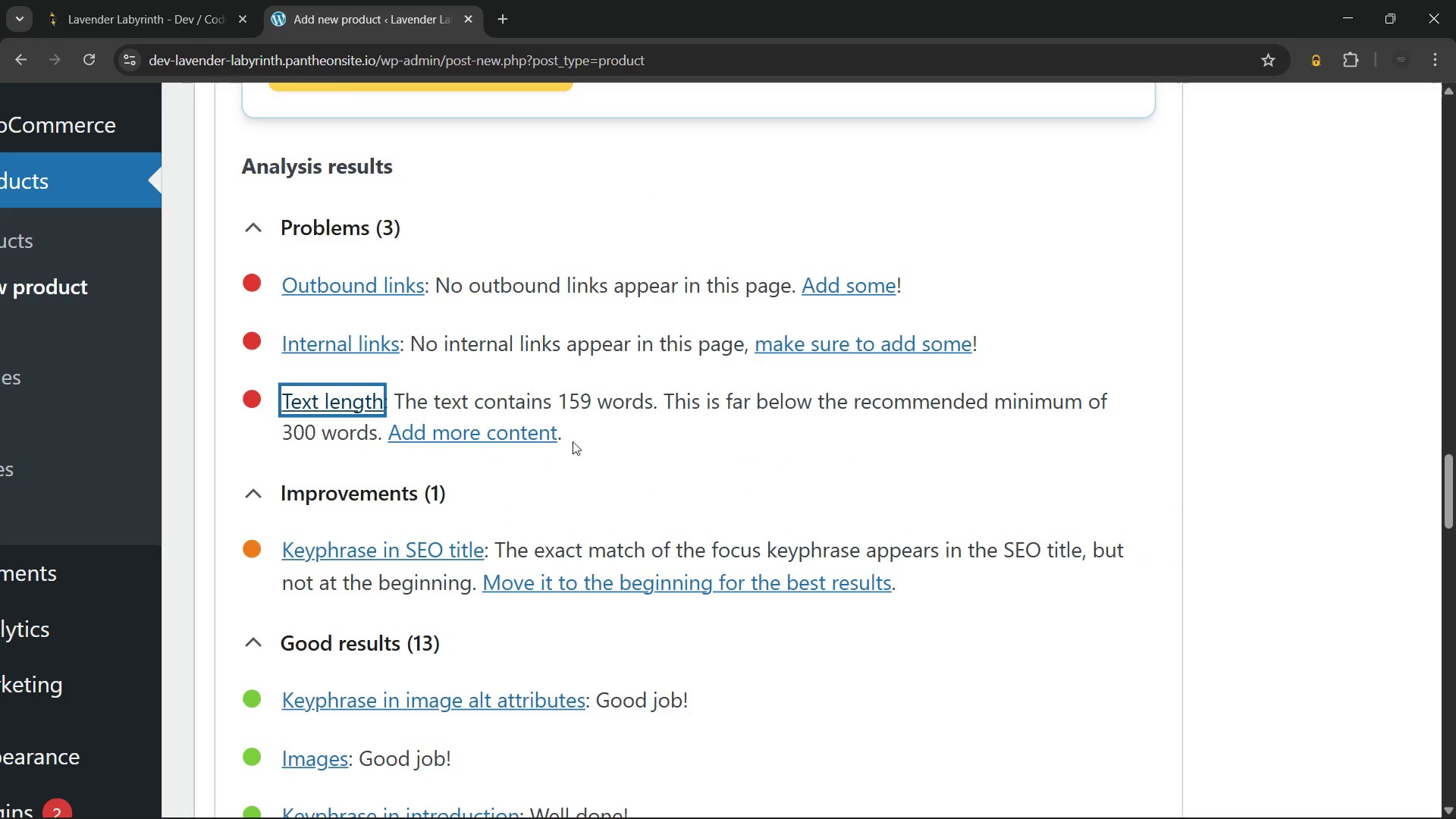 
left_click([577, 454])
 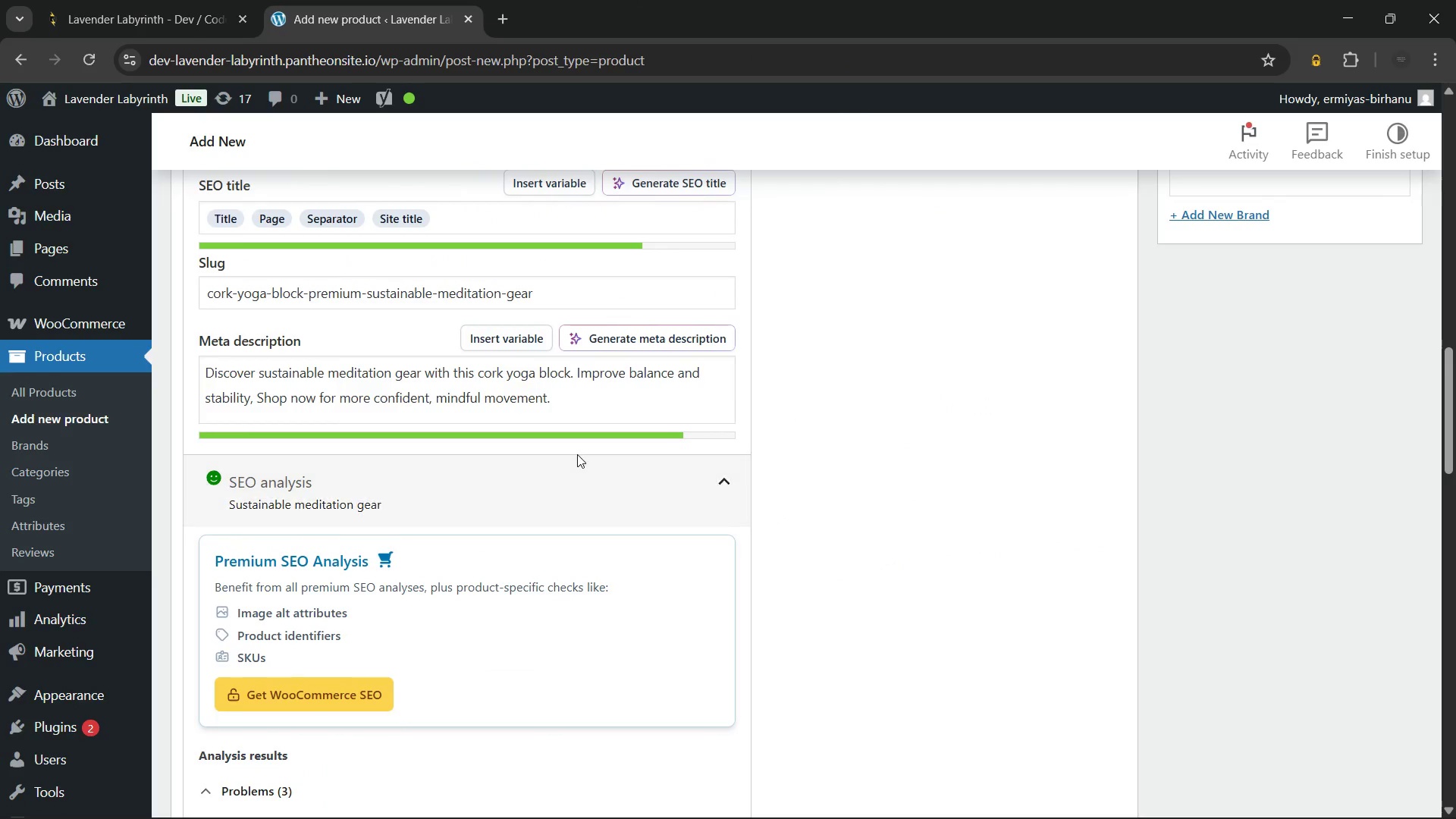 
left_click([622, 504])
 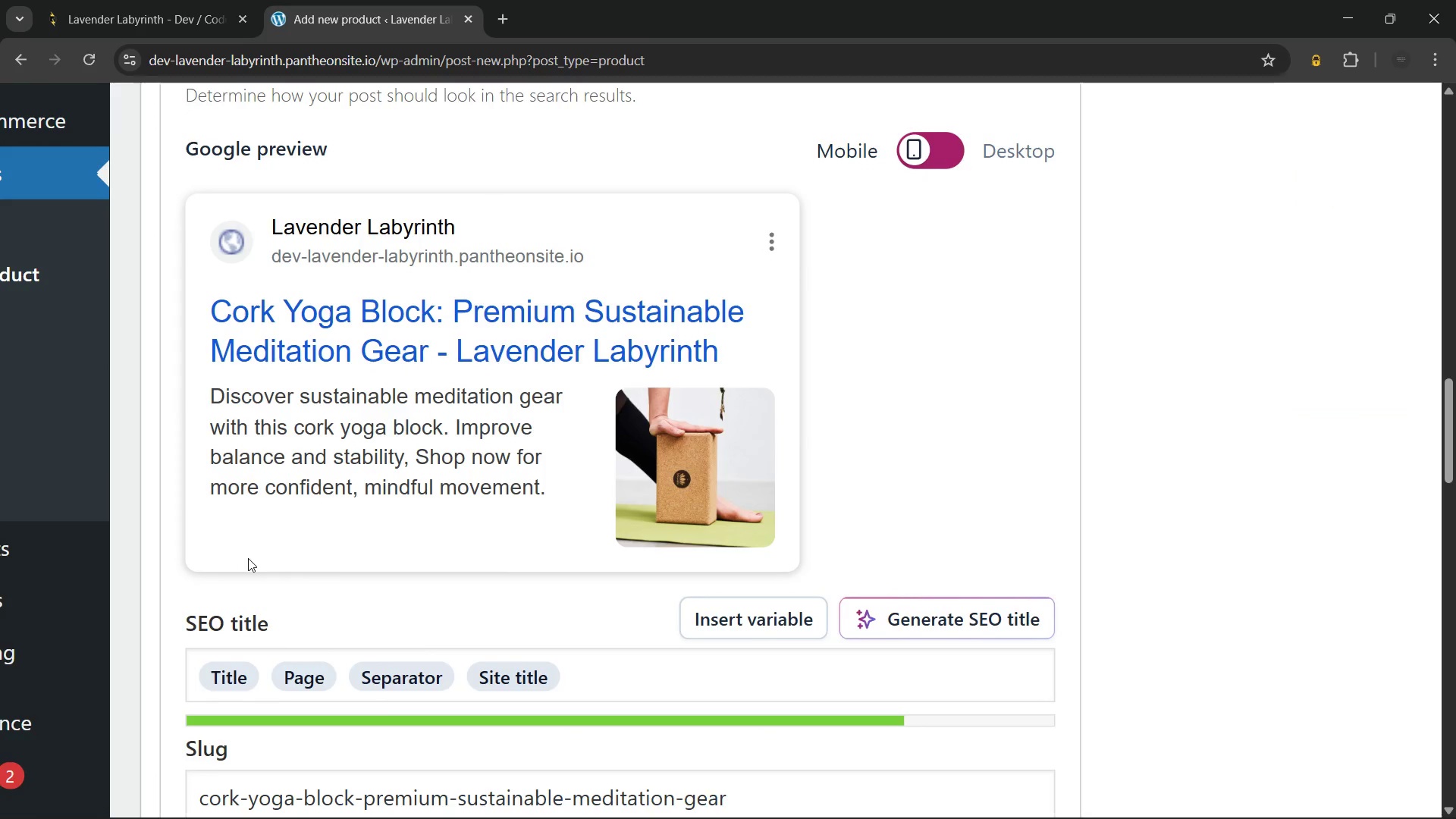 
wait(18.12)
 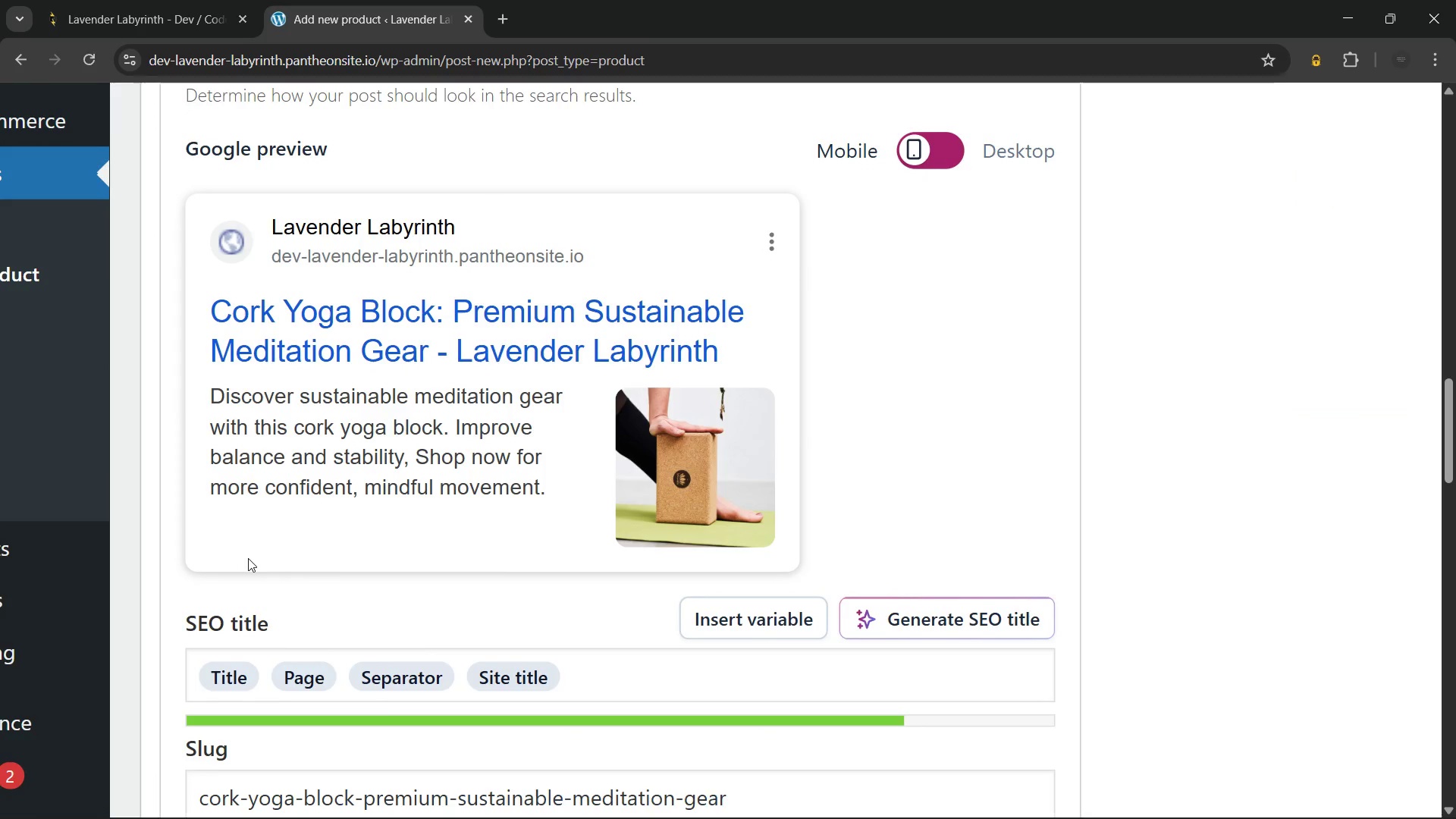 
left_click([273, 337])
 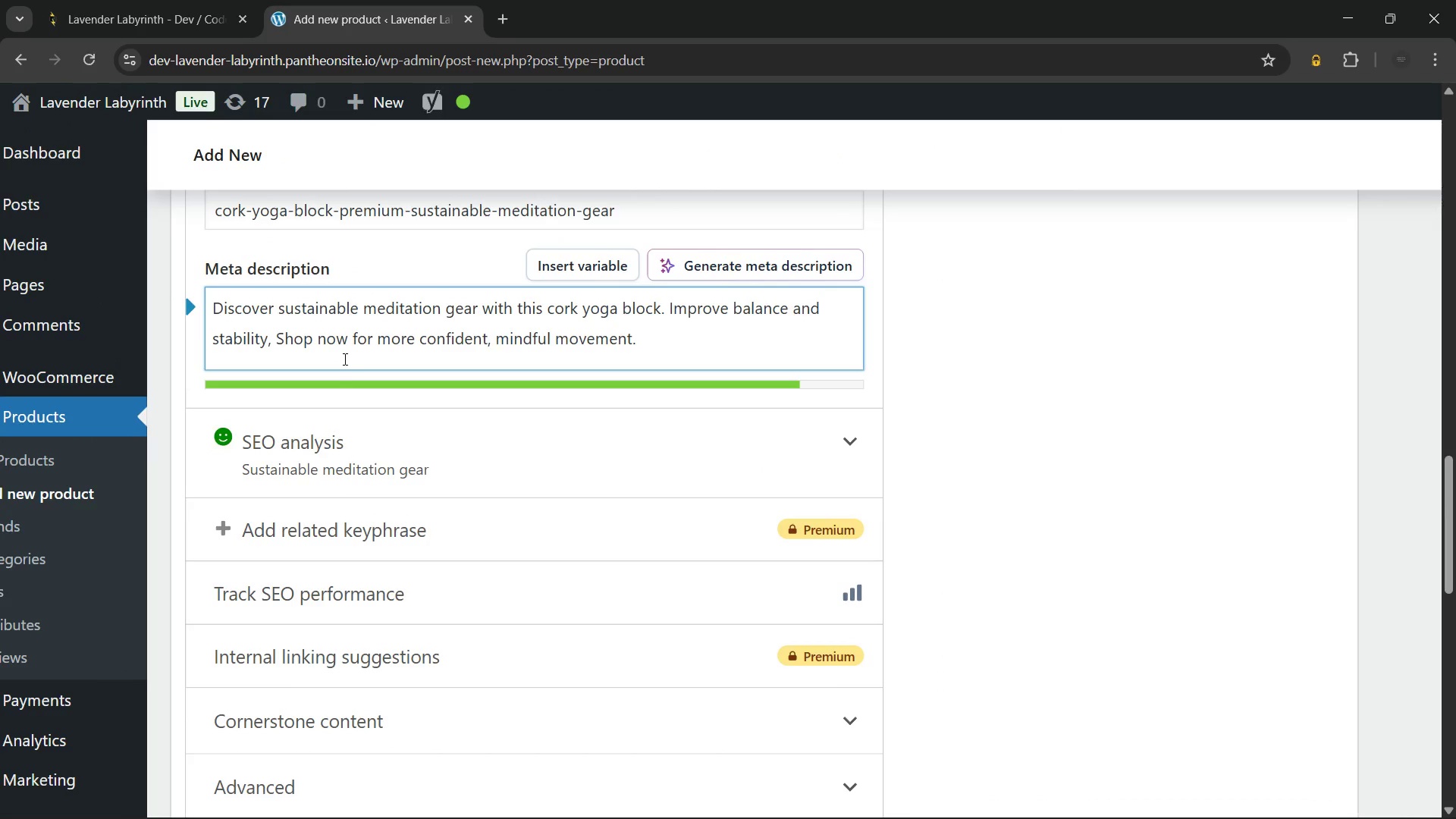 
key(Backspace)
 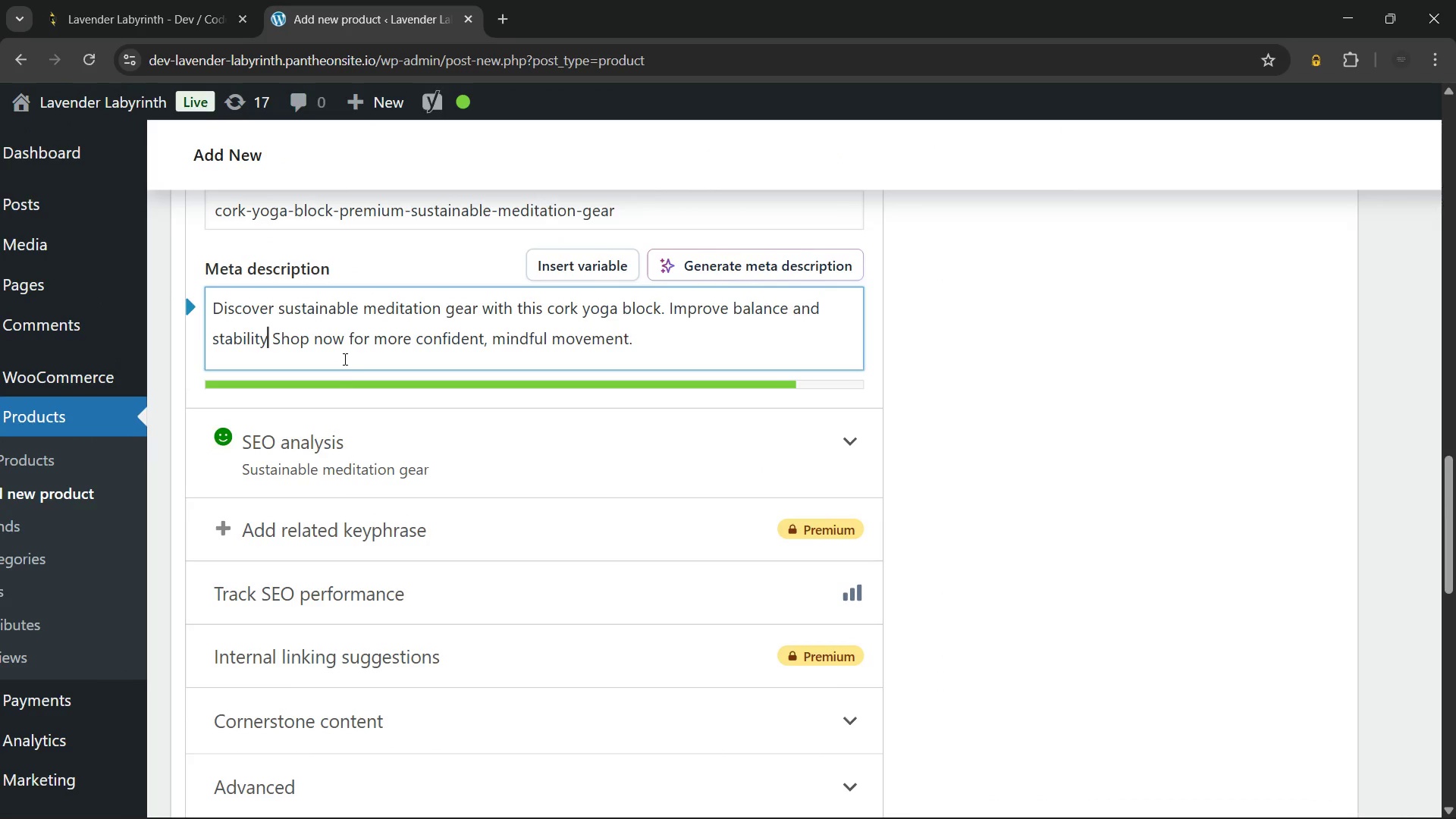 
key(Period)
 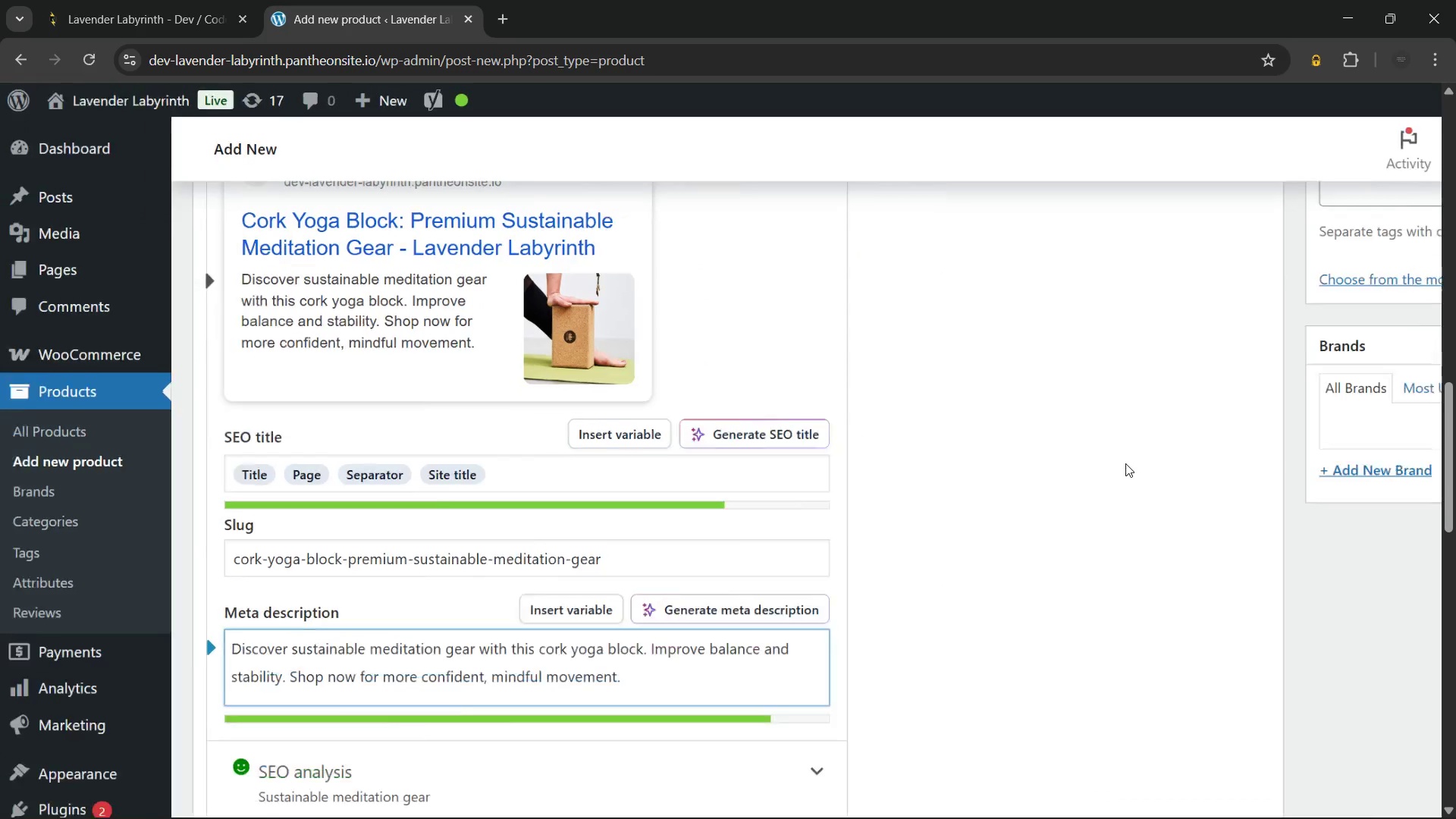 
left_click([1125, 463])
 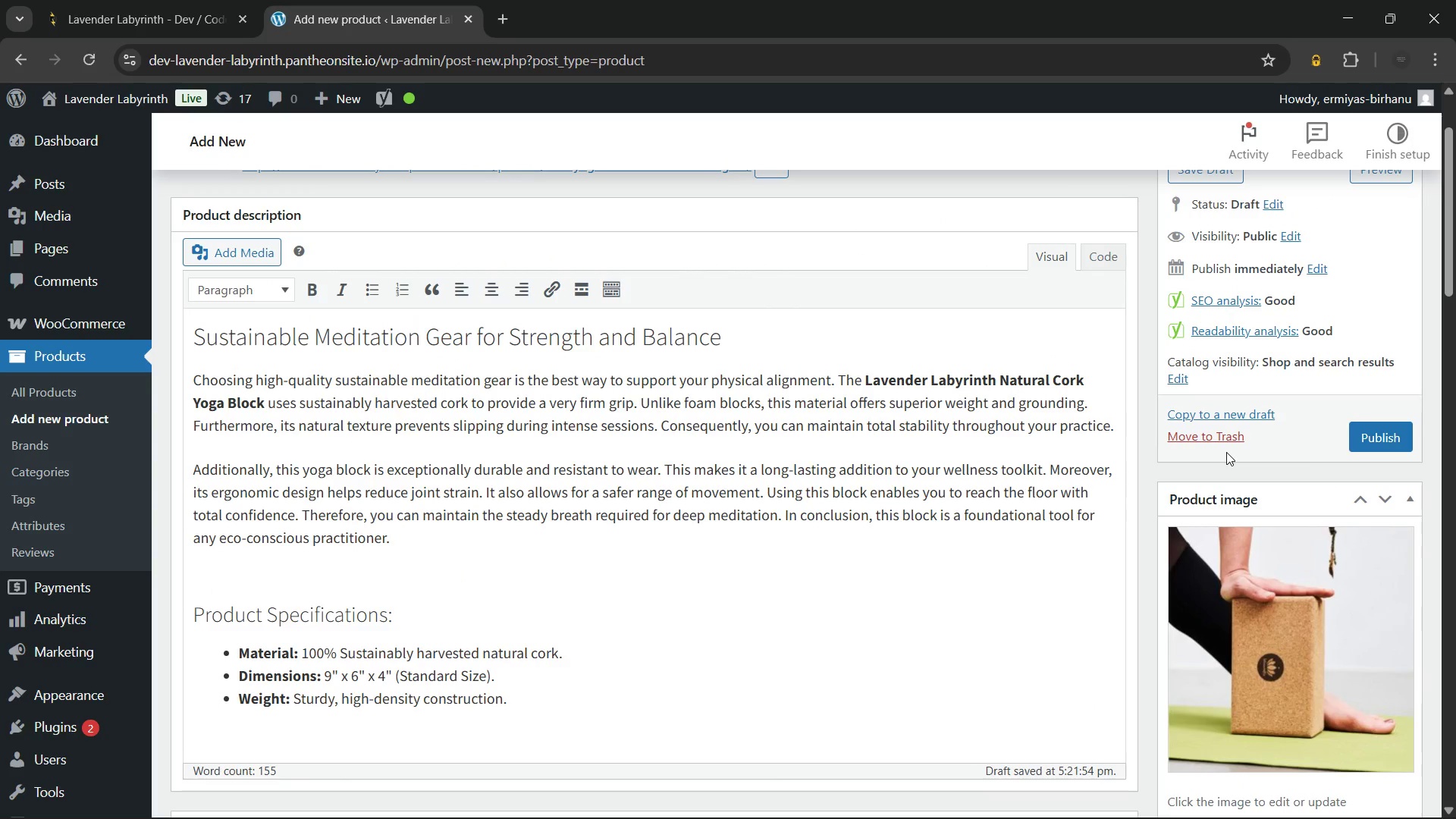 
wait(12.55)
 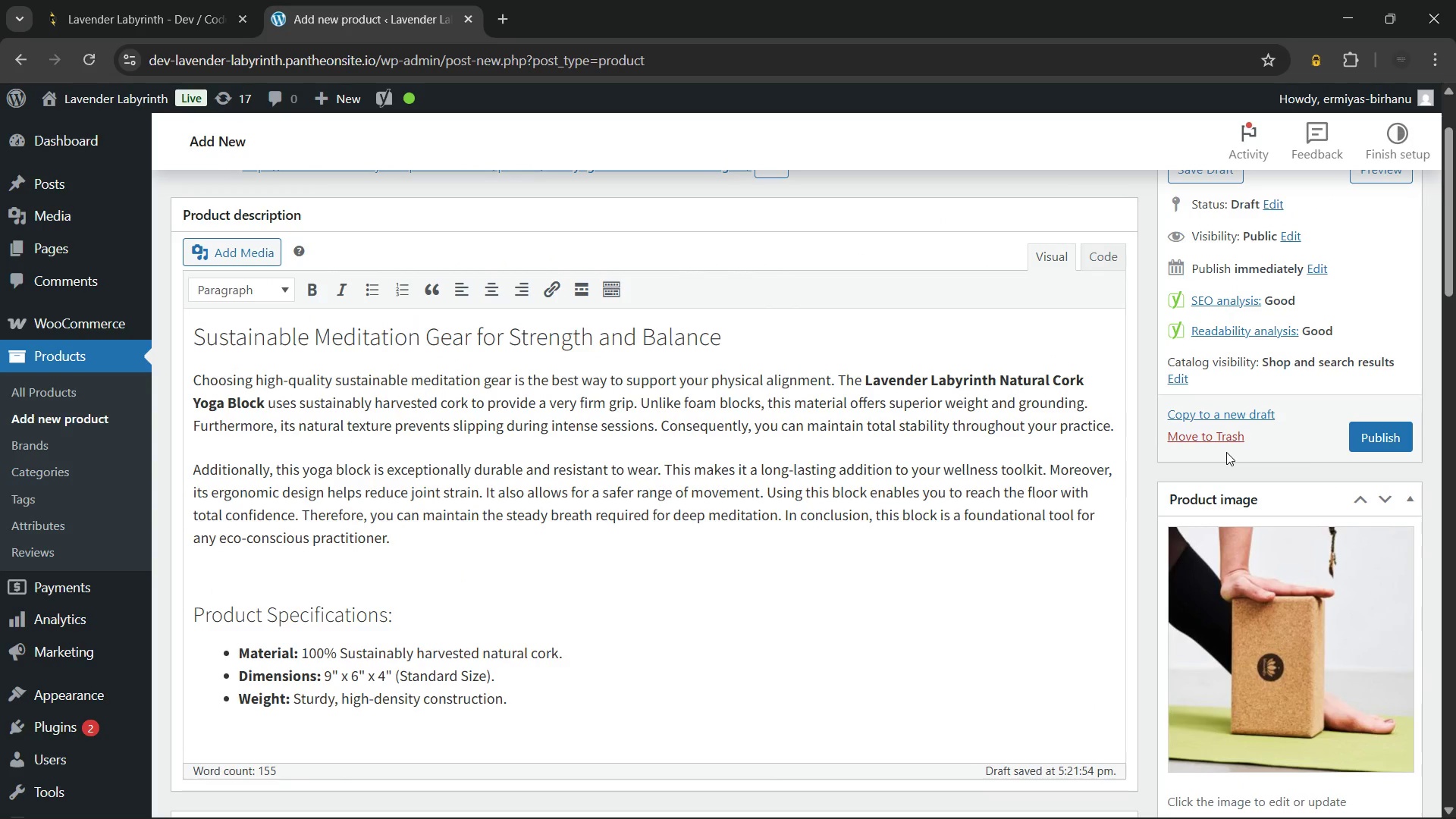 
left_click([1357, 432])
 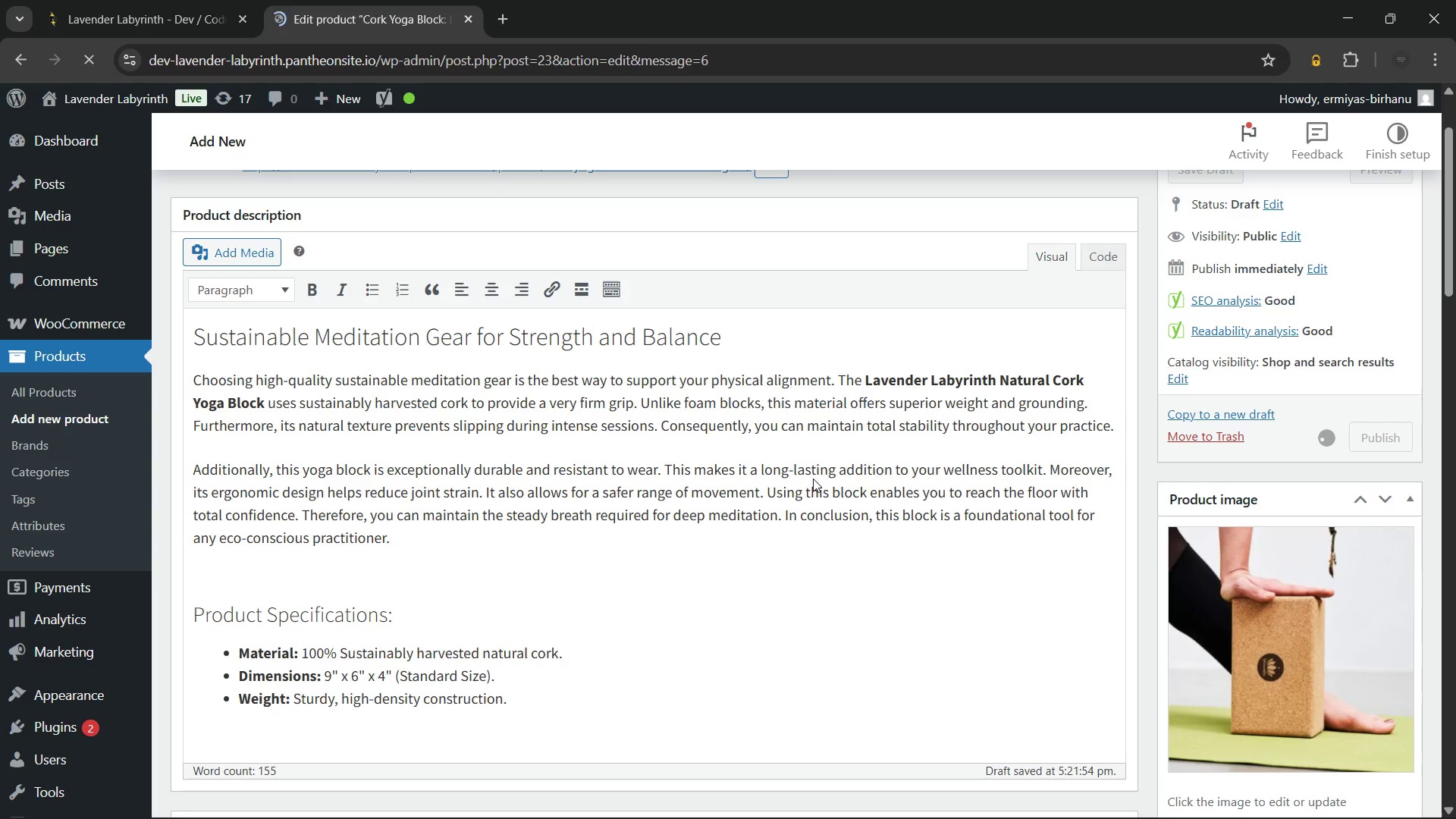 
wait(8.76)
 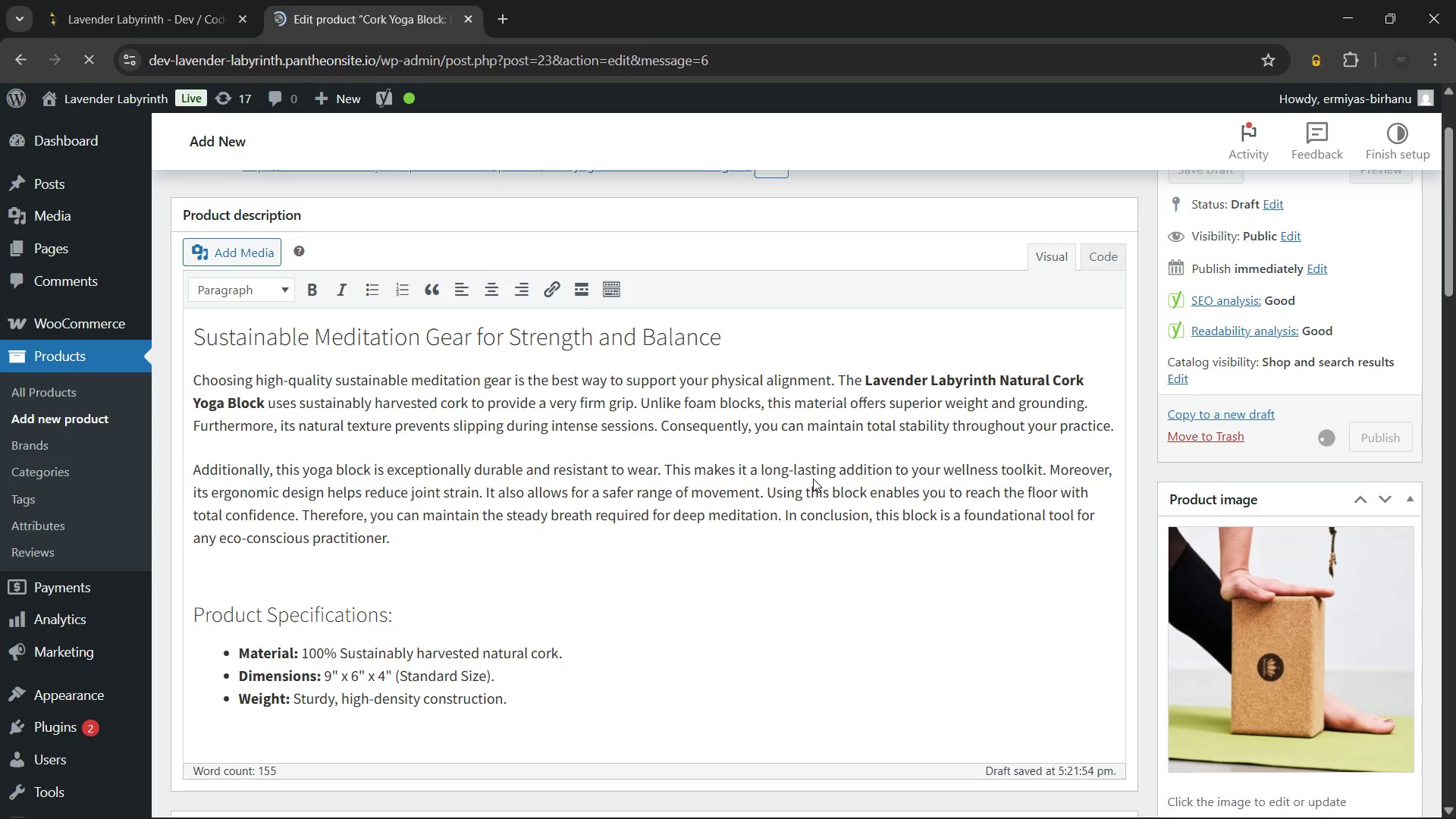 
mouse_move([481, 397])
 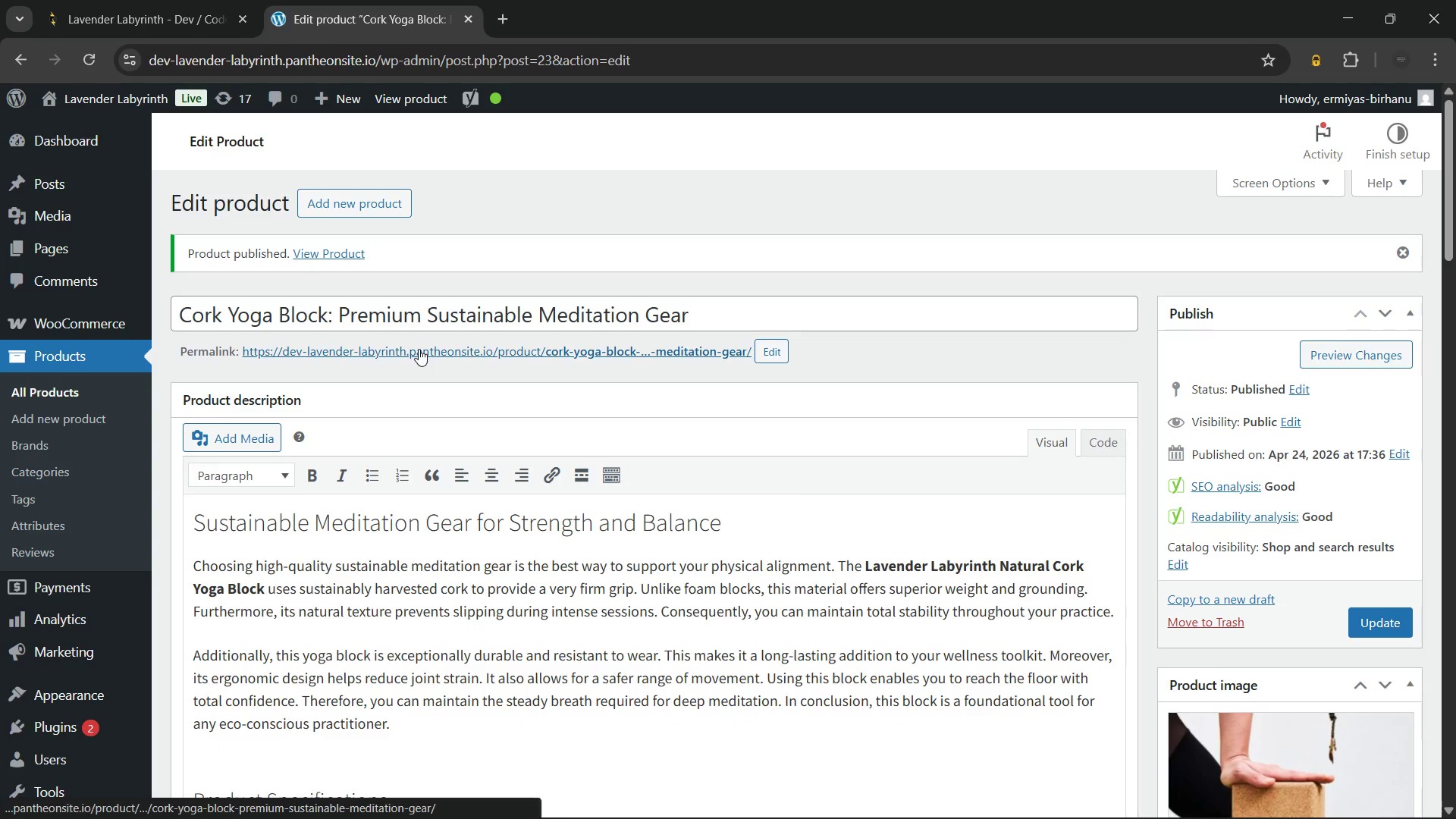 
hold_key(key=ControlLeft, duration=0.77)
left_click([419, 349])
 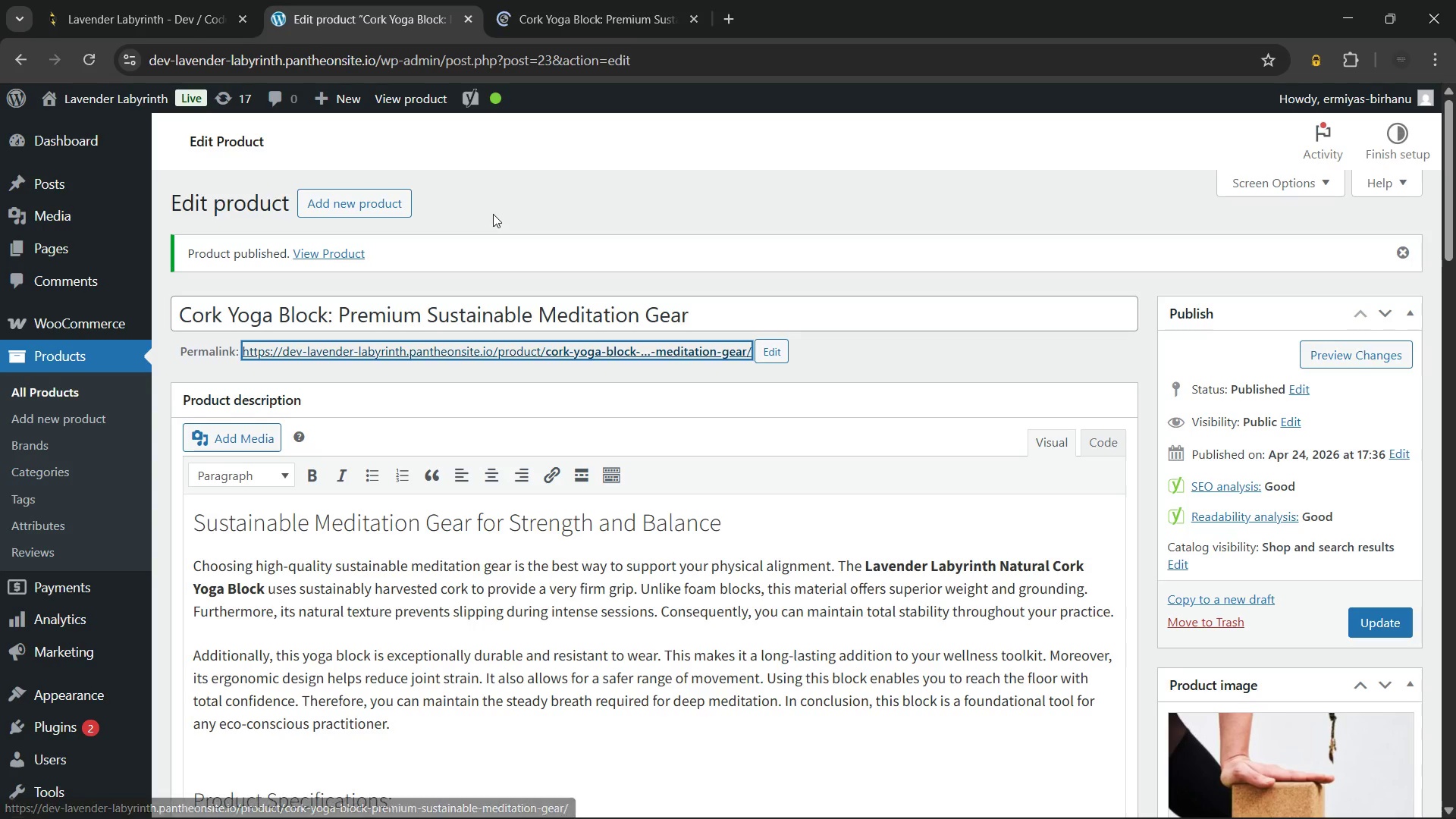 
left_click([493, 214])
 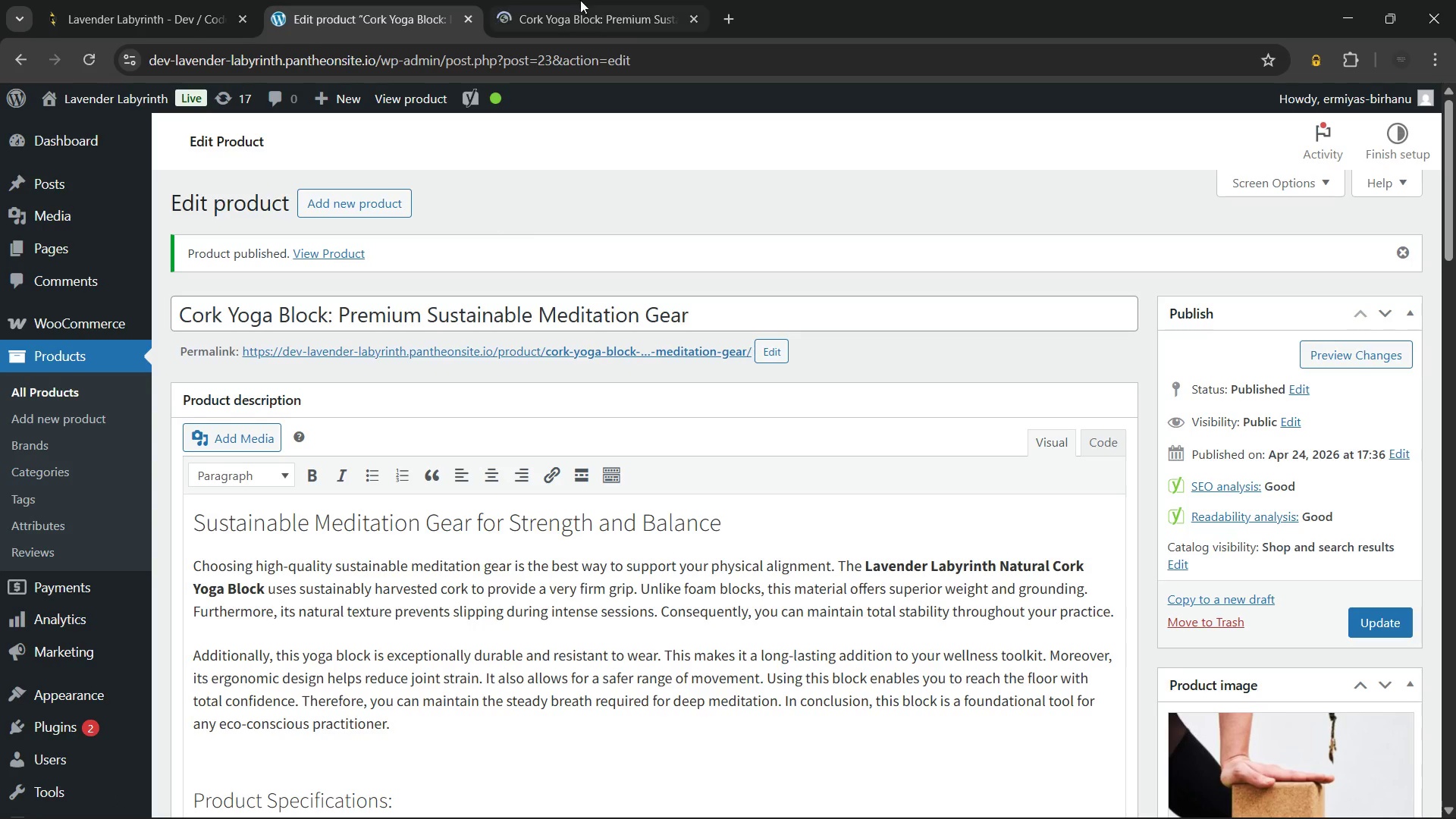 
mouse_move([607, 20])
 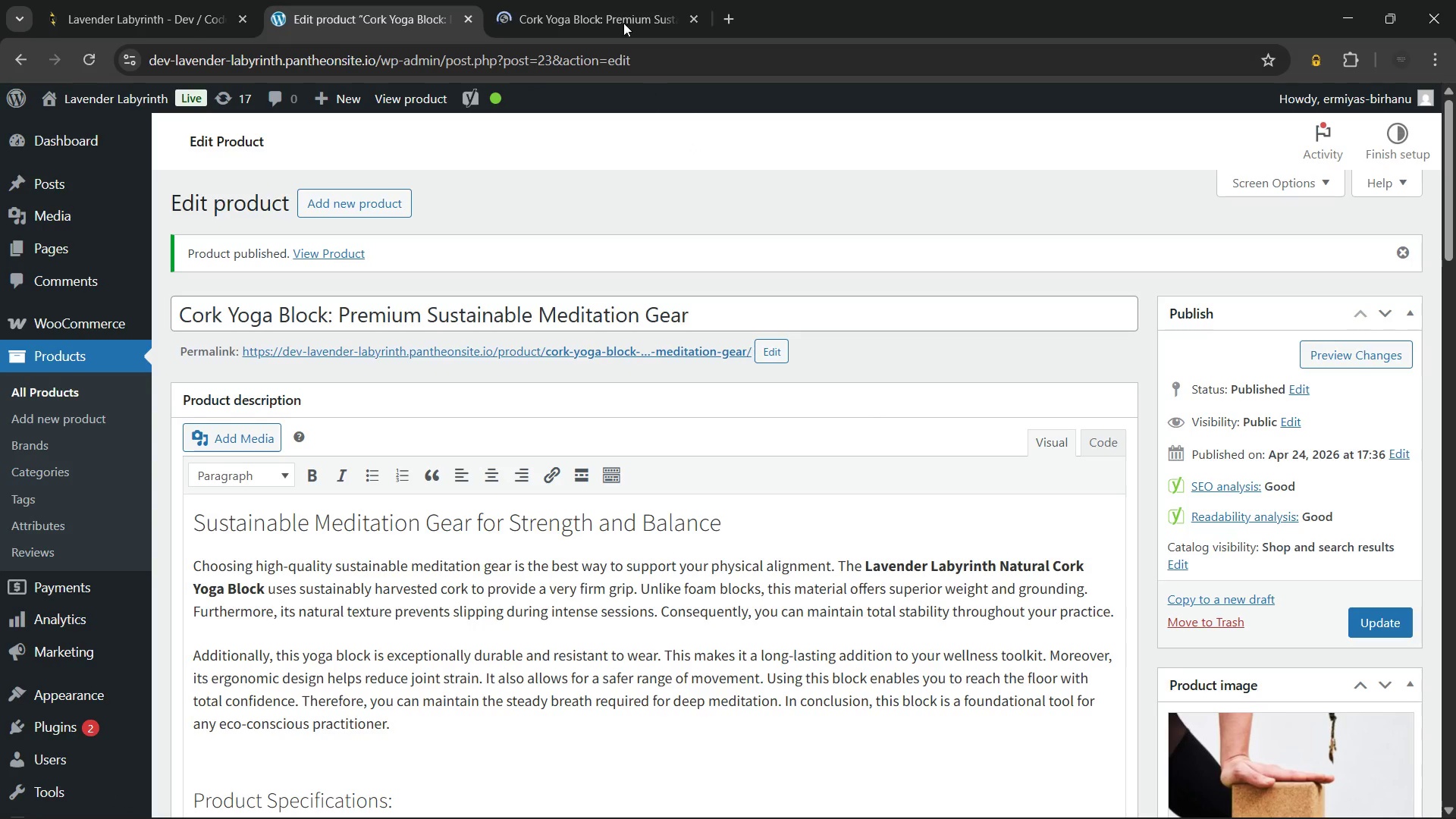 
wait(5.41)
 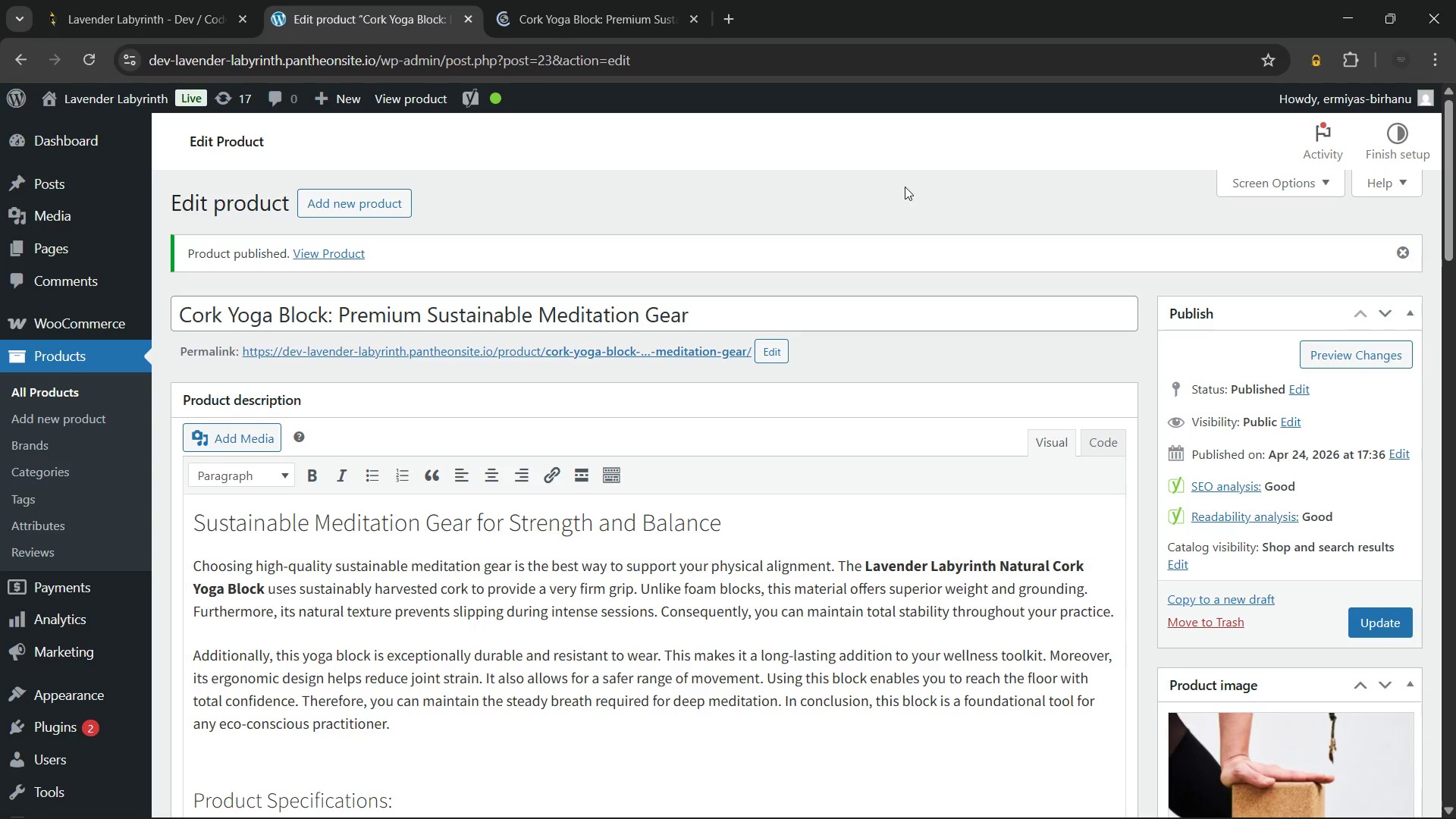 
left_click([618, 0])
 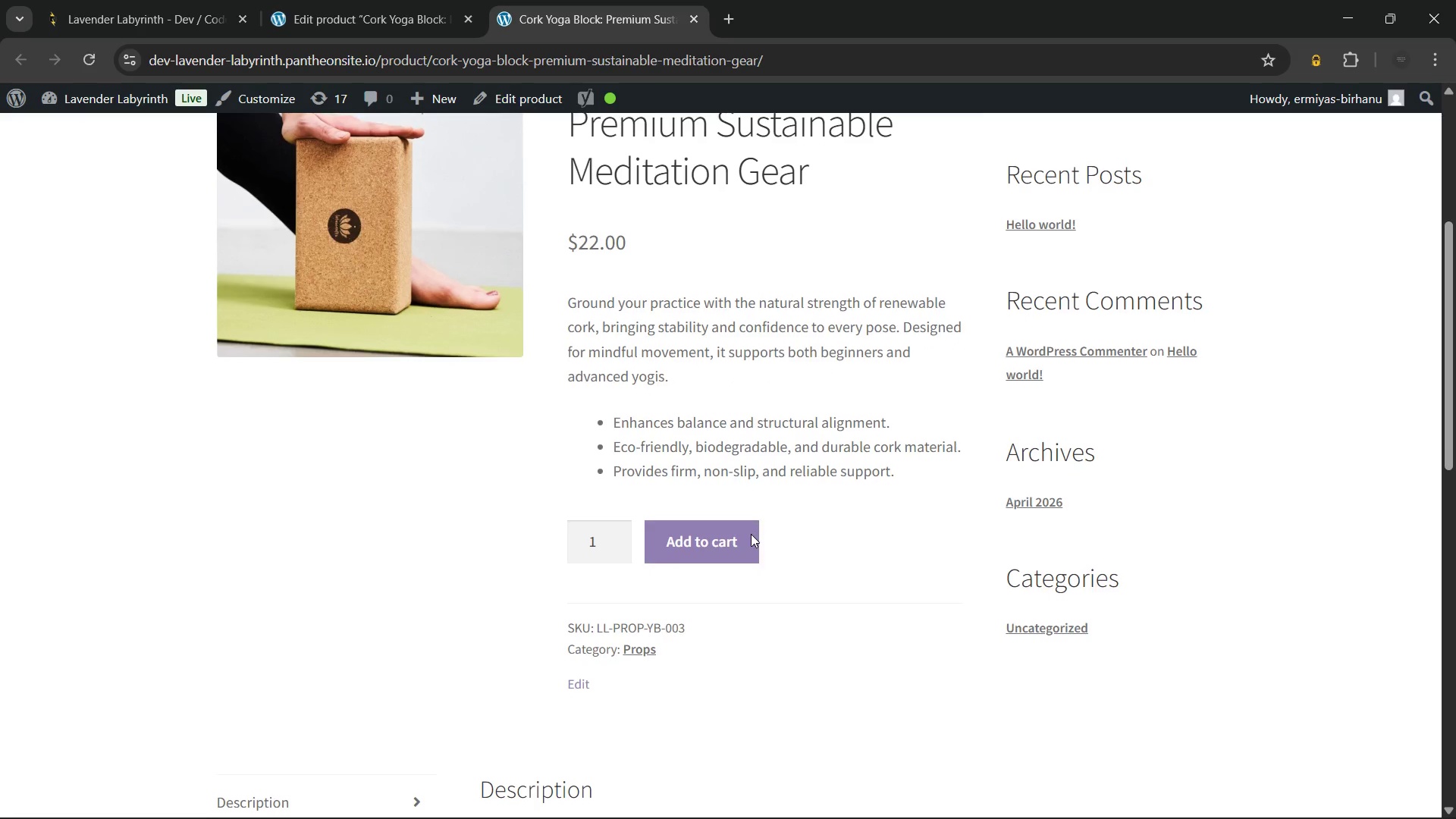 
wait(19.55)
 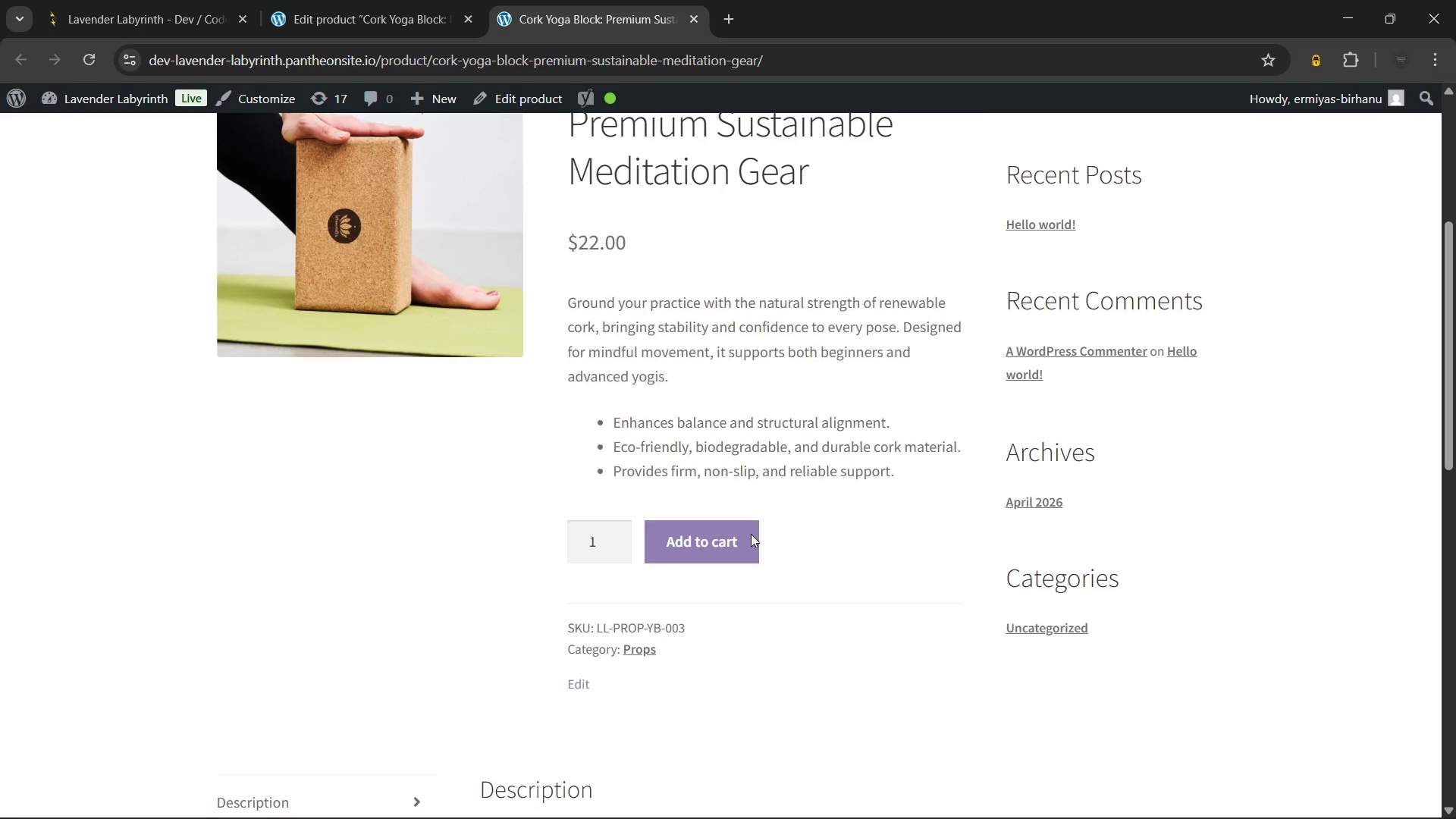 
left_click_drag(start_coordinate=[896, 473], to_coordinate=[572, 403])
 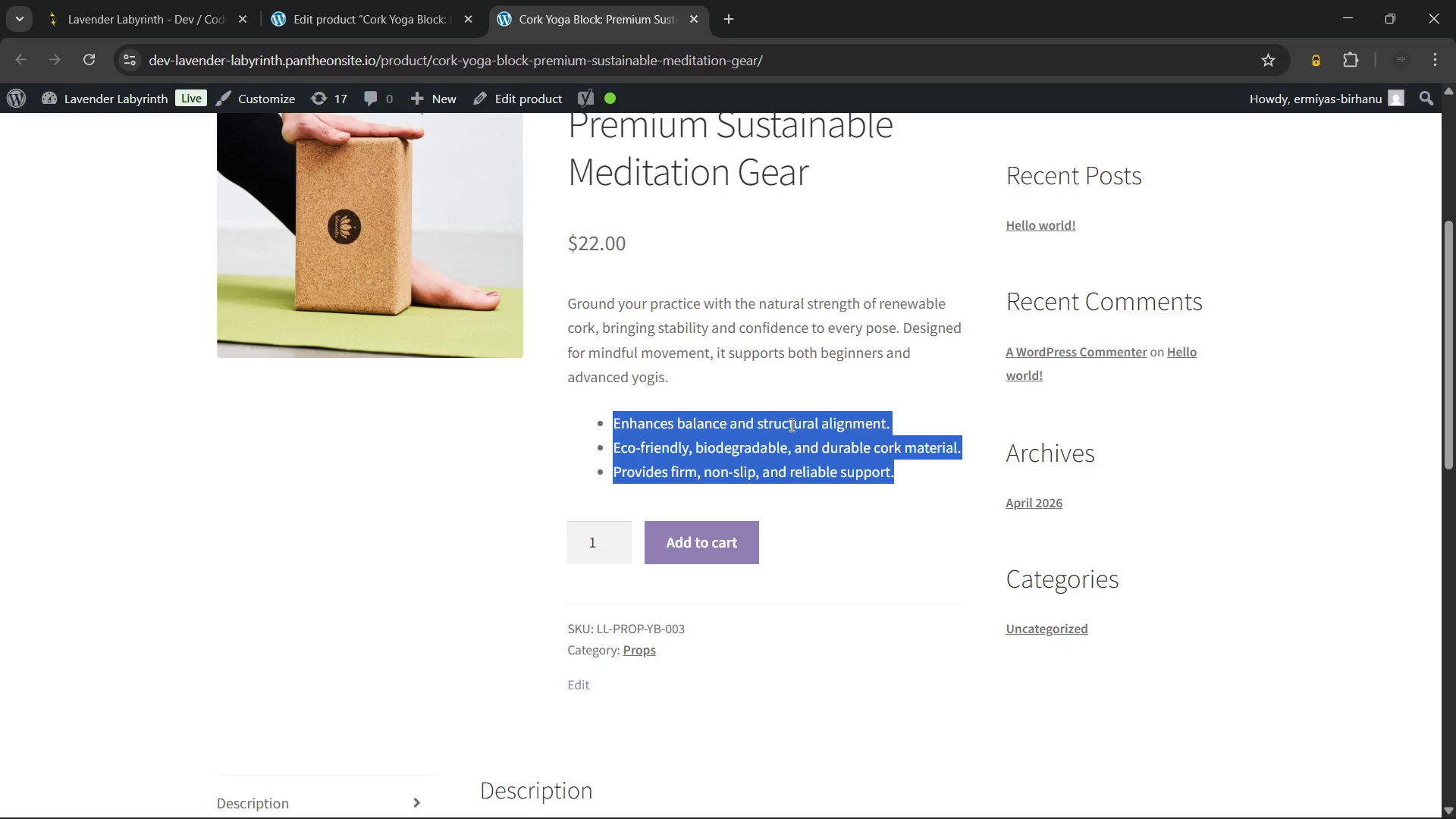 
left_click([790, 425])
 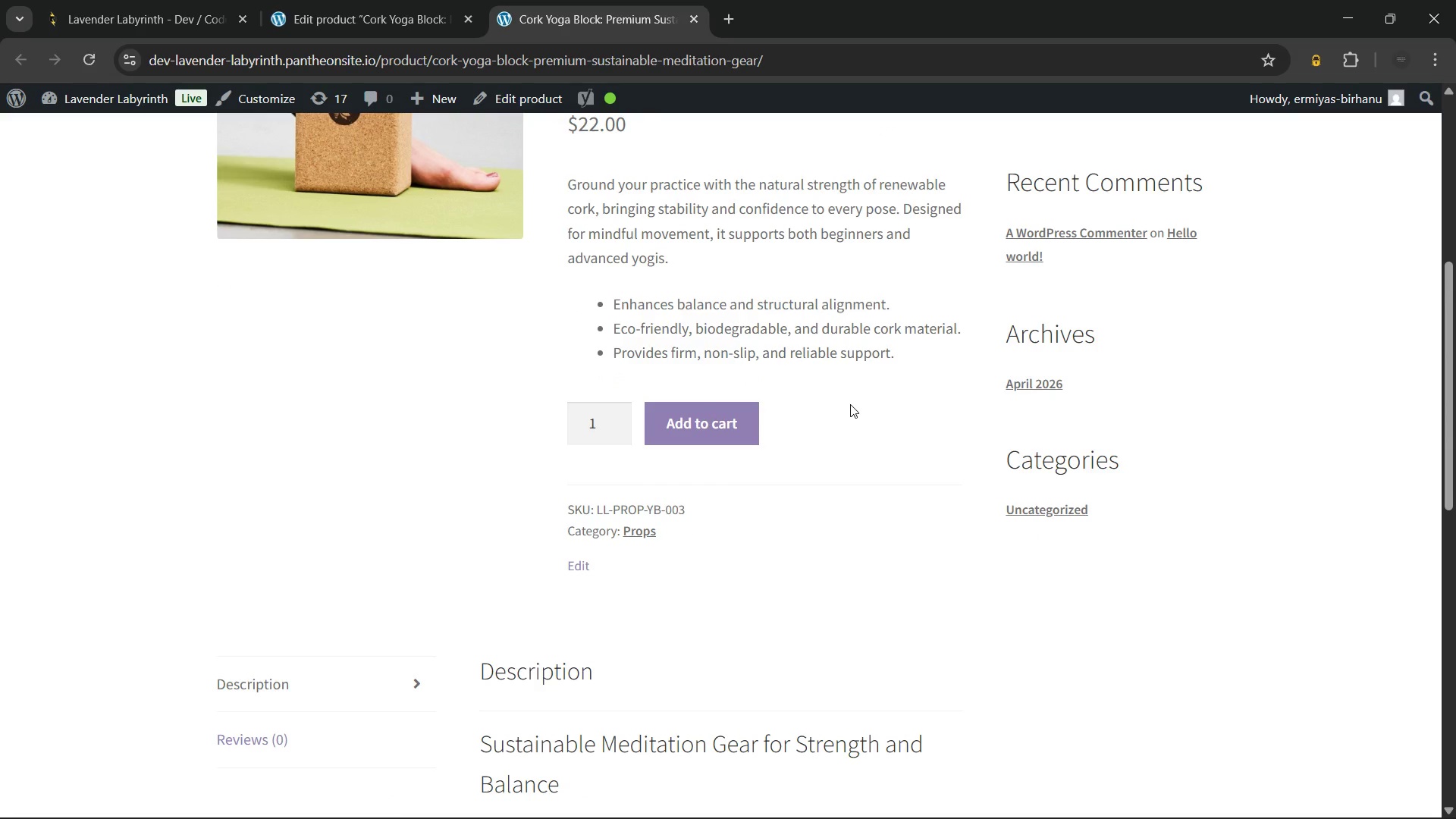 
wait(8.67)
 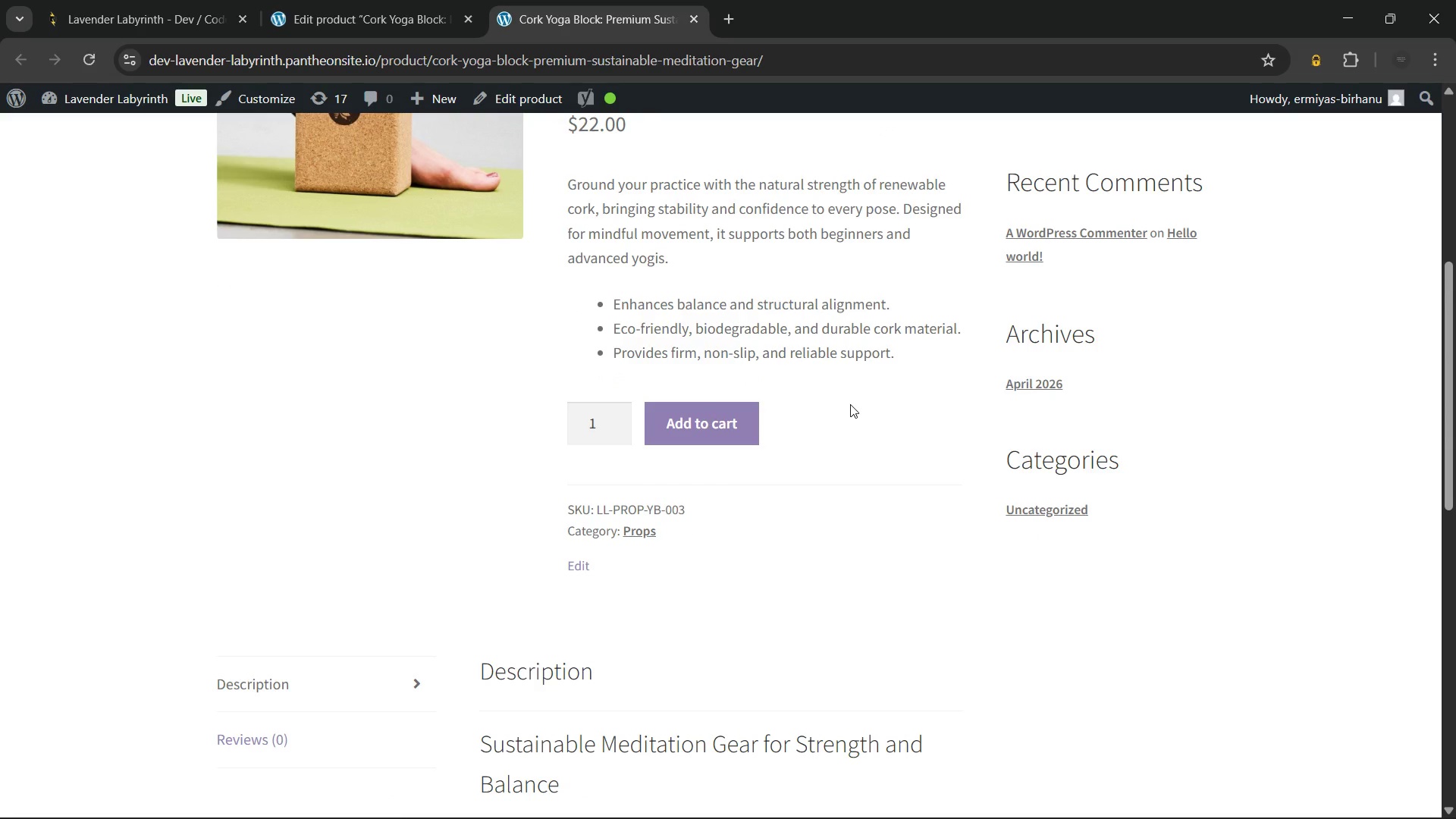 
left_click([333, 482])
 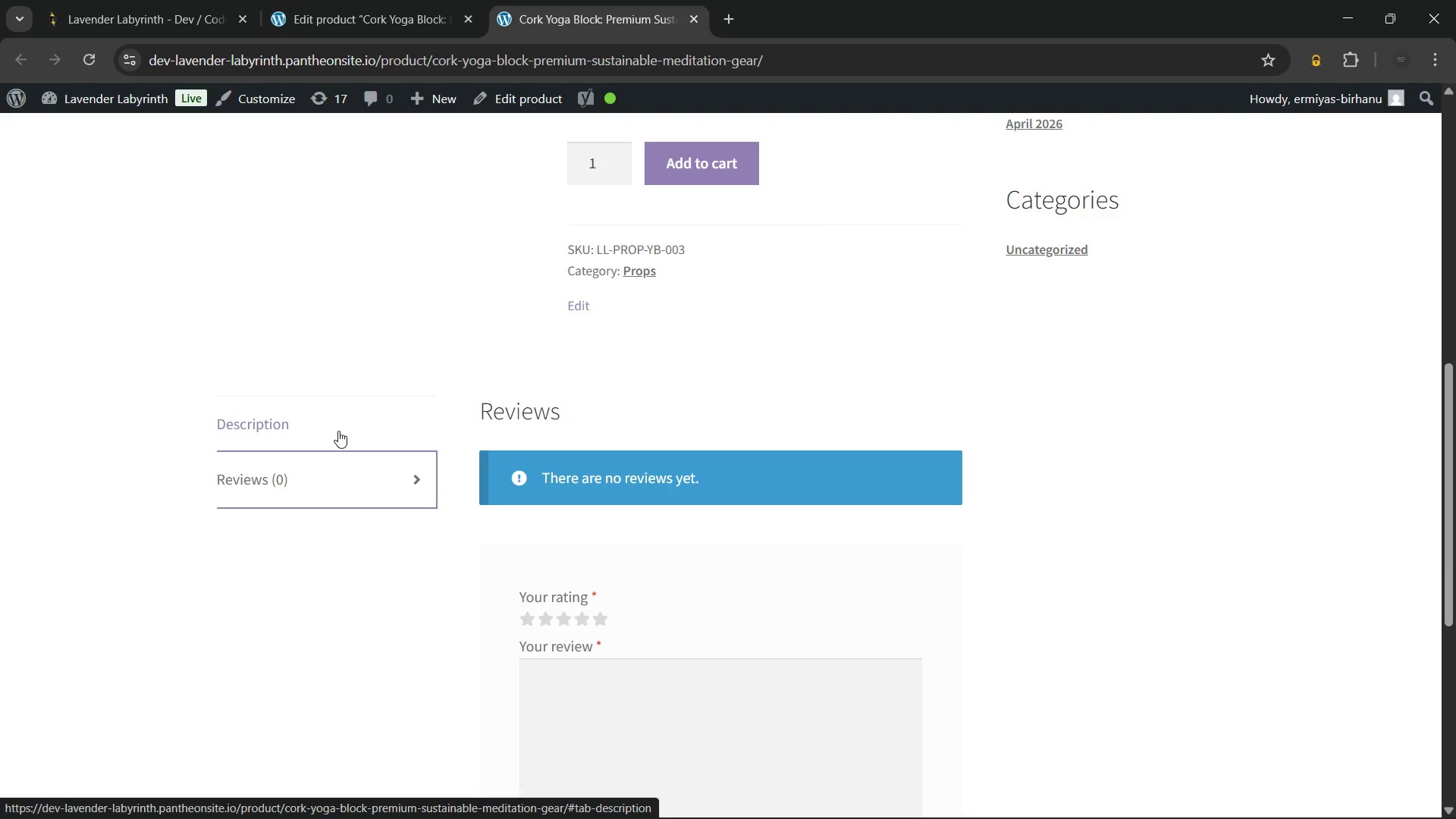 
left_click([338, 431])
 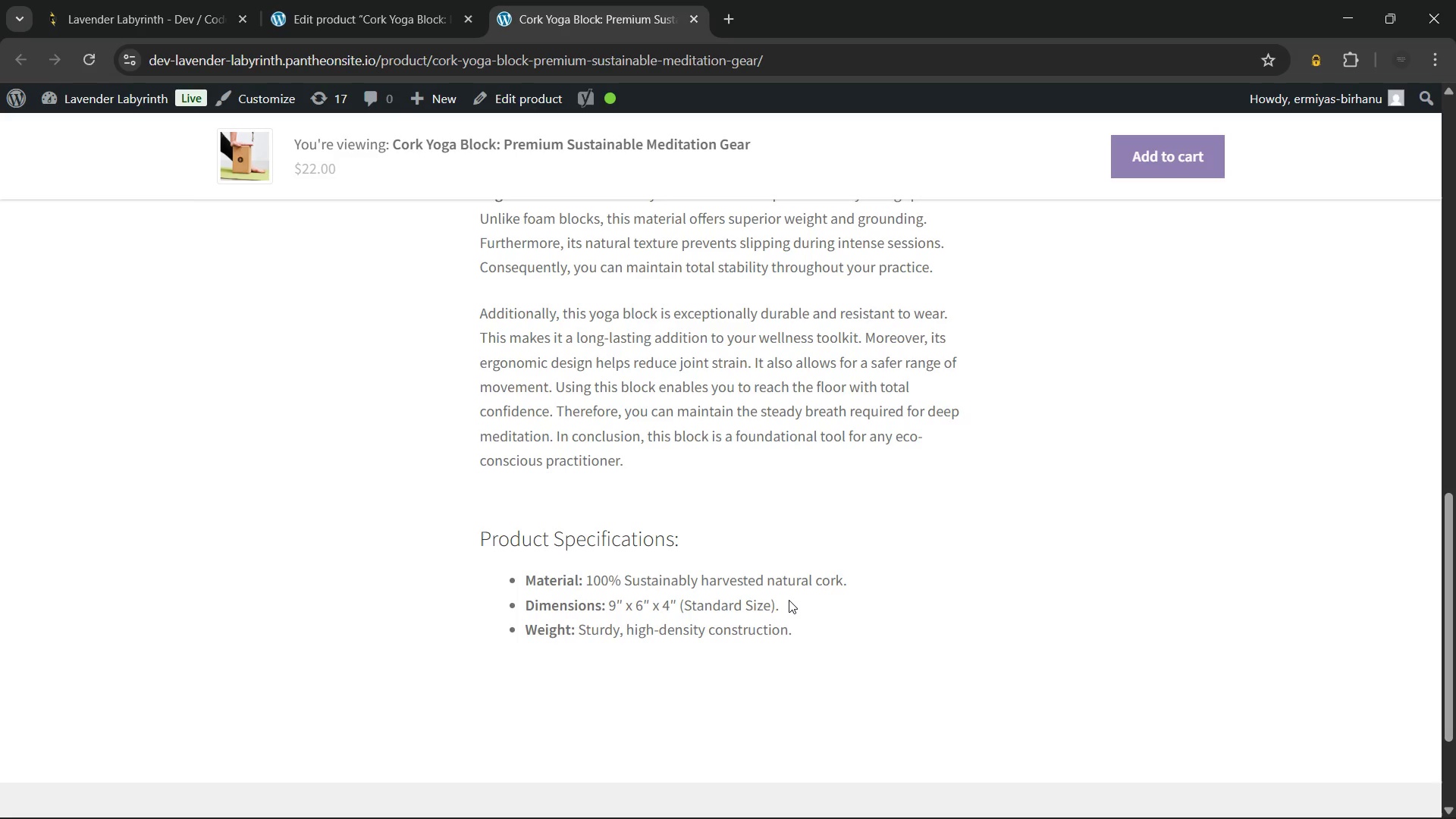 
wait(5.31)
 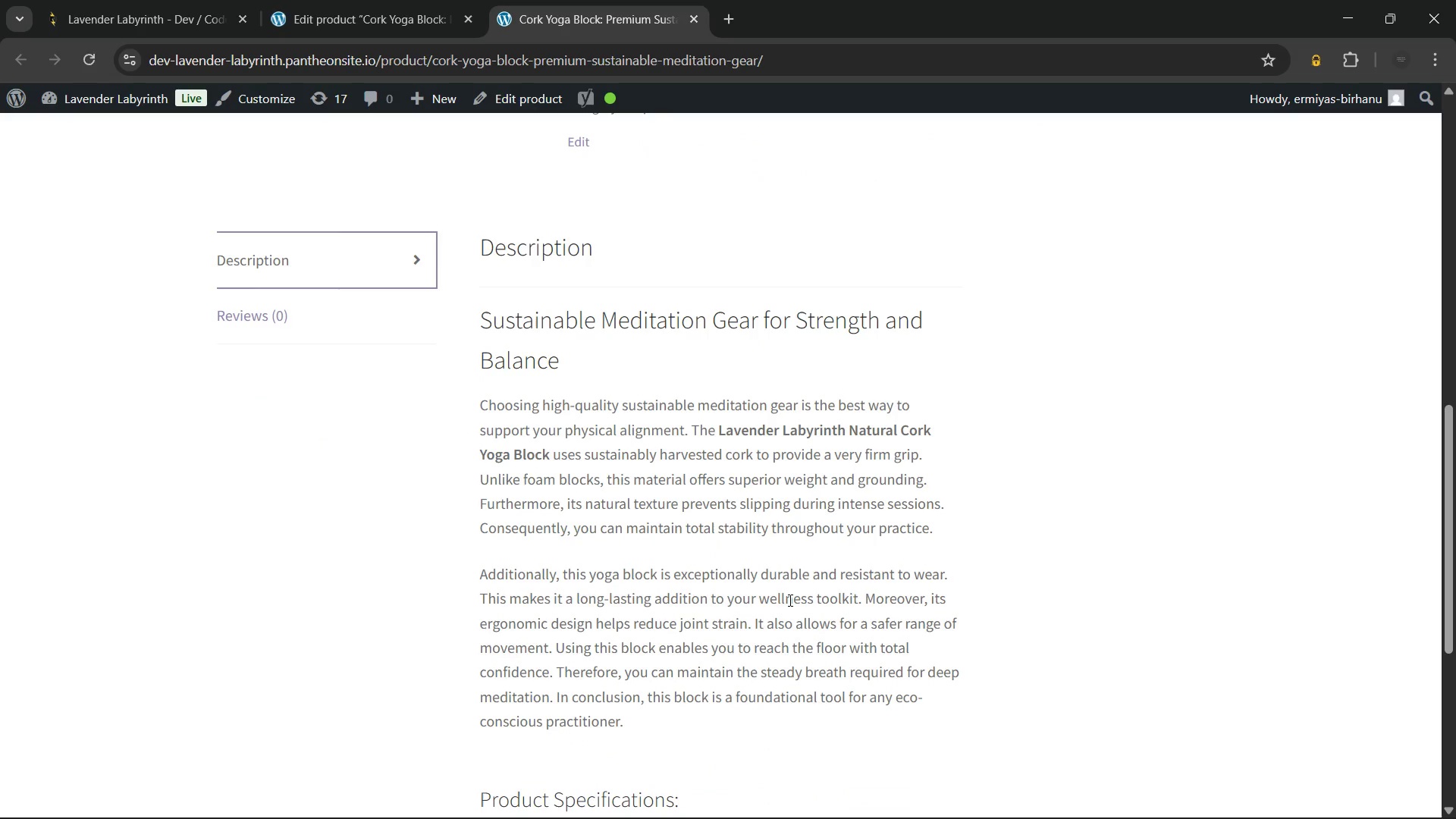 
left_click_drag(start_coordinate=[793, 634], to_coordinate=[466, 530])
 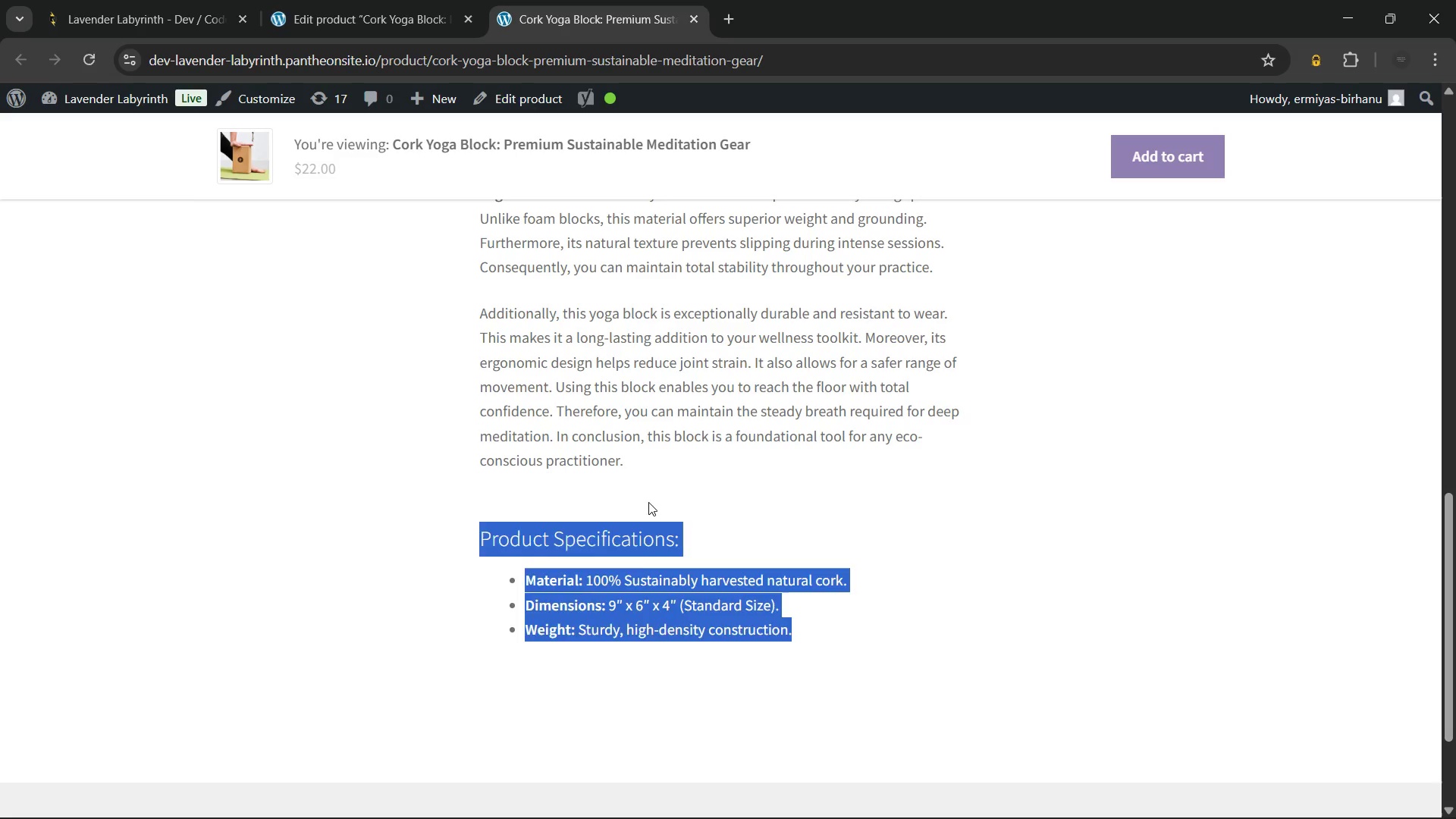 
left_click([648, 502])
 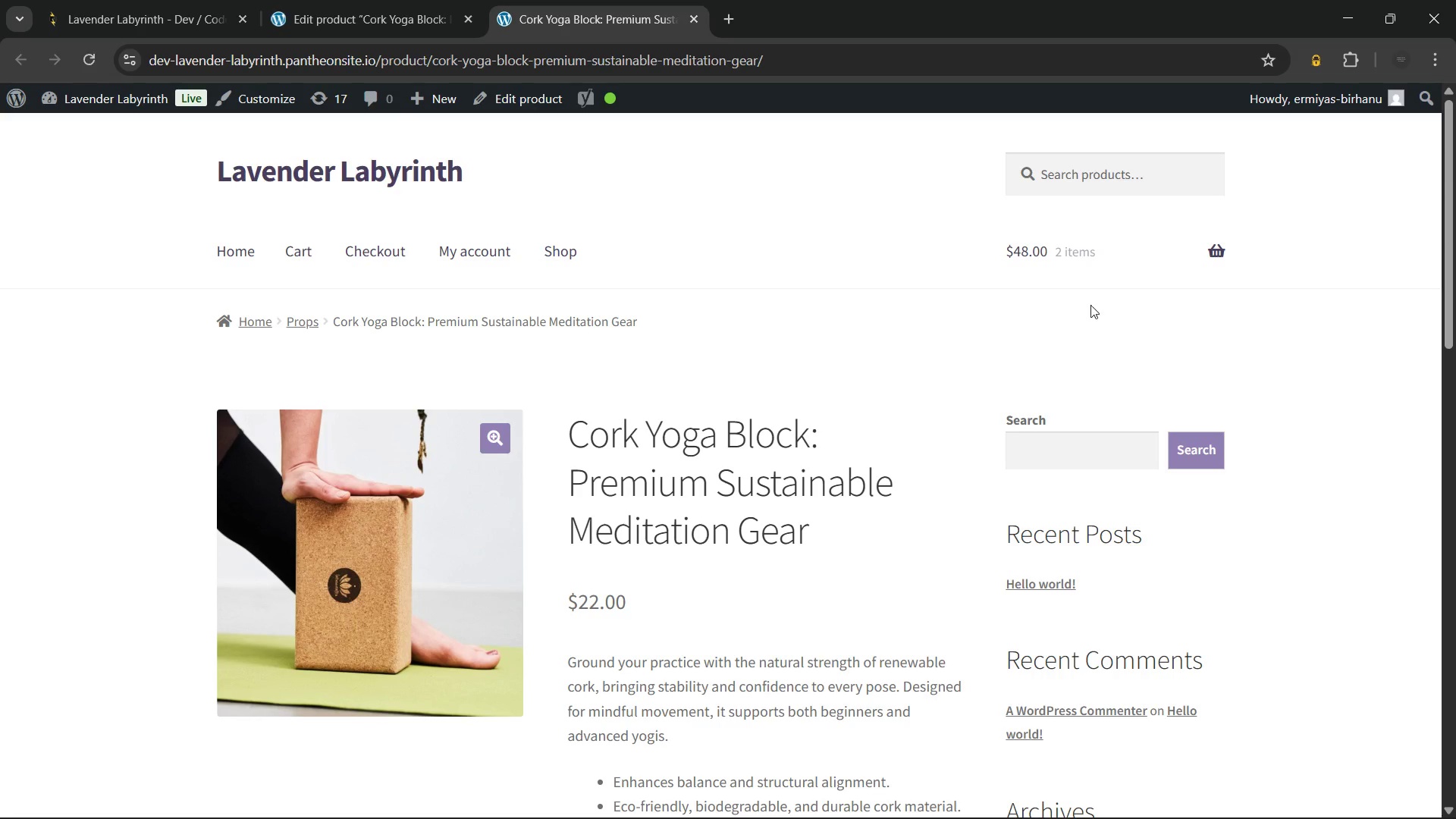 
wait(24.75)
 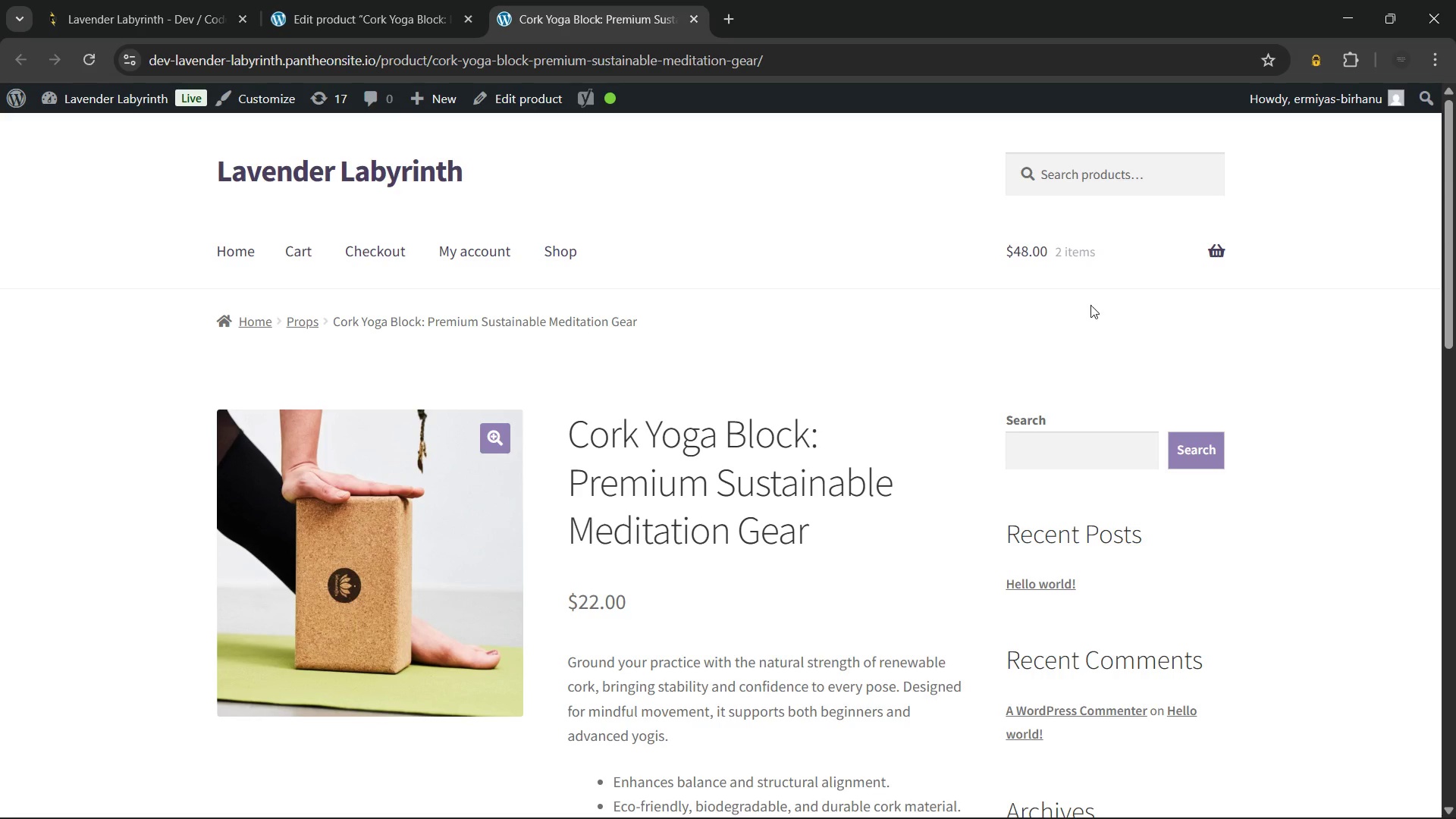 
left_click([1216, 251])
 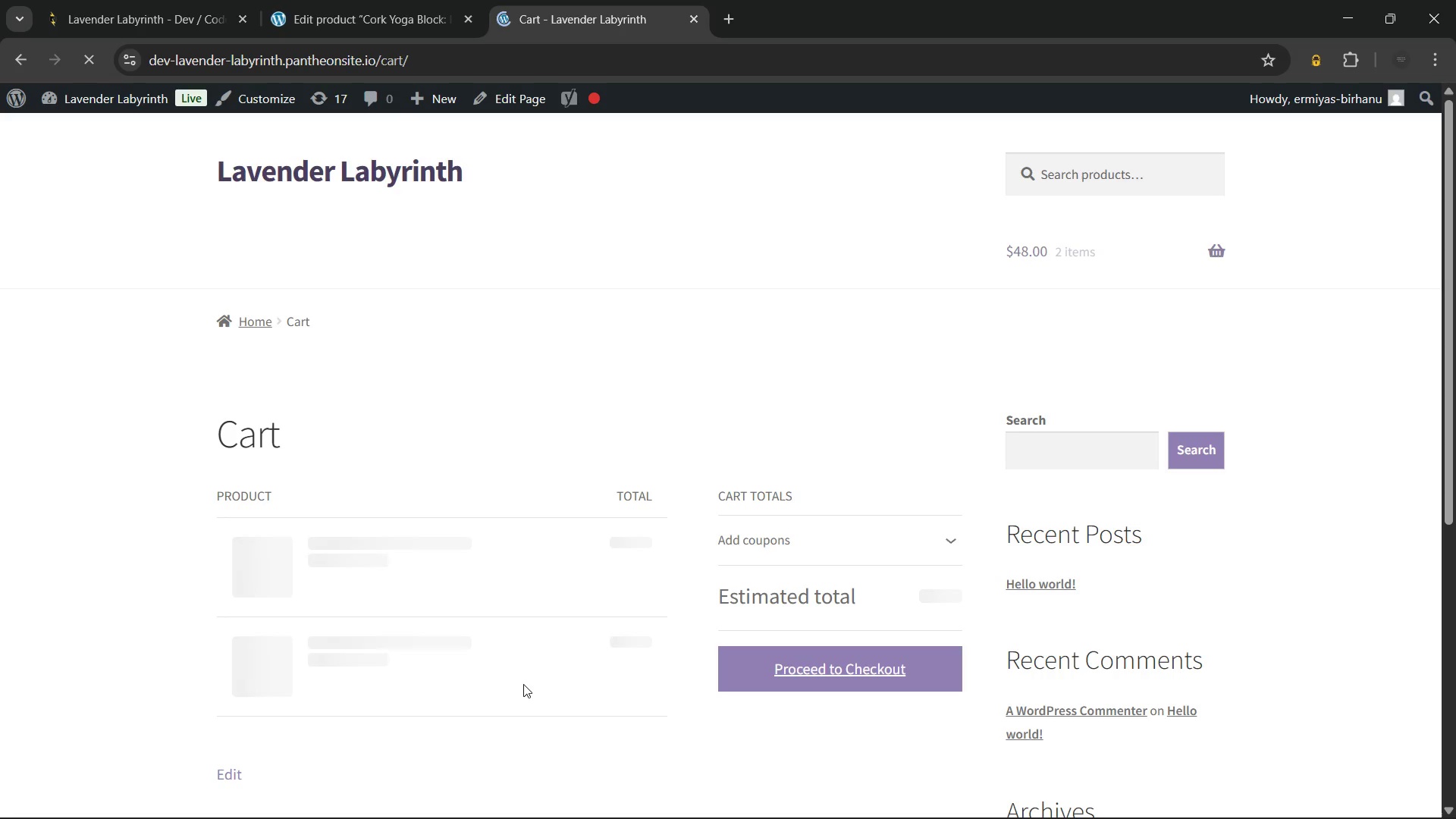 
wait(9.91)
 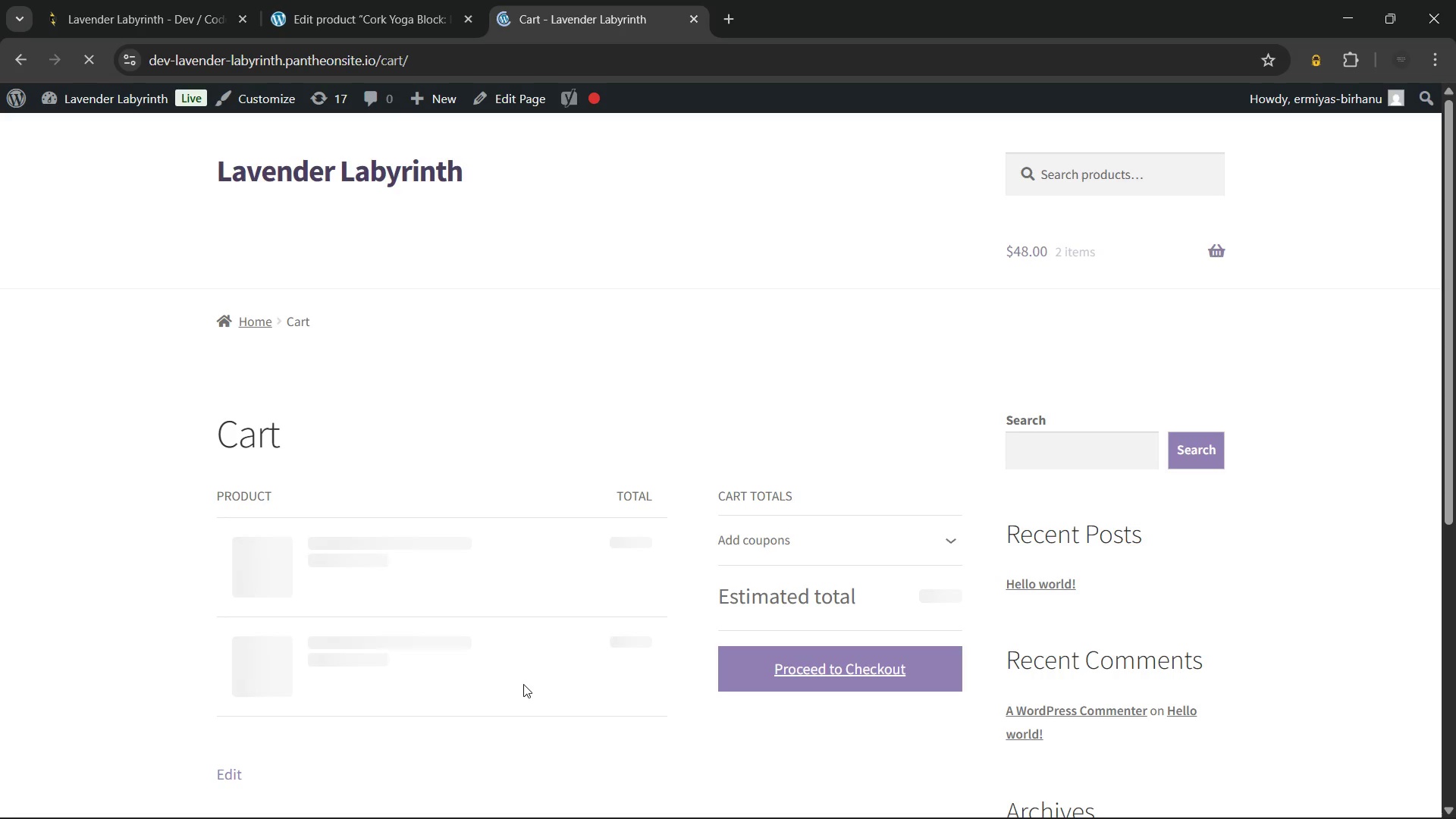 
left_click([325, 429])
 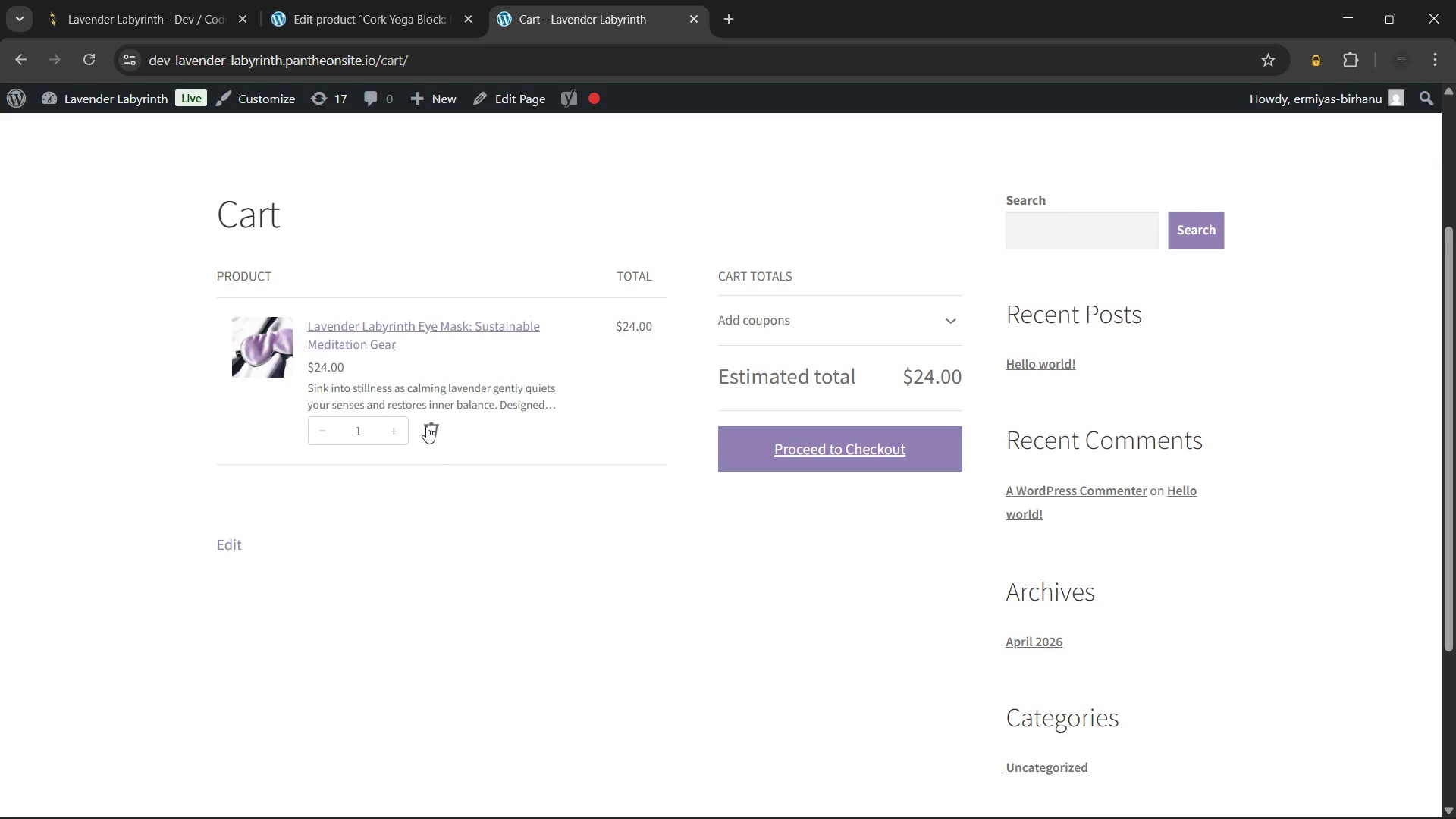 
left_click([426, 426])
 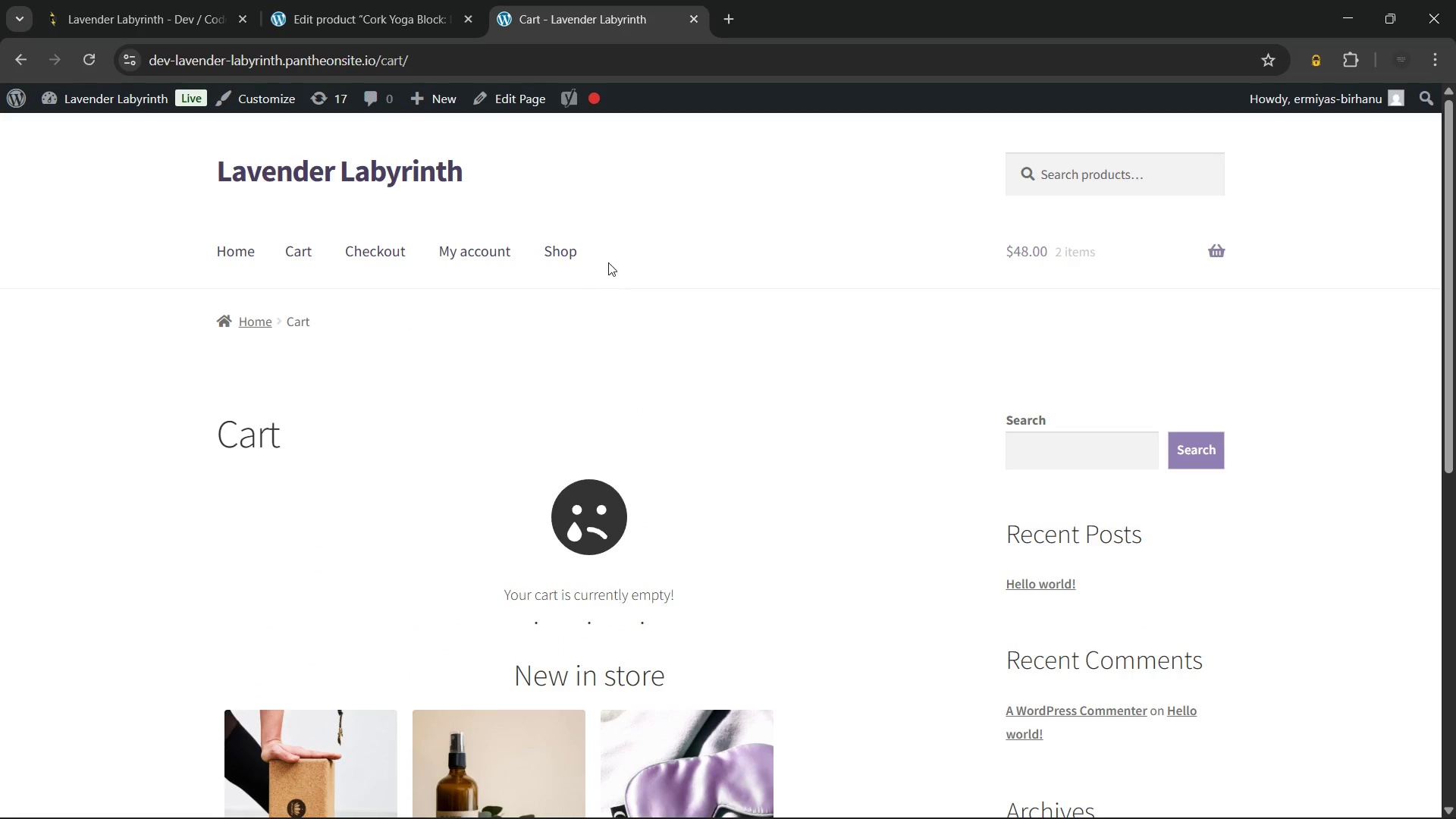 
left_click([559, 253])
 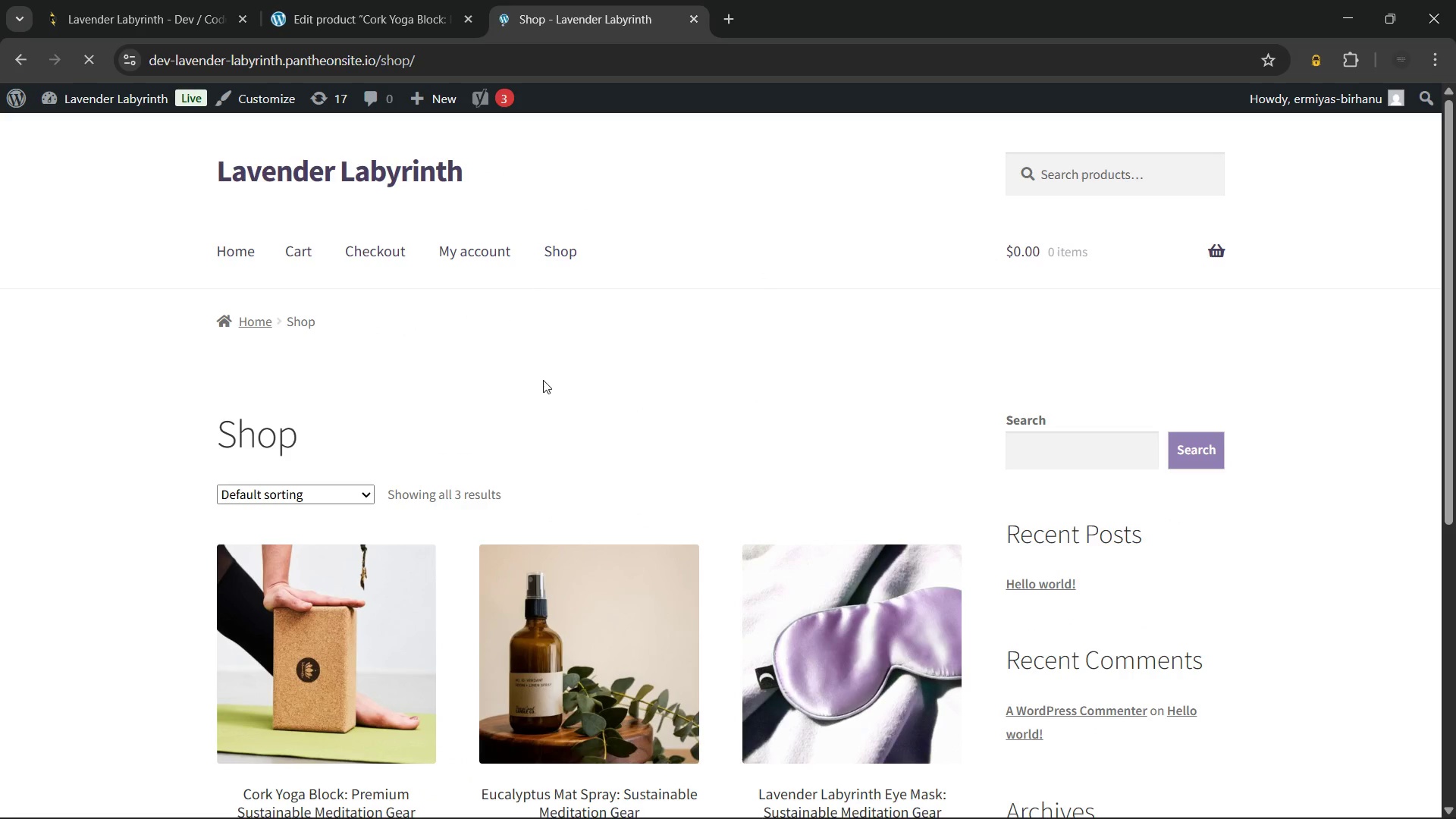 
mouse_move([542, 447])
 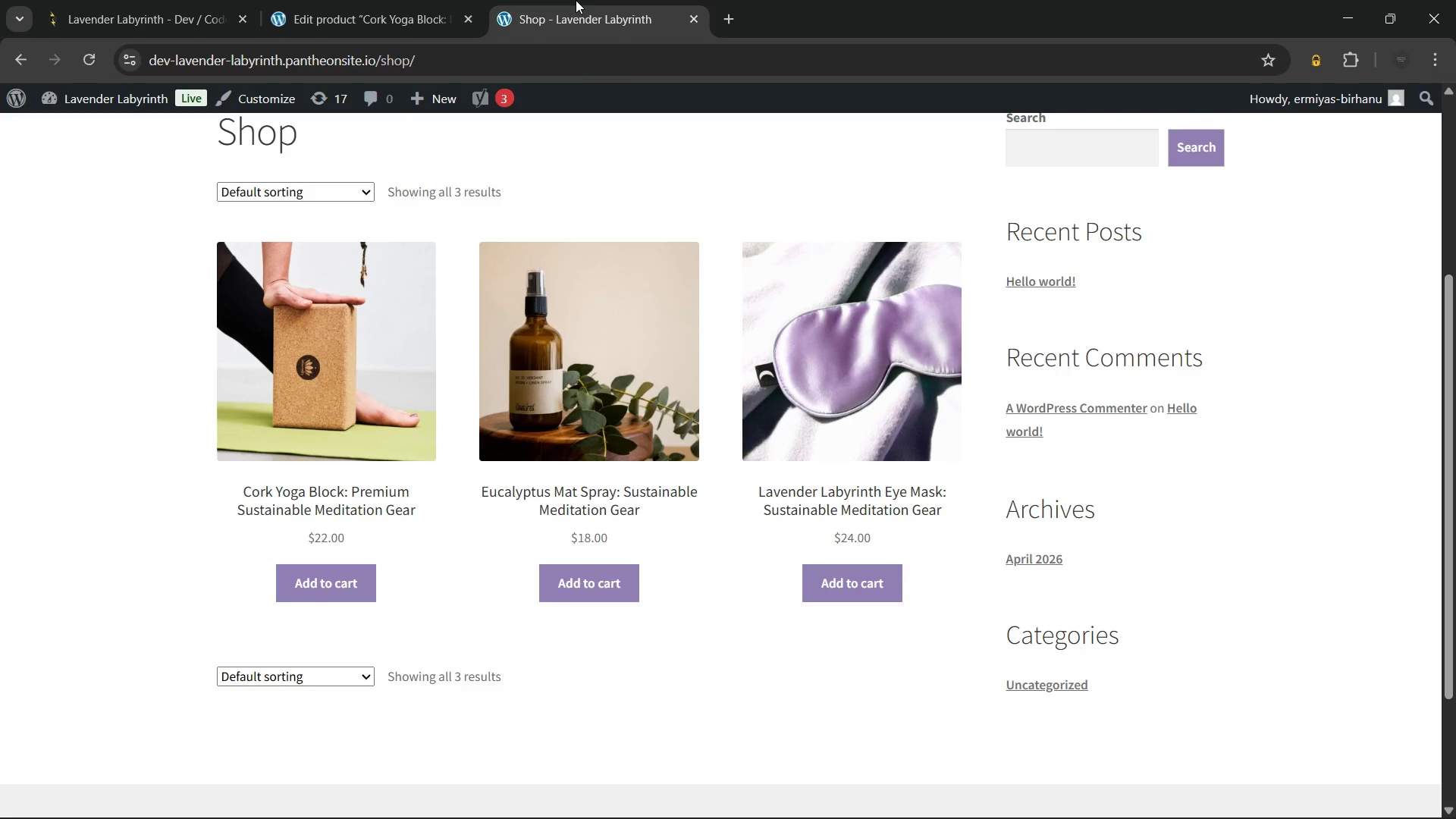 
wait(6.02)
 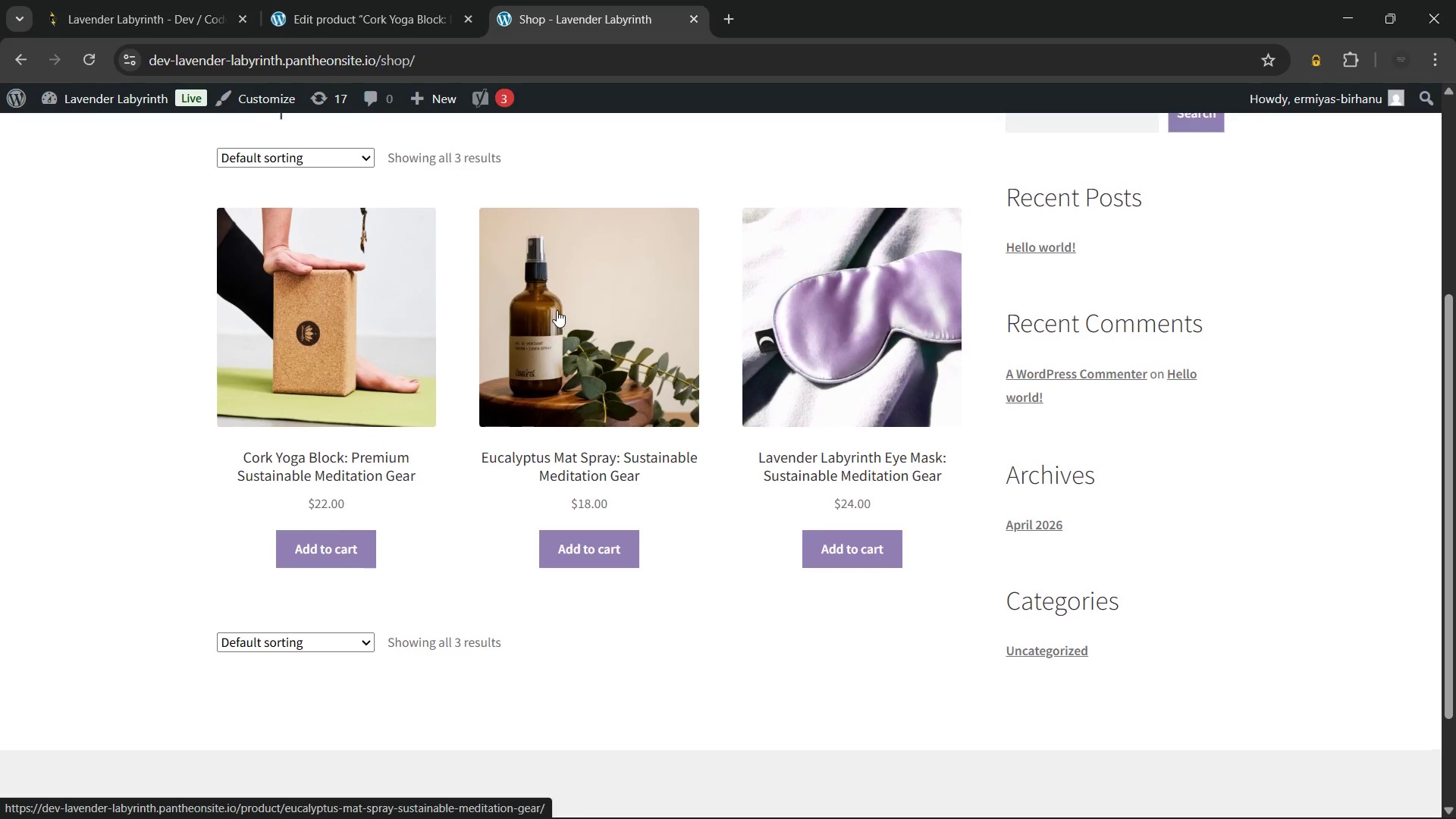 
left_click([334, 0])
 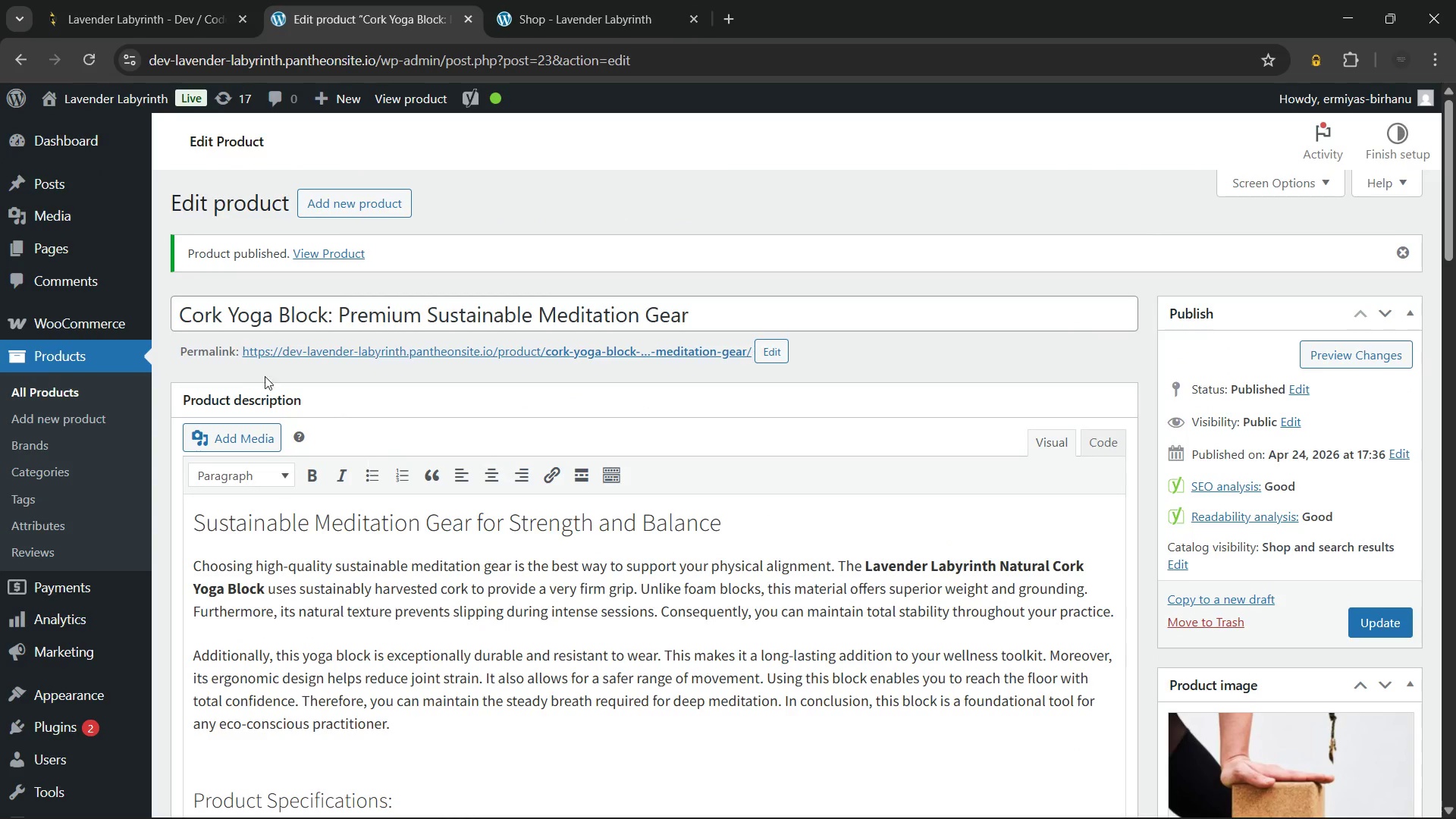 
wait(7.14)
 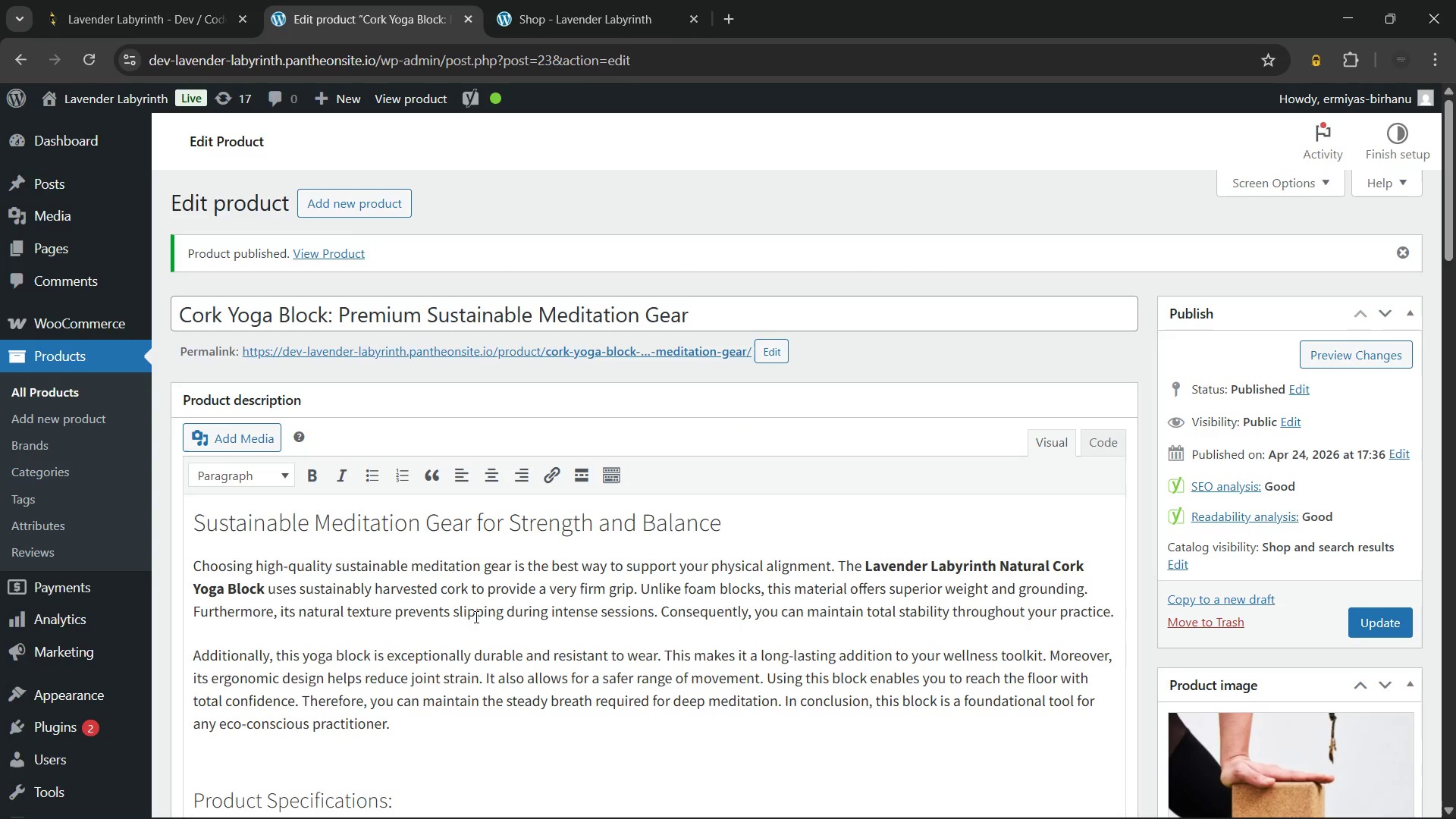 
left_click([57, 396])
 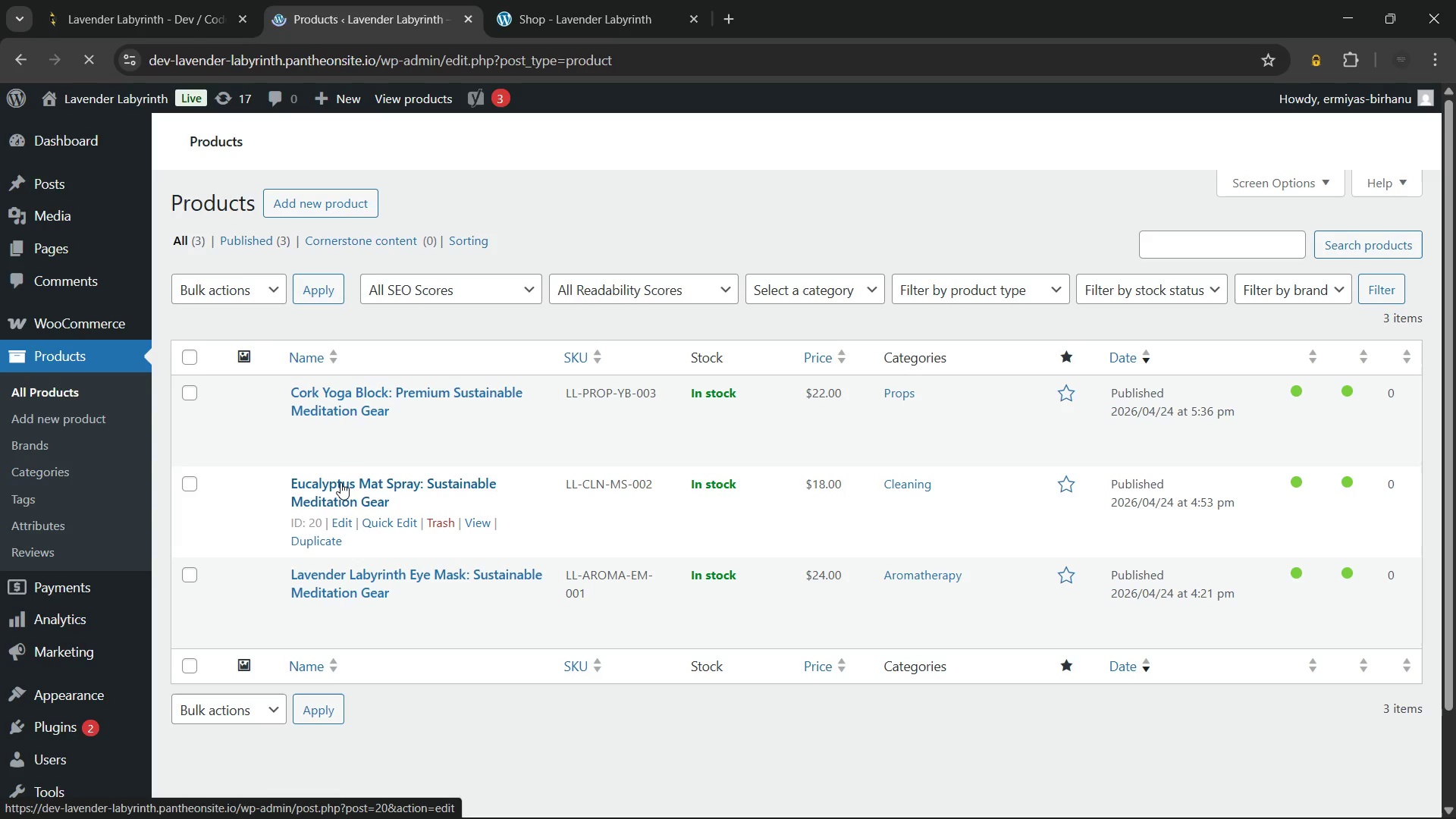 
wait(11.41)
 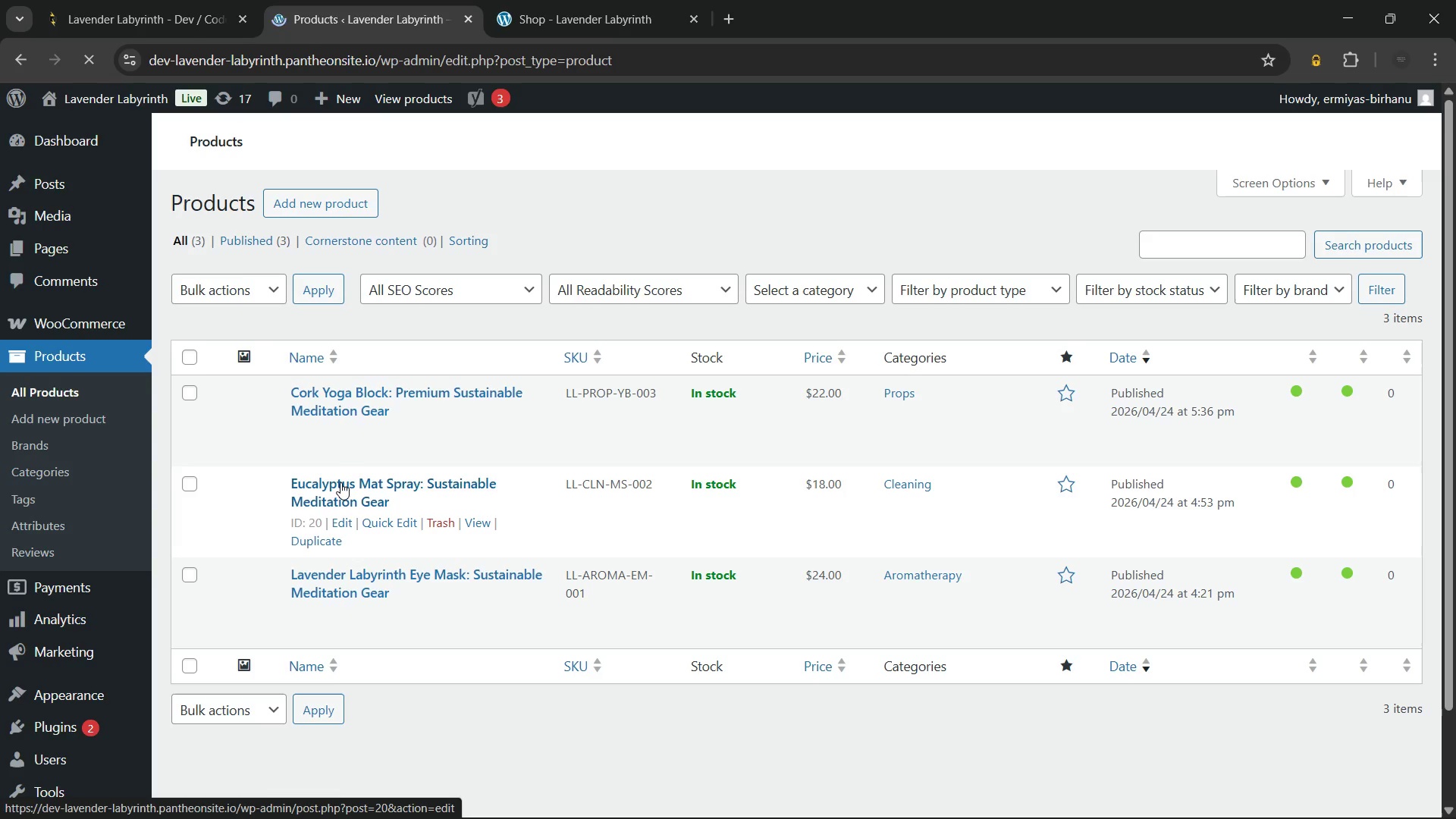 
left_click([352, 483])
 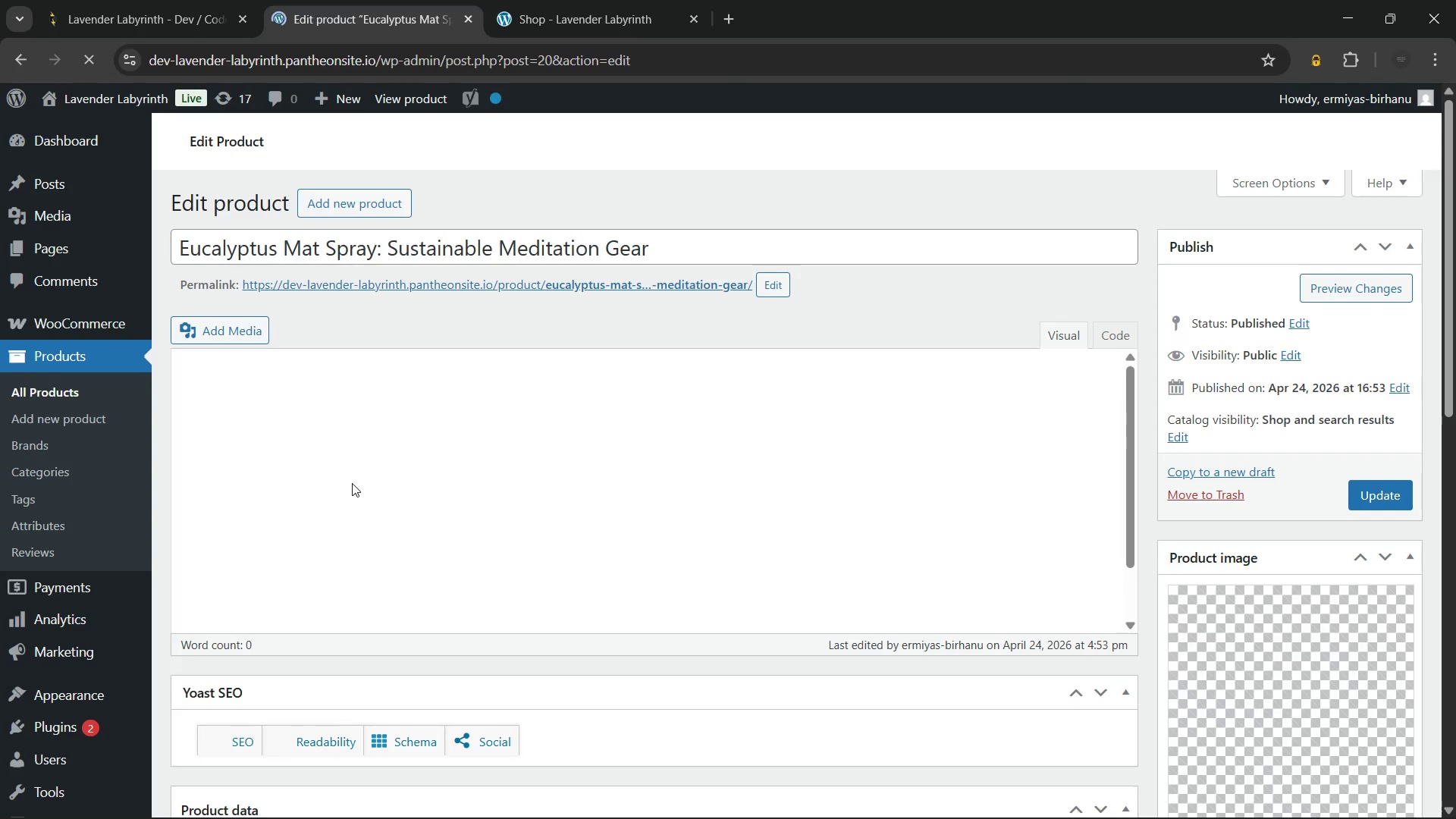 
wait(19.66)
 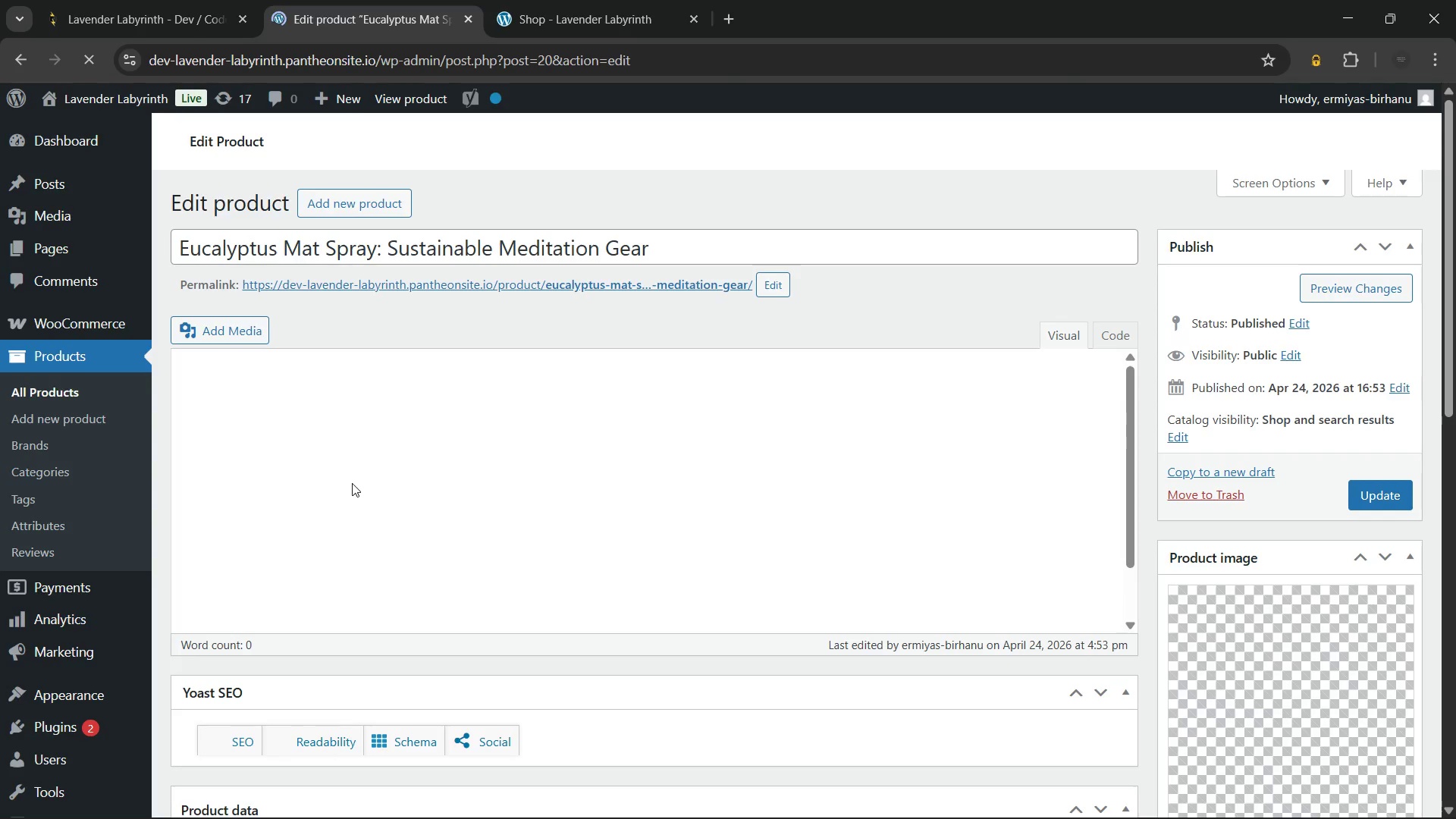 
left_click_drag(start_coordinate=[350, 511], to_coordinate=[184, 497])
 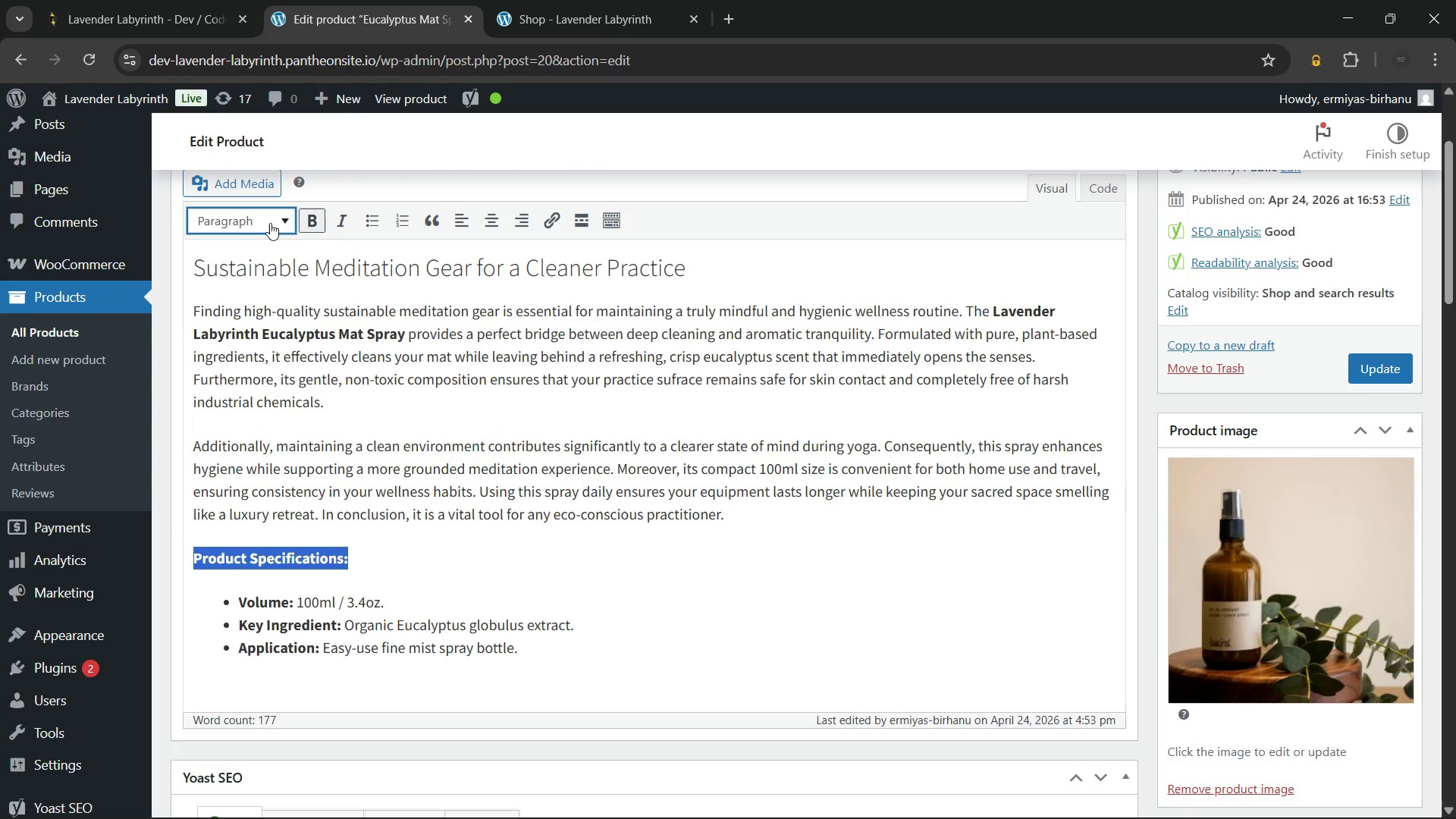 
left_click([269, 217])
 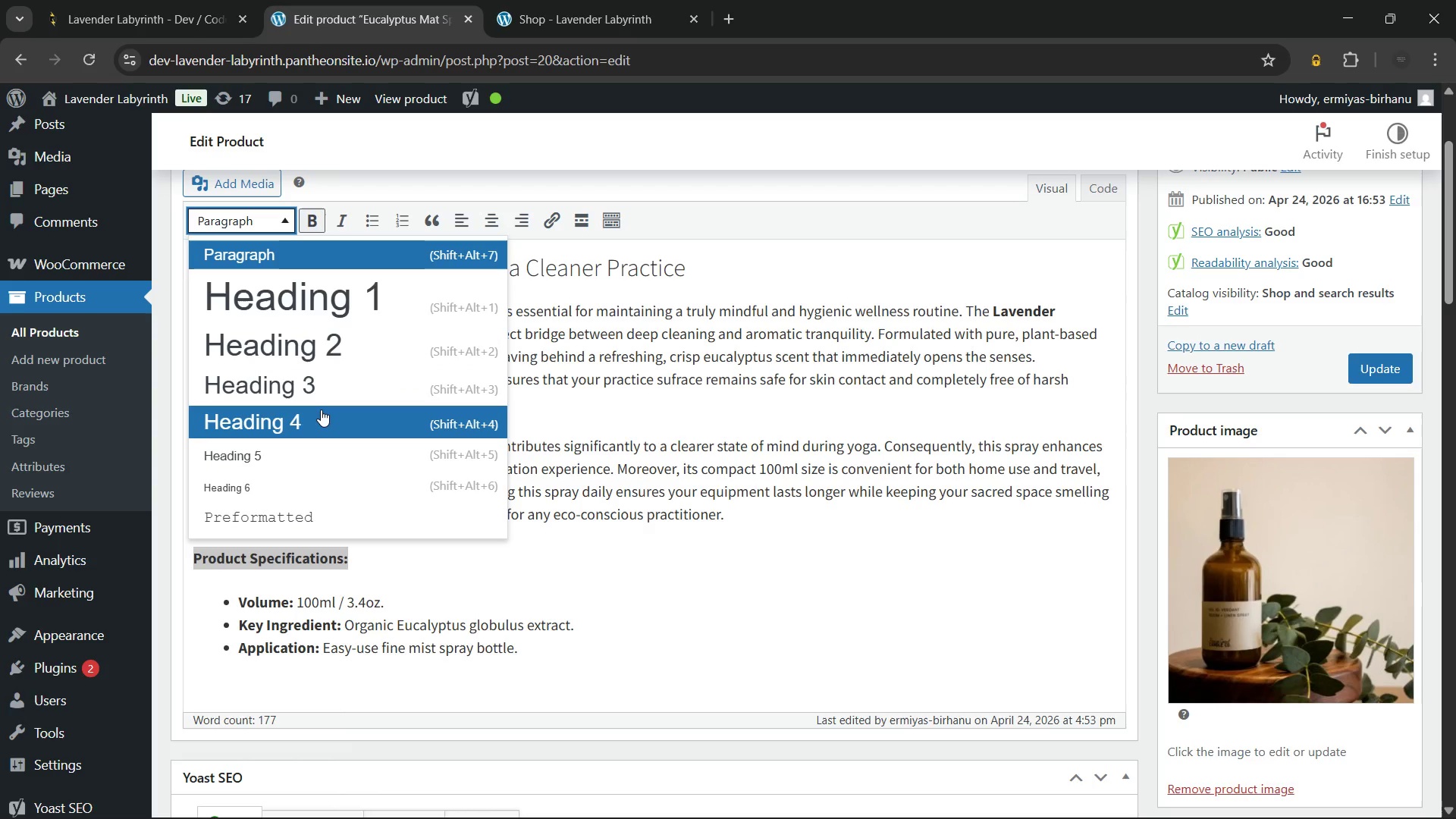 
left_click([321, 410])
 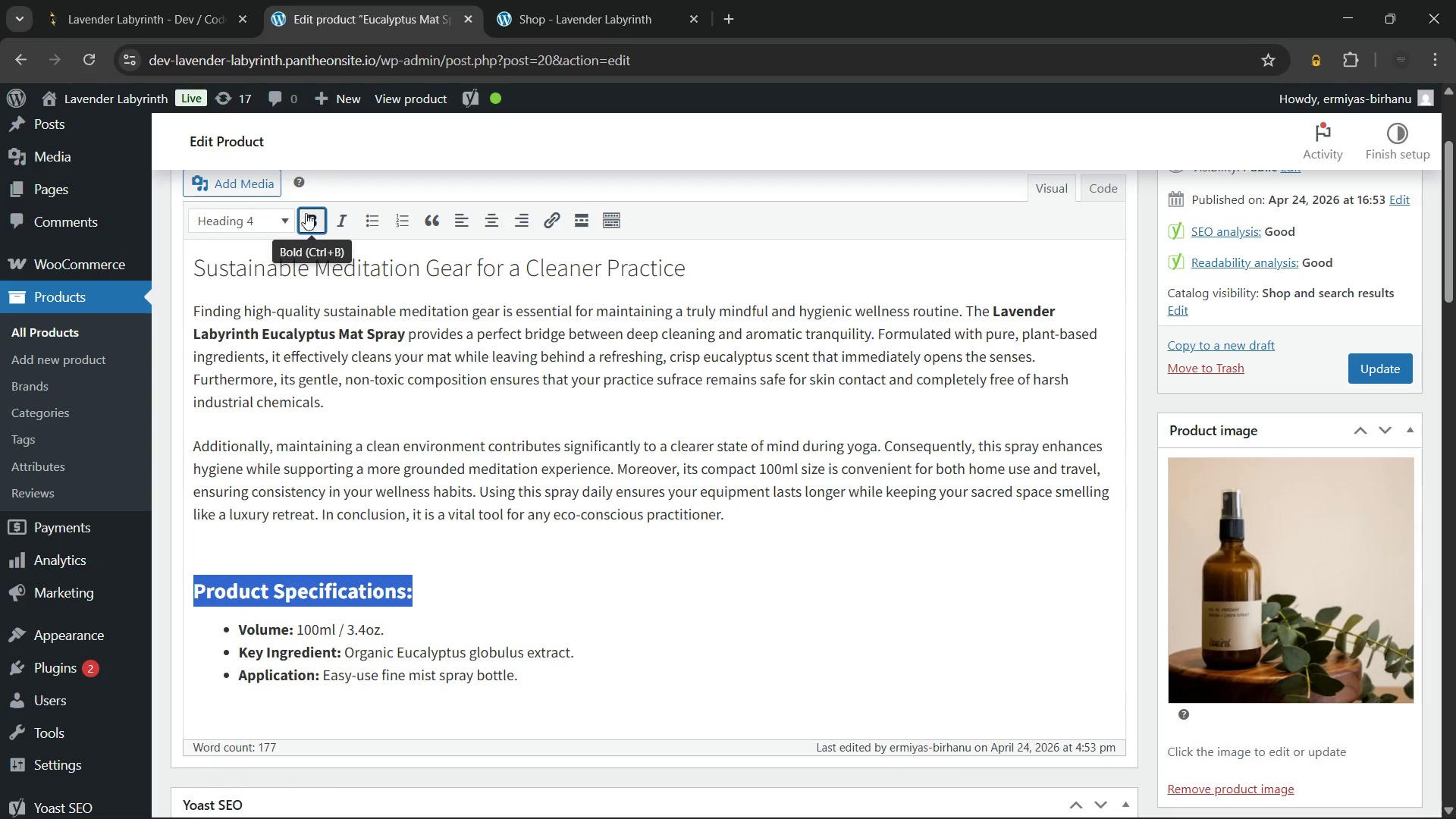 
left_click([306, 221])
 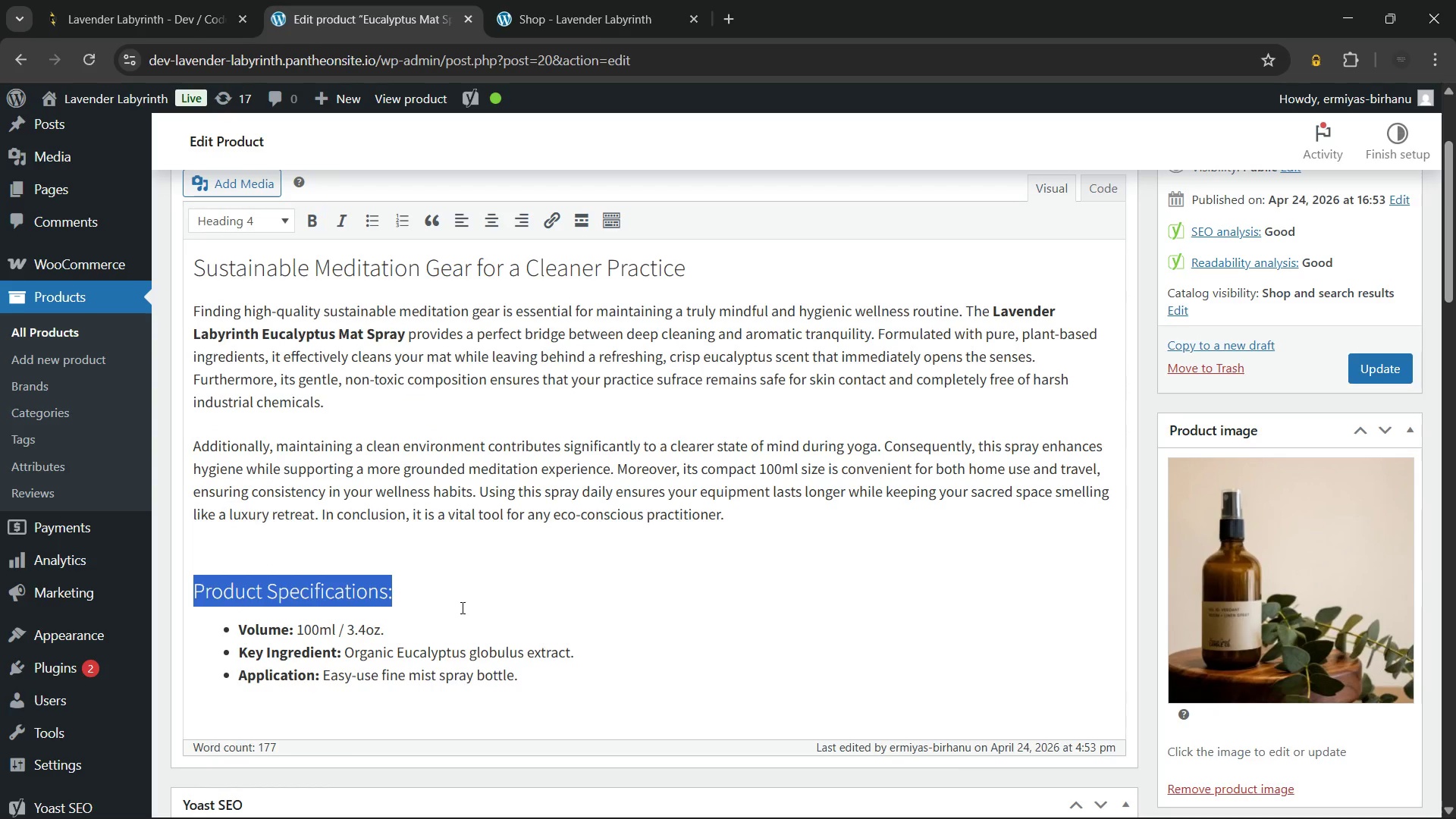 
left_click([461, 607])
 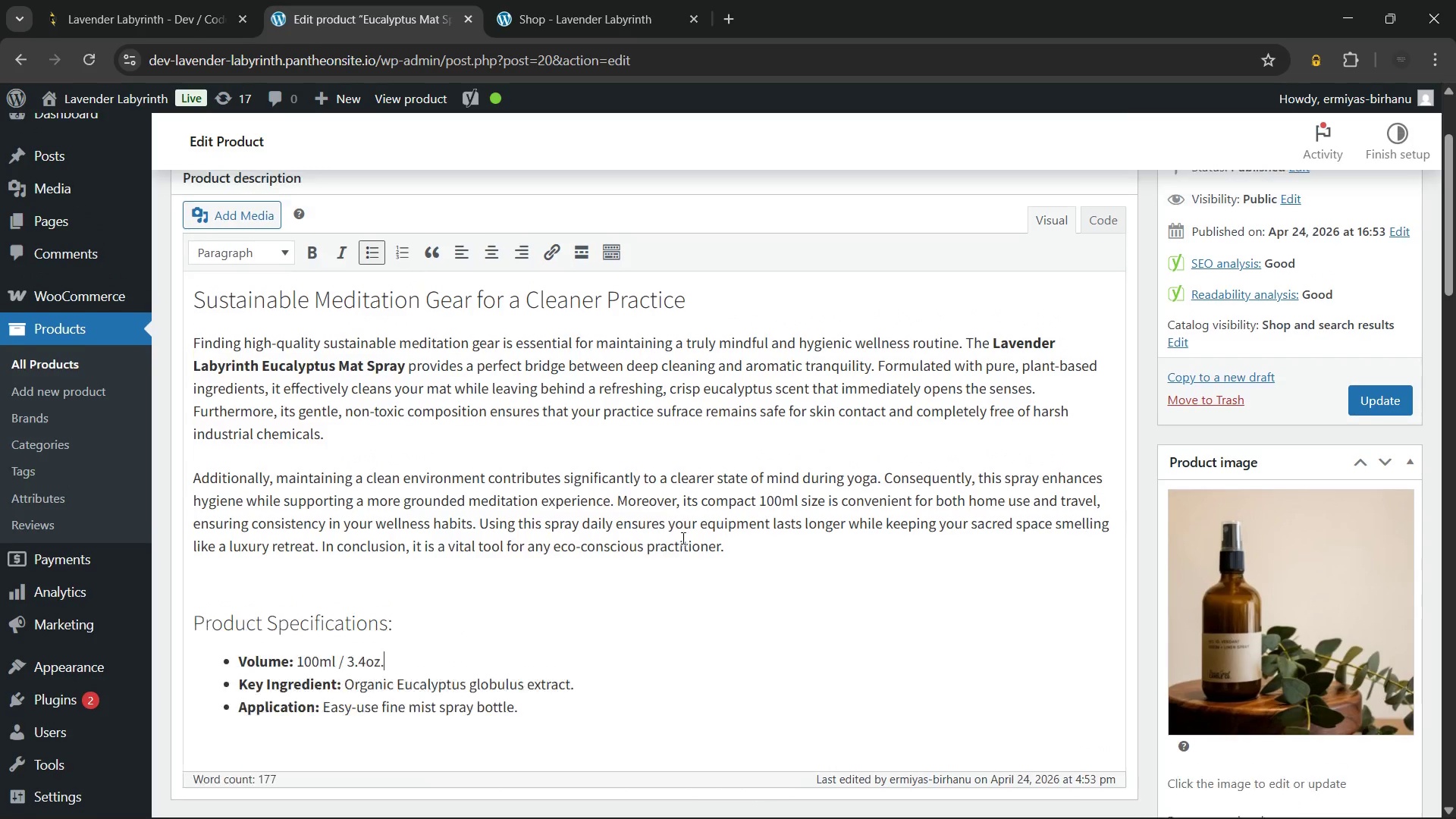 
wait(13.89)
 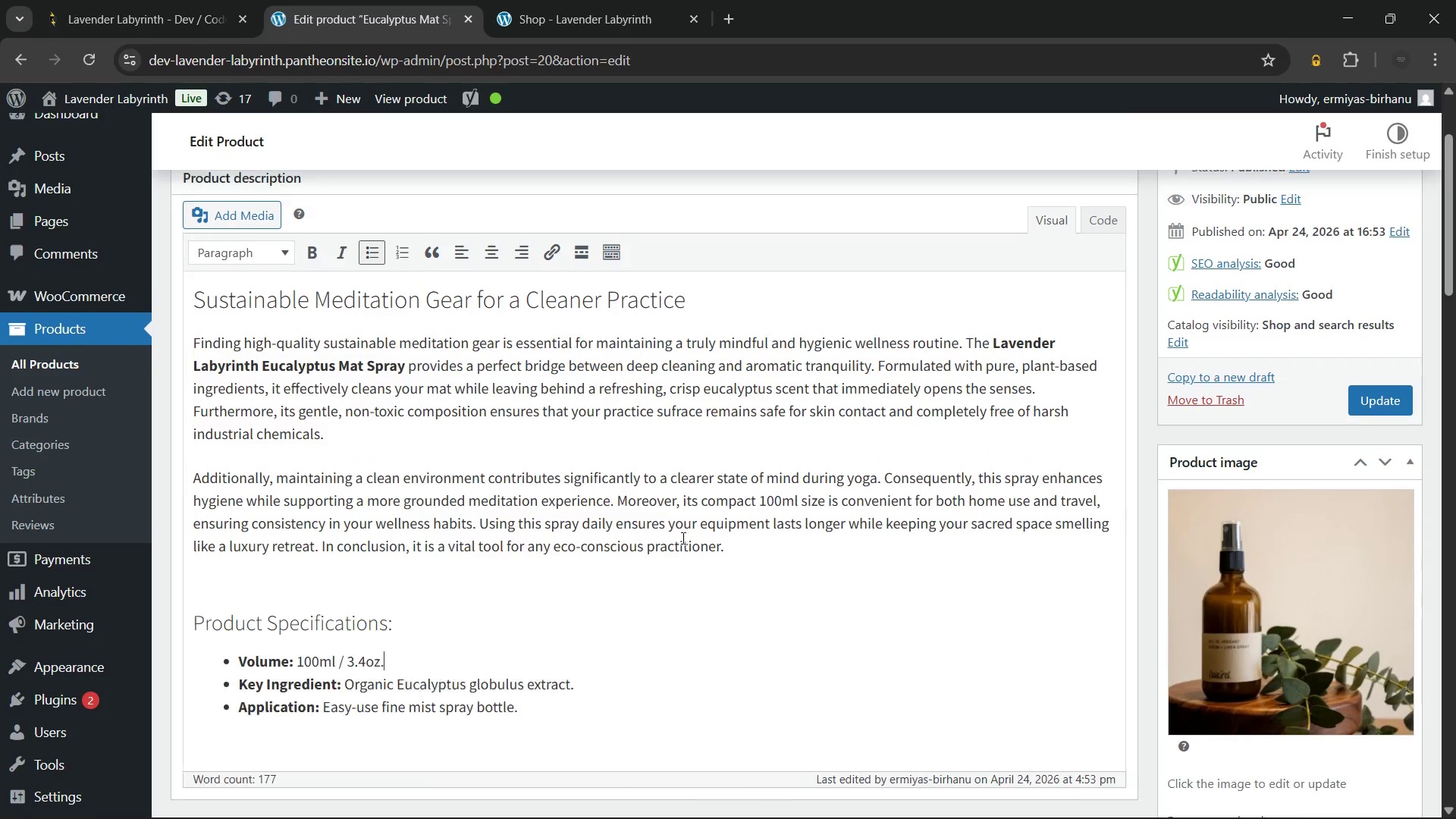 
left_click([640, 342])
 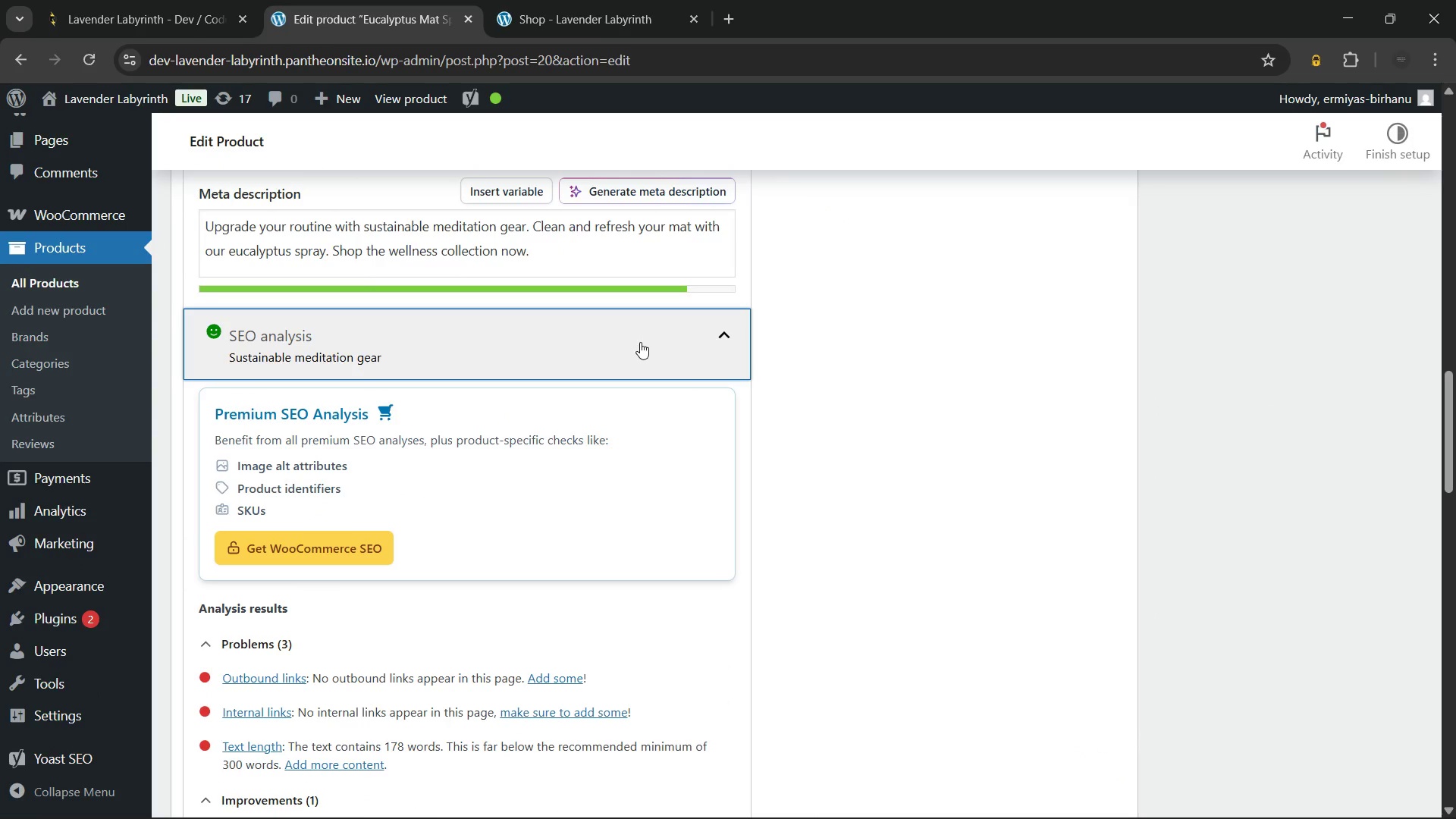 
left_click([640, 342])
 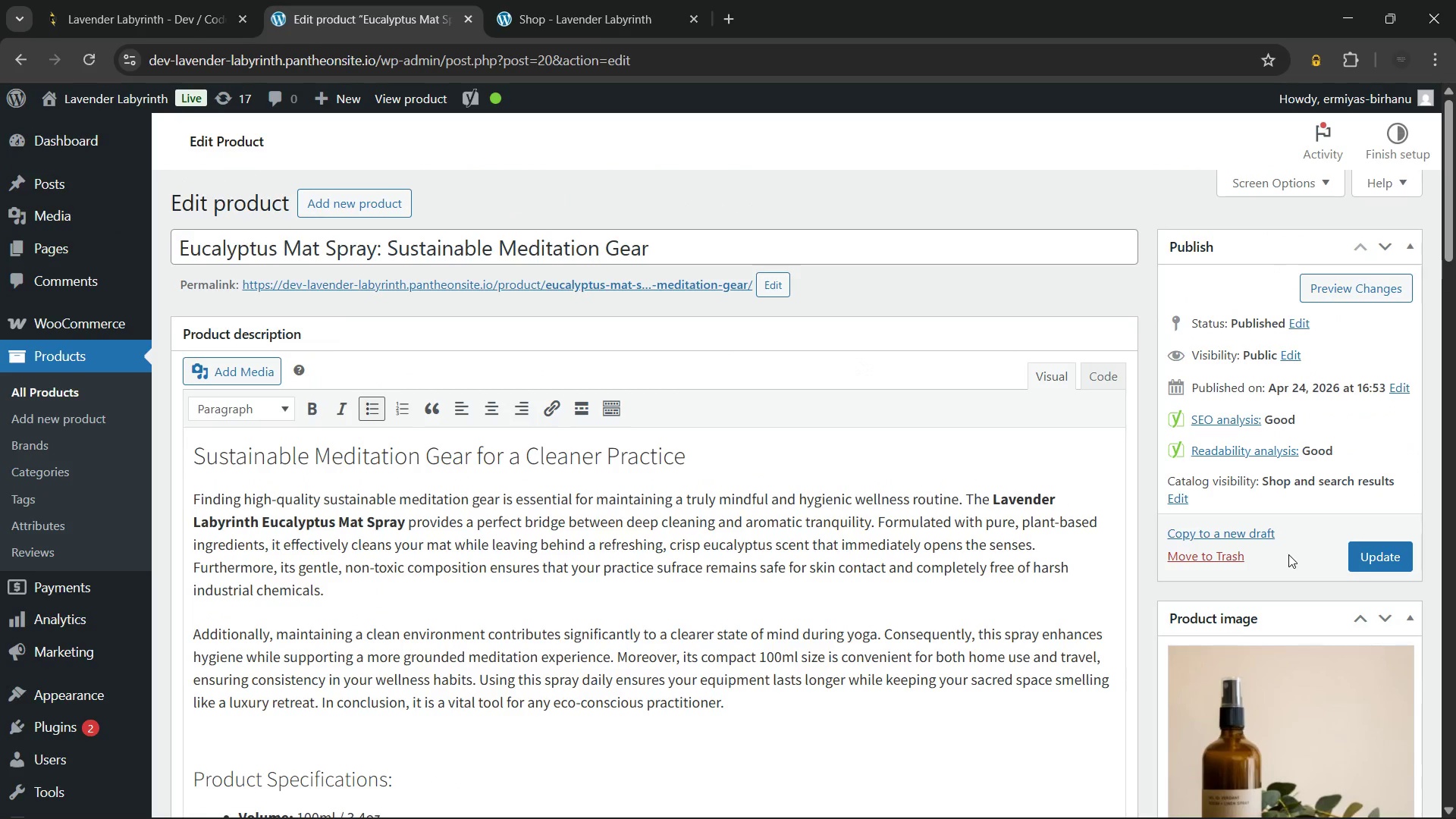 
left_click([1371, 555])
 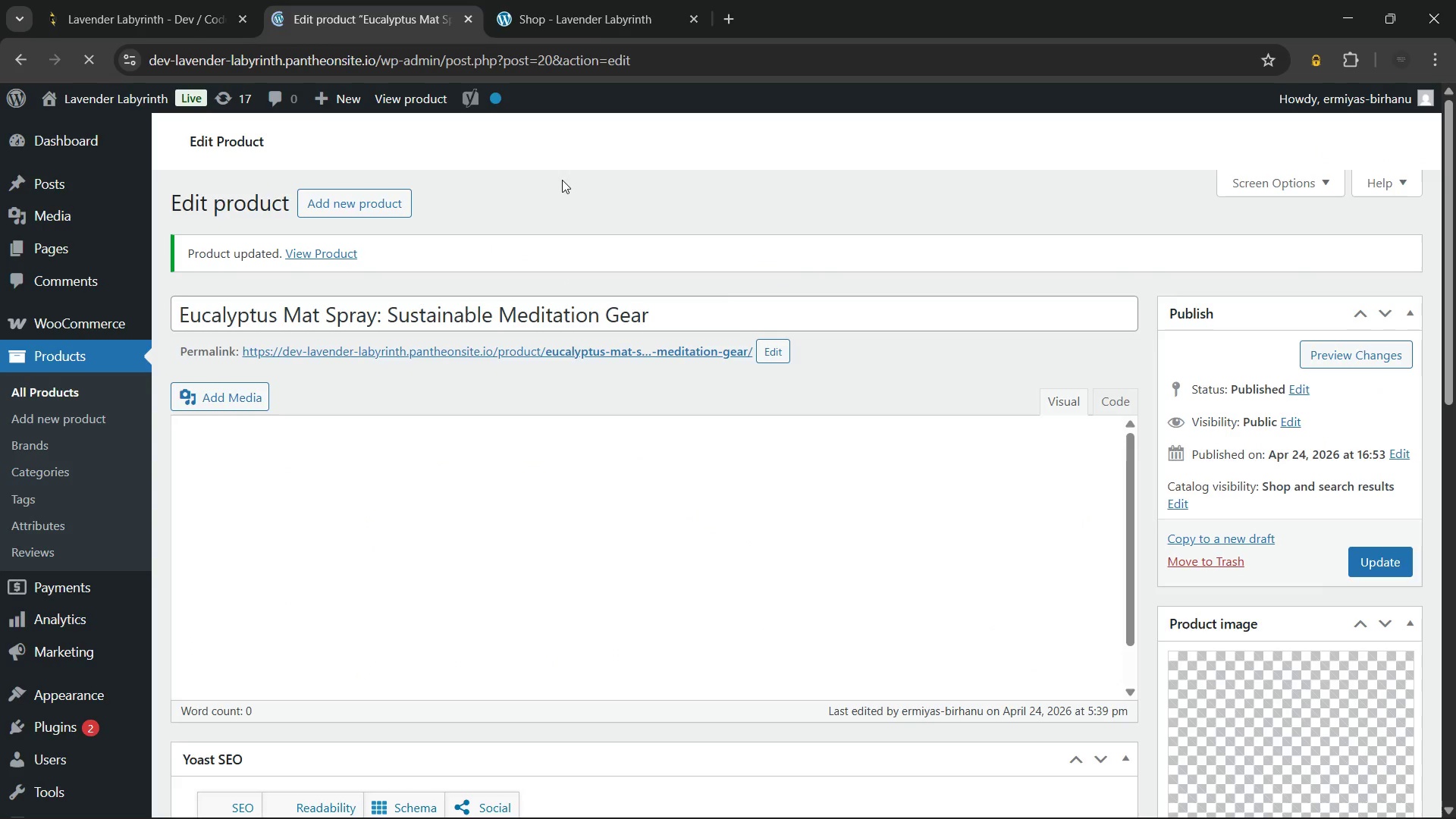 
wait(16.7)
 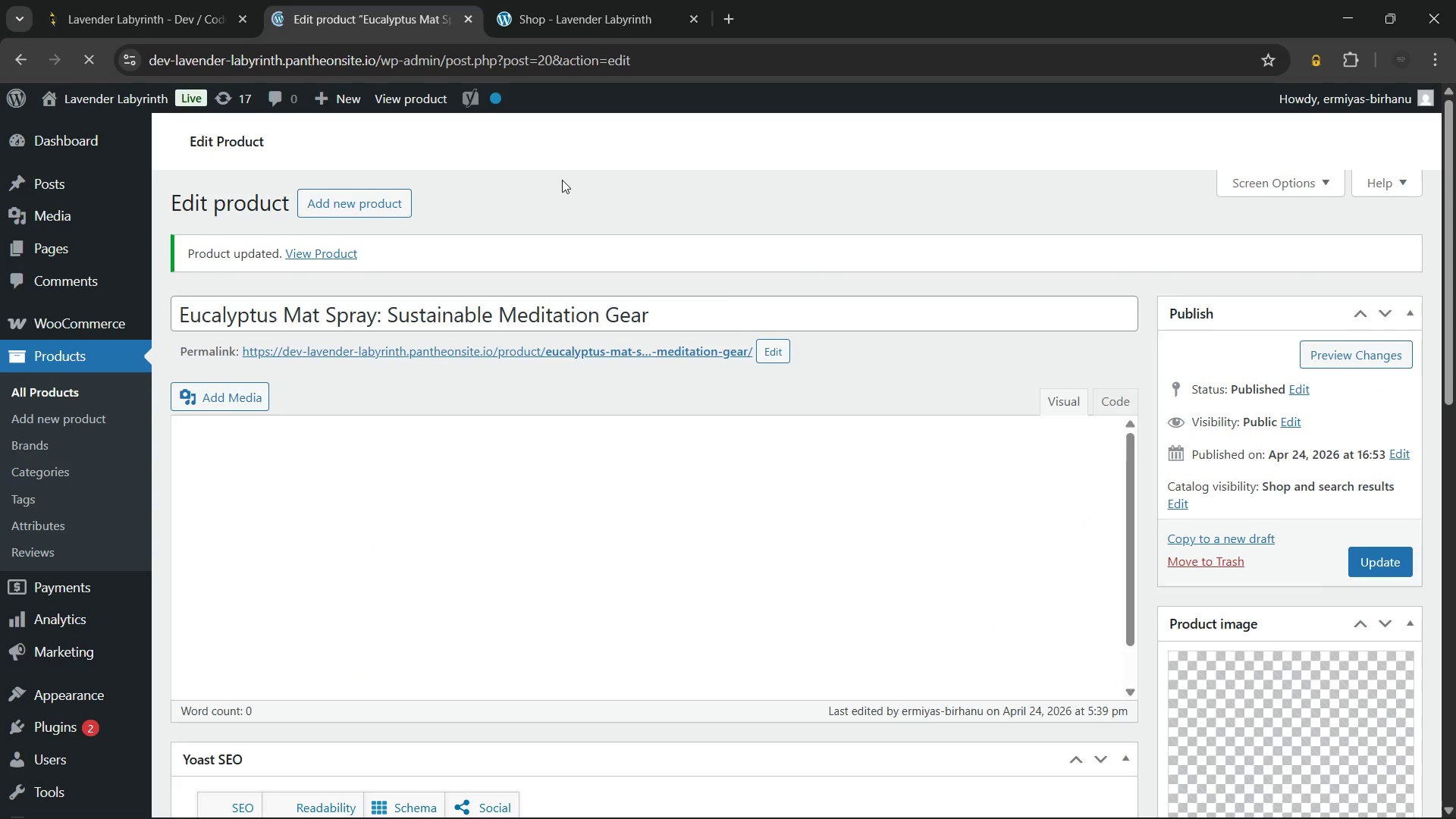 
left_click([50, 394])
 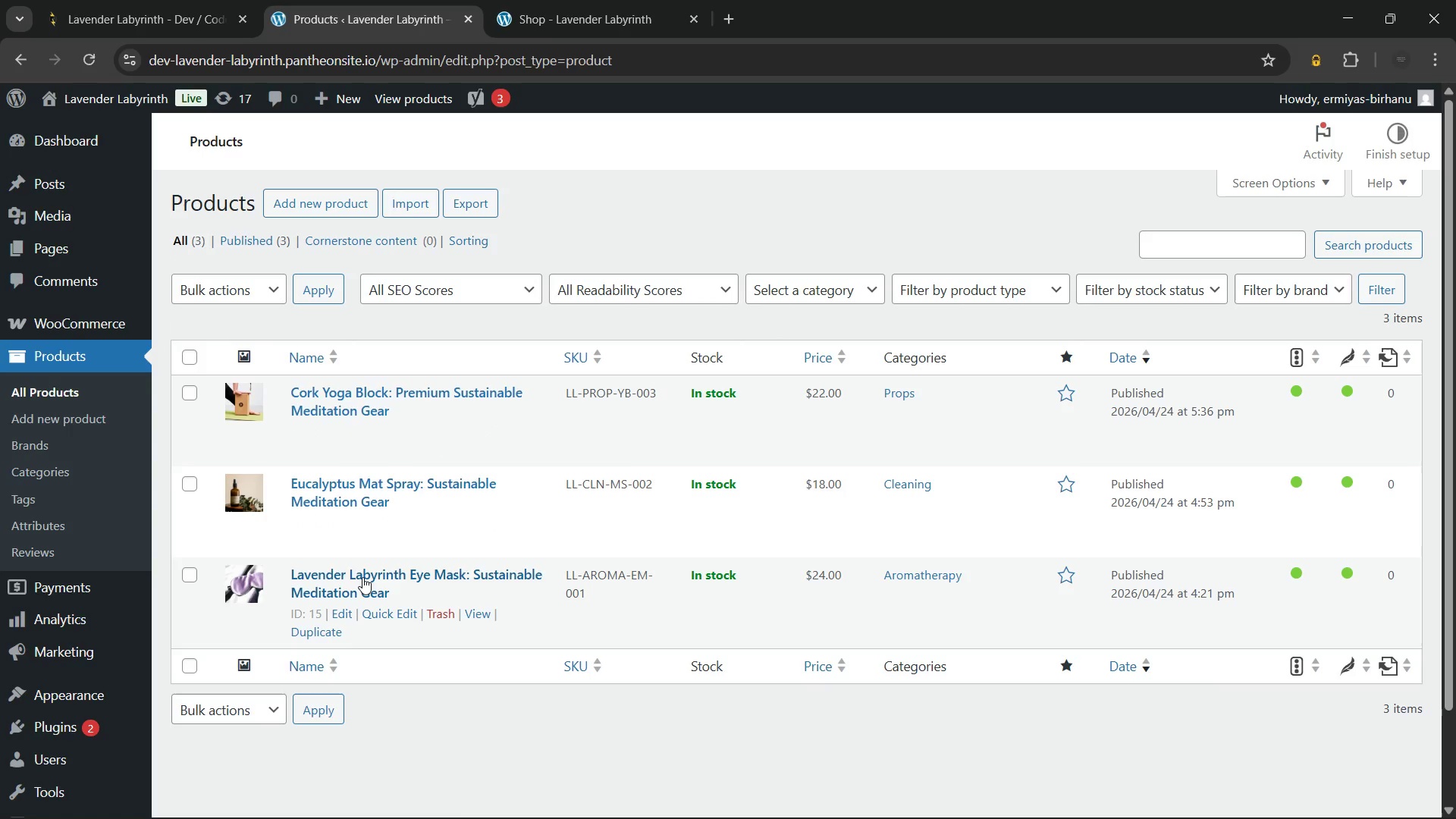 
wait(11.97)
 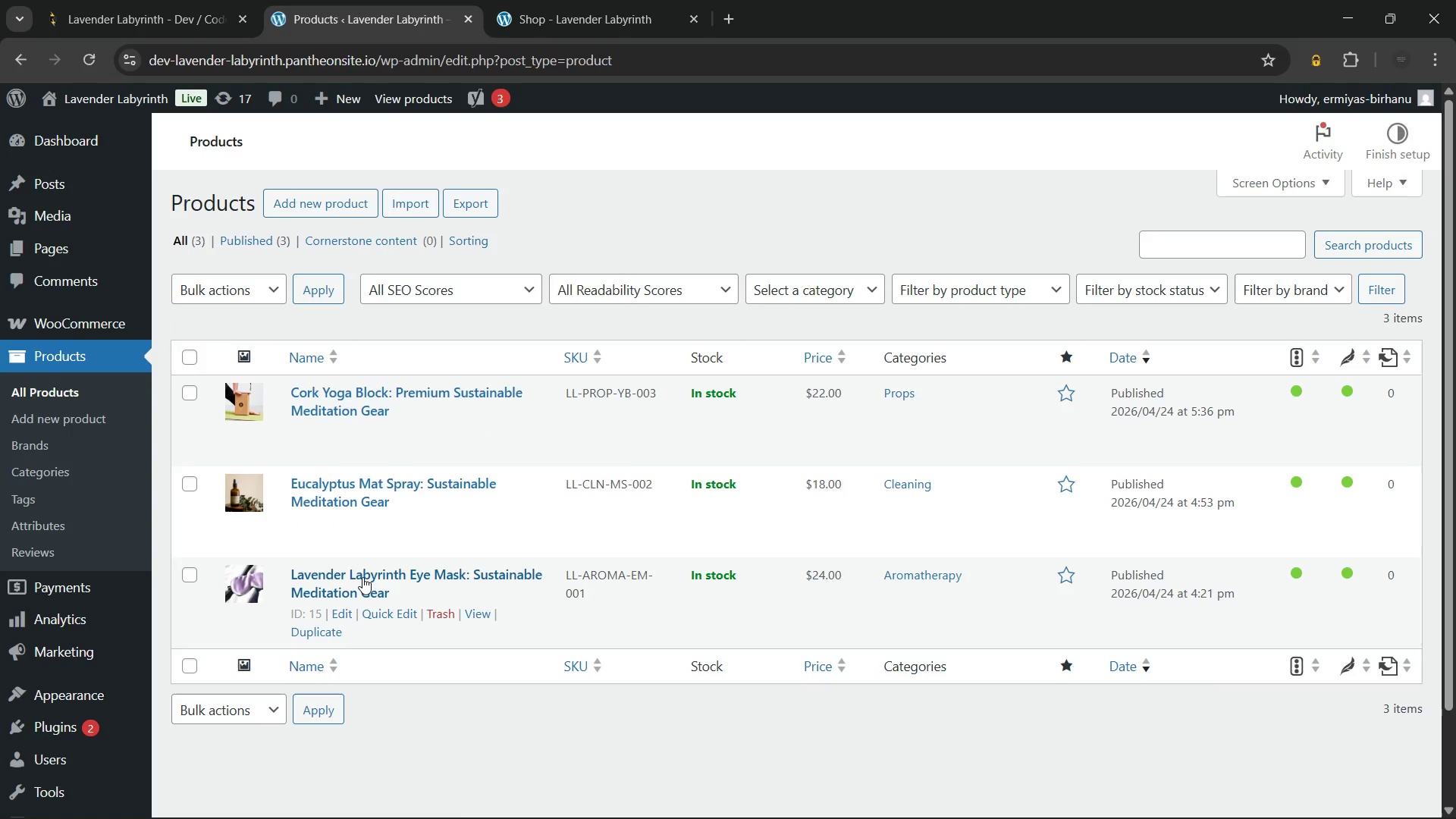 
left_click([356, 574])
 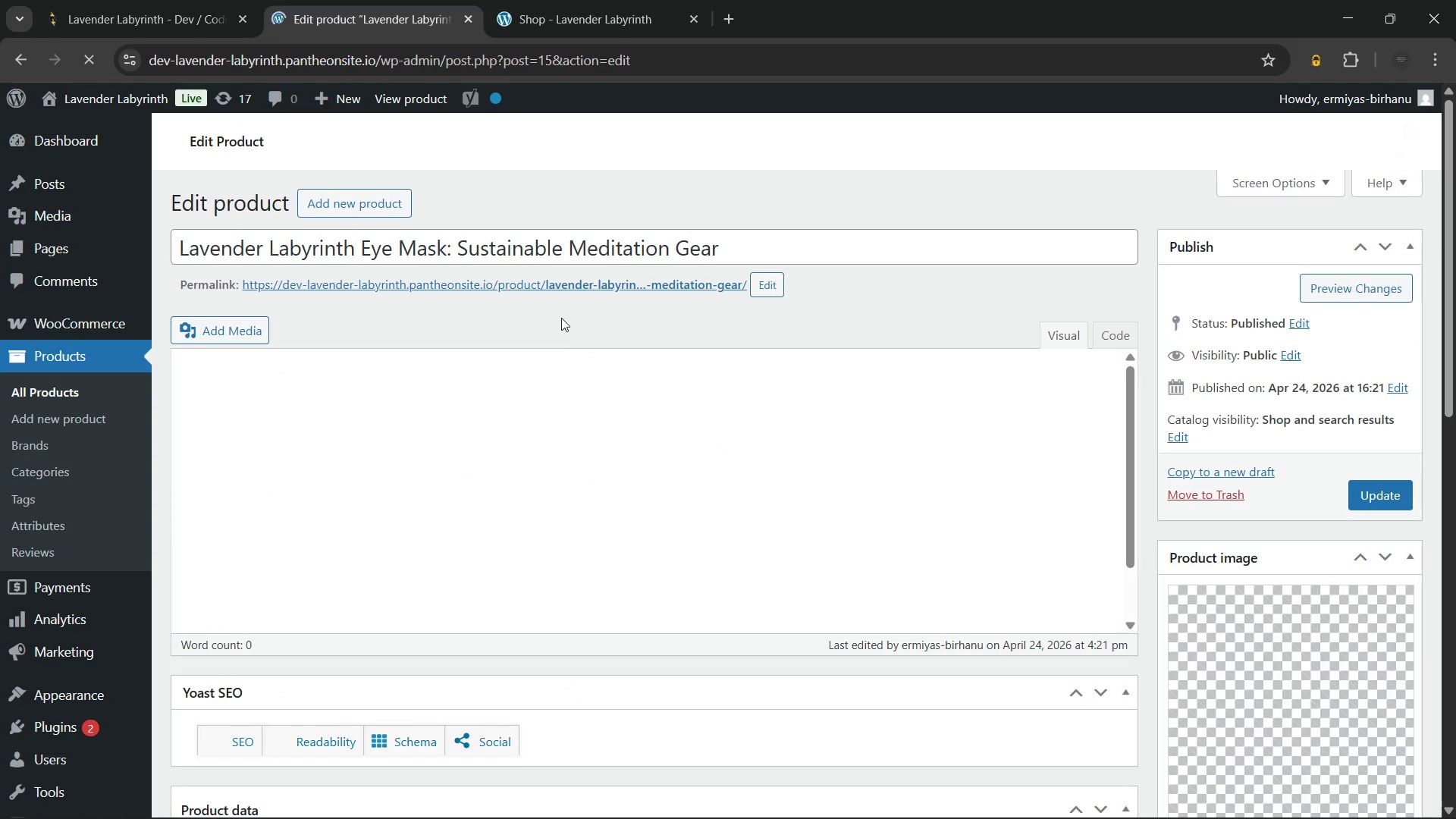 
wait(10.86)
 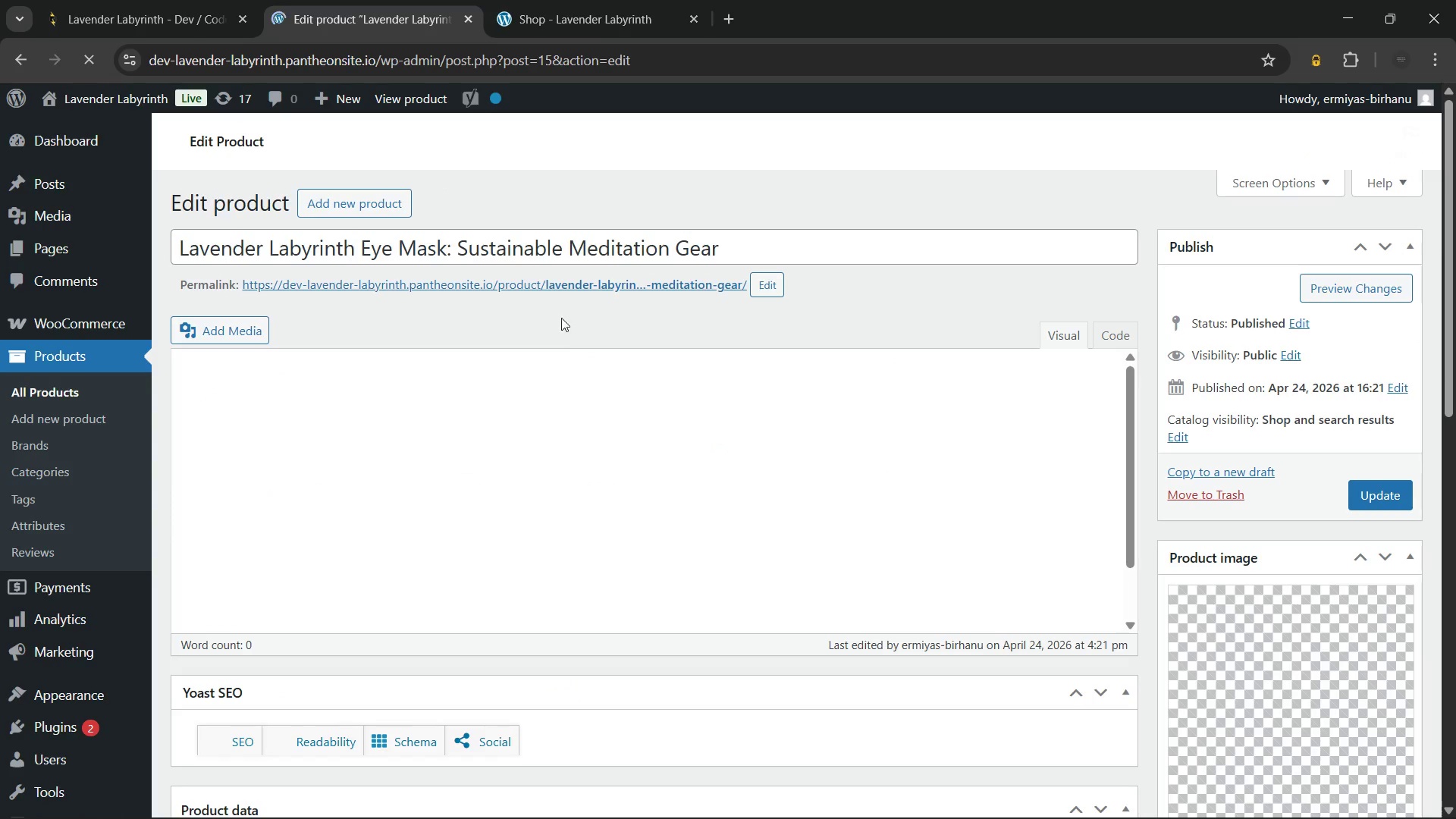 
left_click_drag(start_coordinate=[365, 313], to_coordinate=[179, 311])
 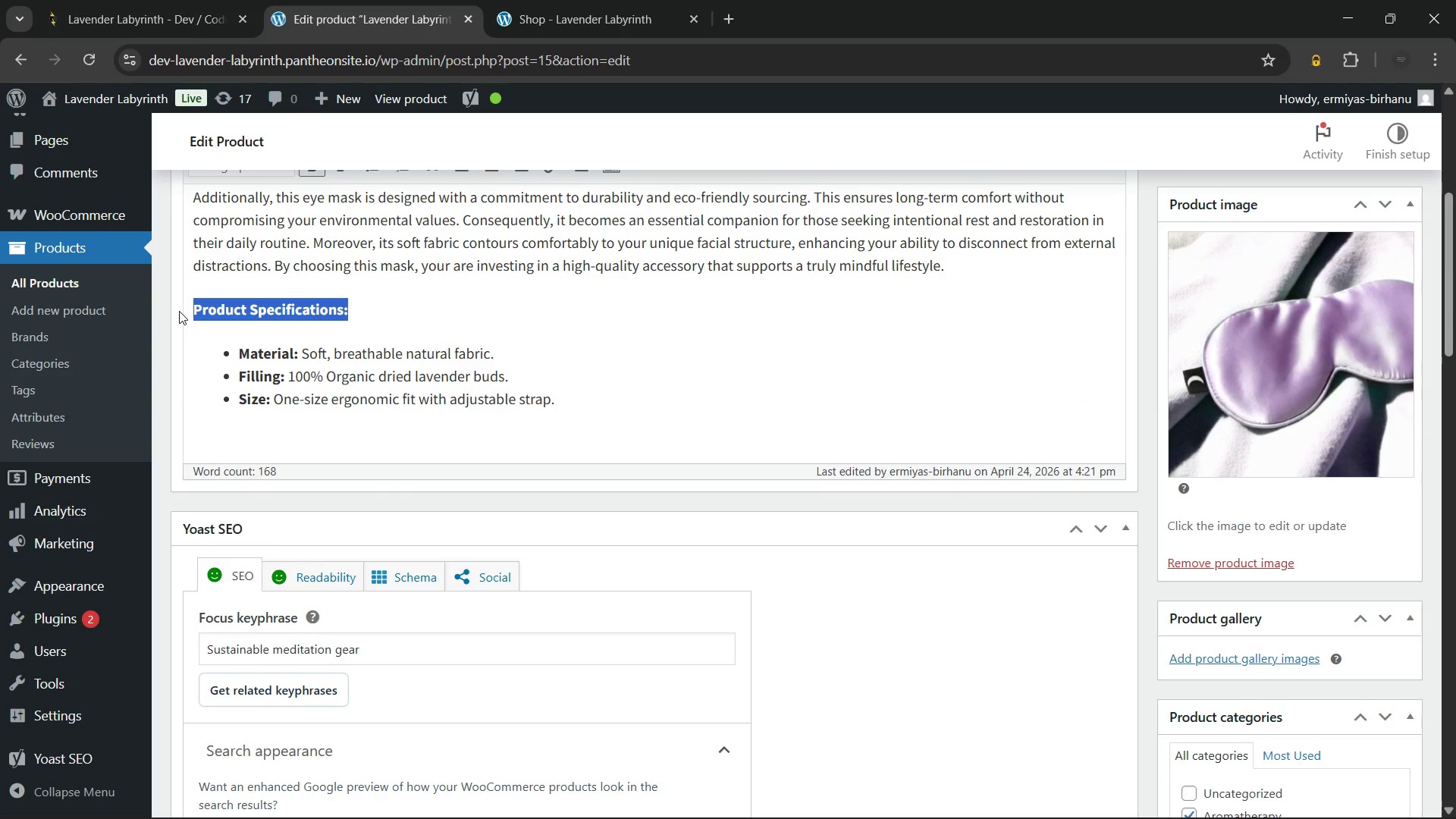 
key(Control+B)
 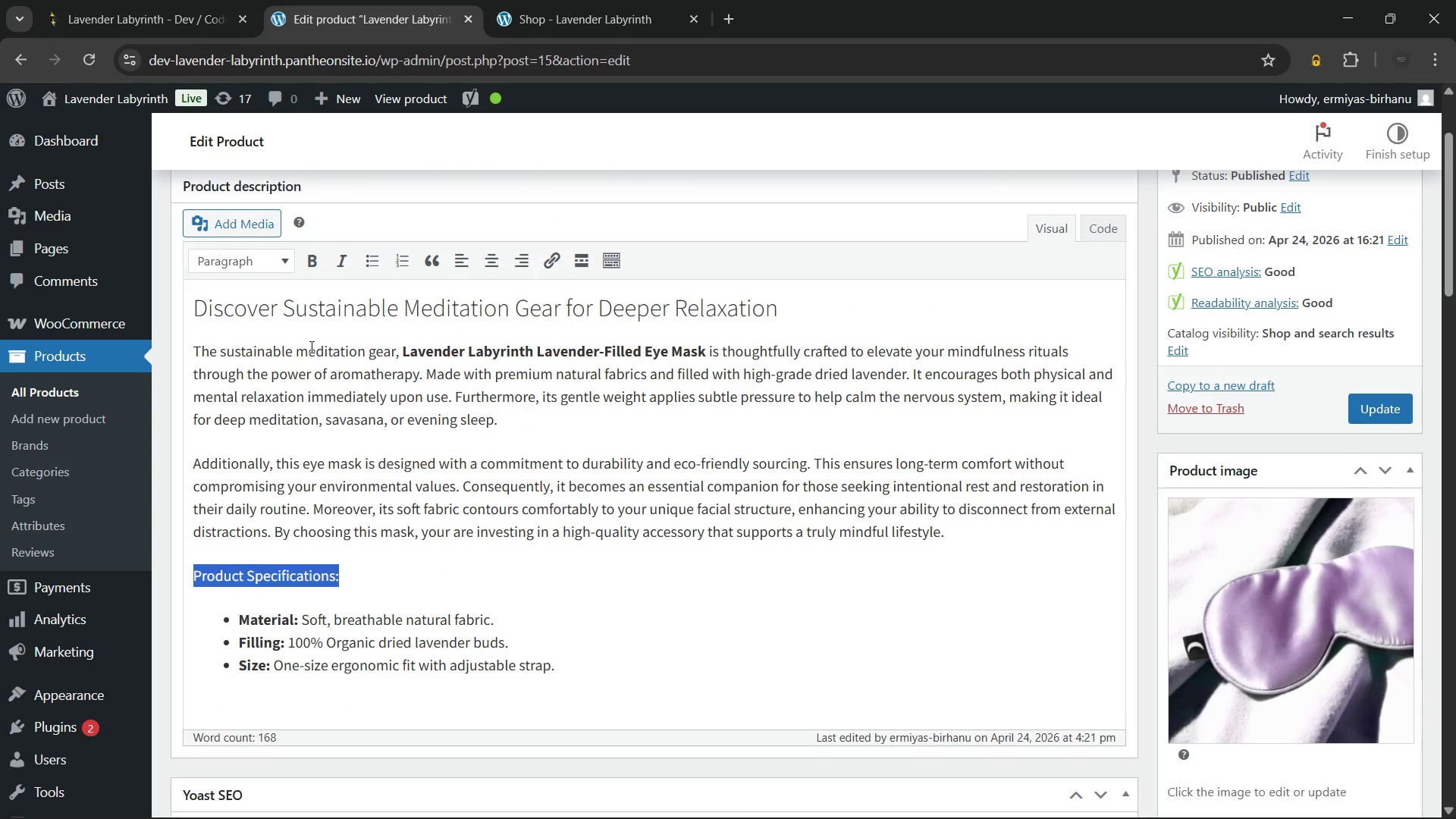 
left_click([252, 258])
 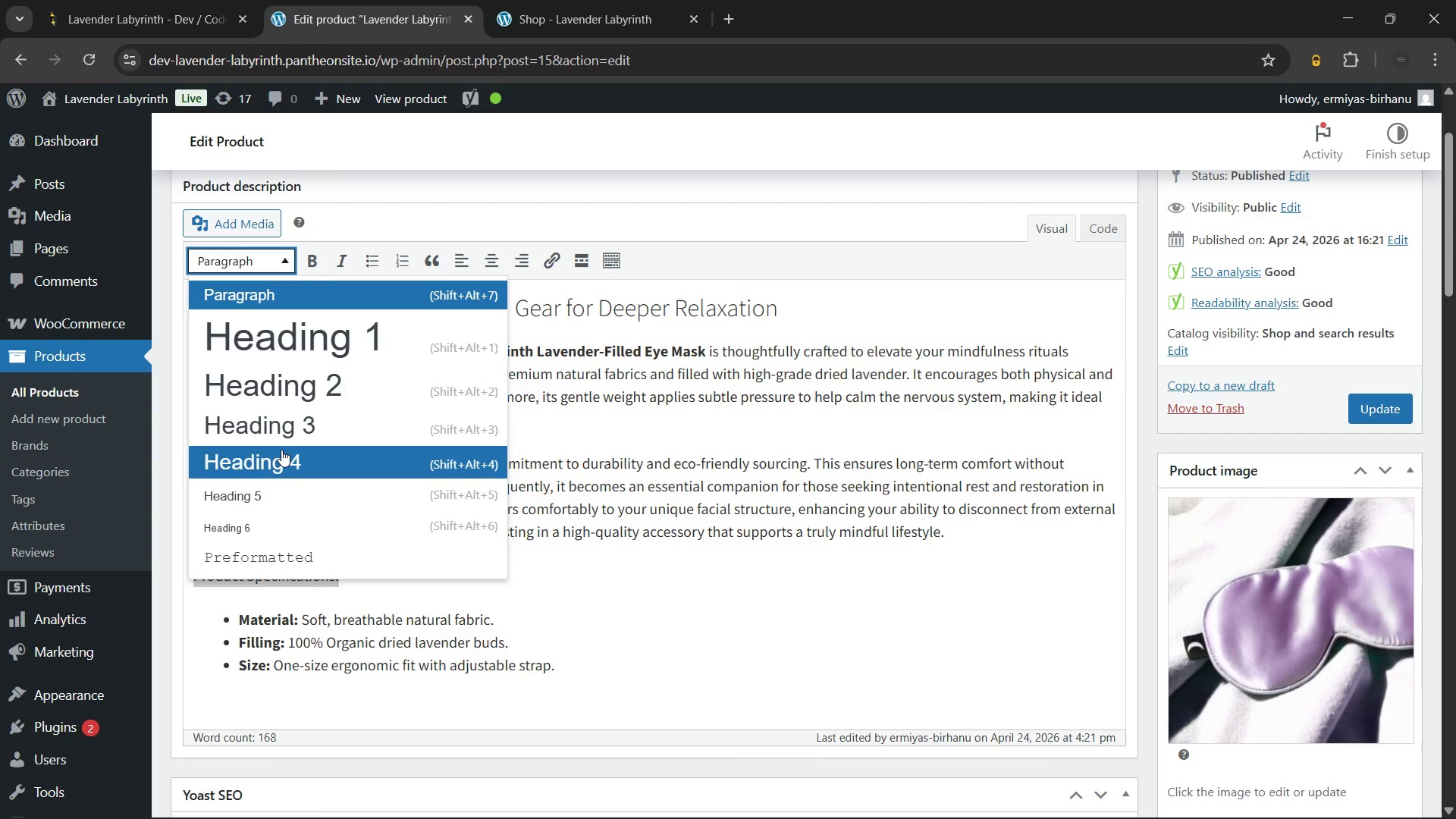 
left_click([278, 457])
 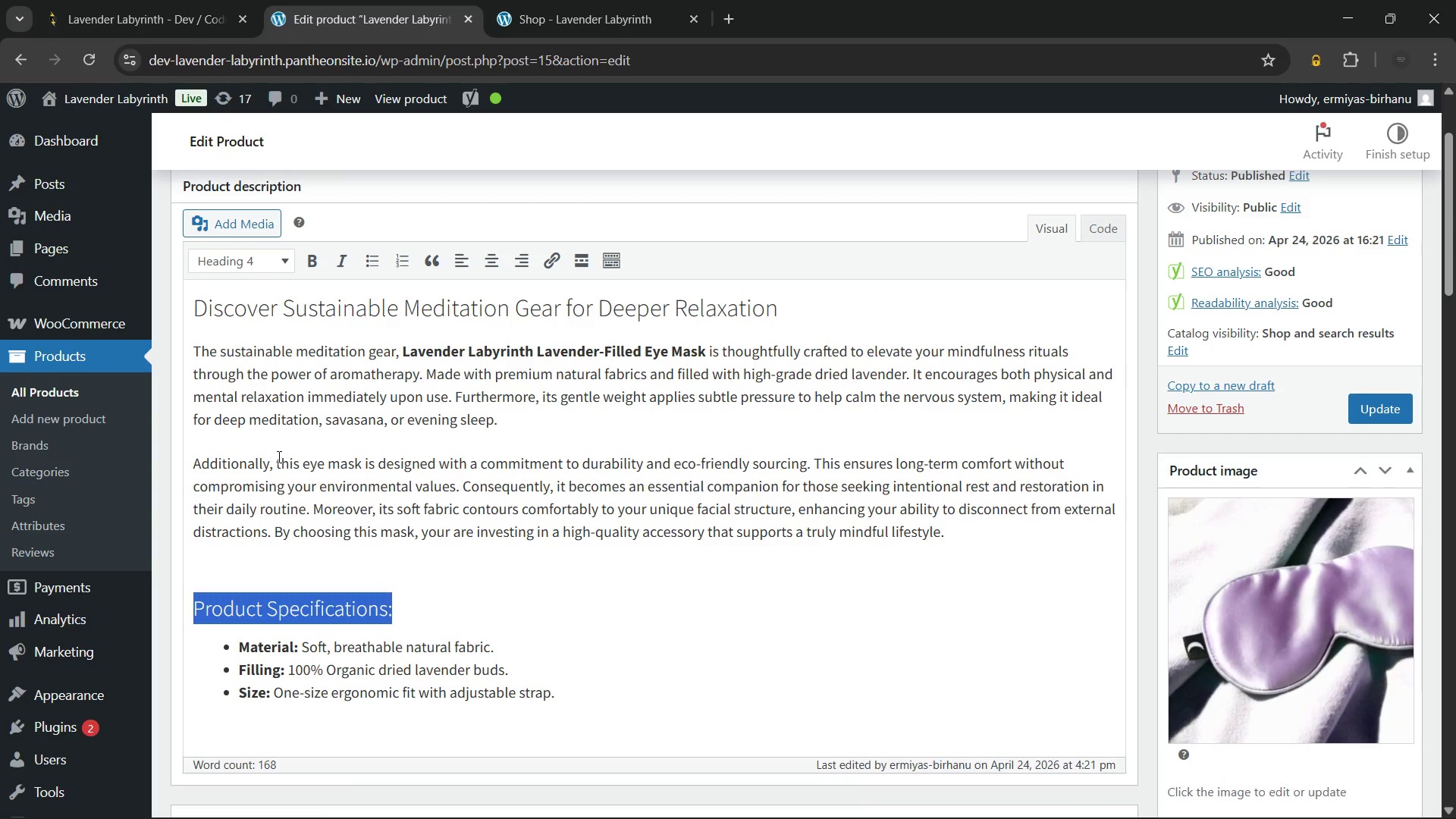 
key(ArrowRight)
 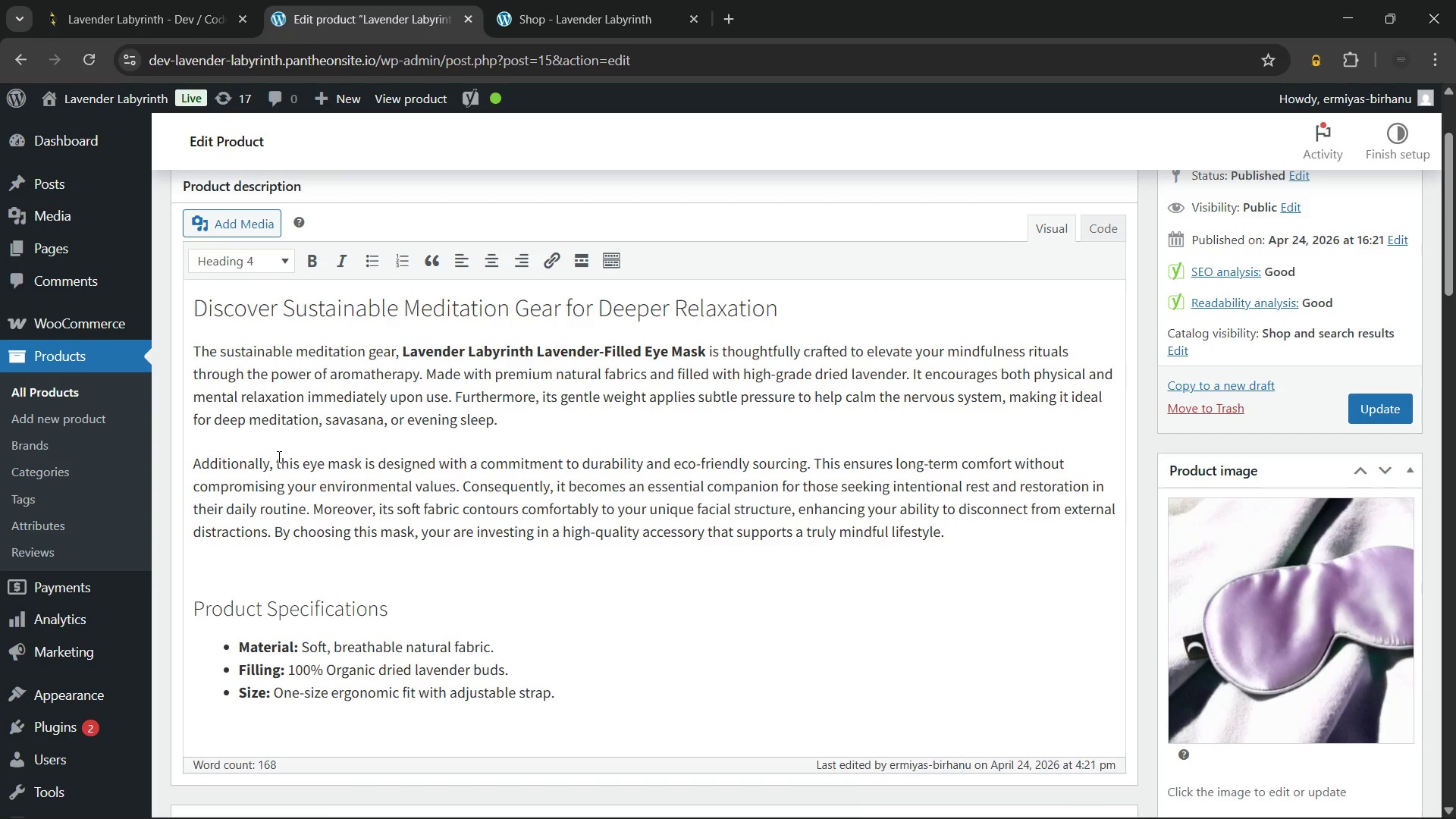 
key(Backspace)
 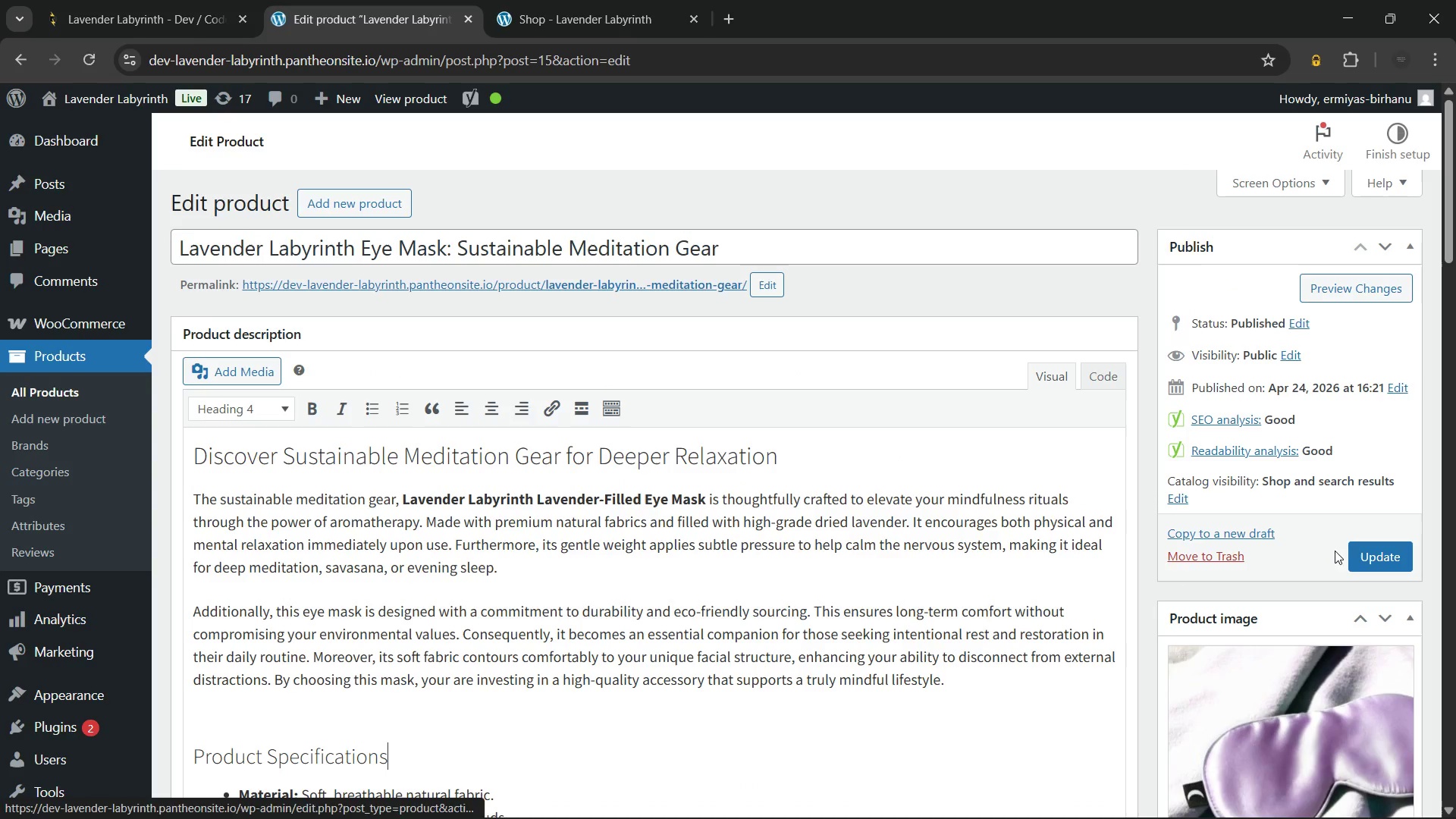 
left_click([1365, 545])
 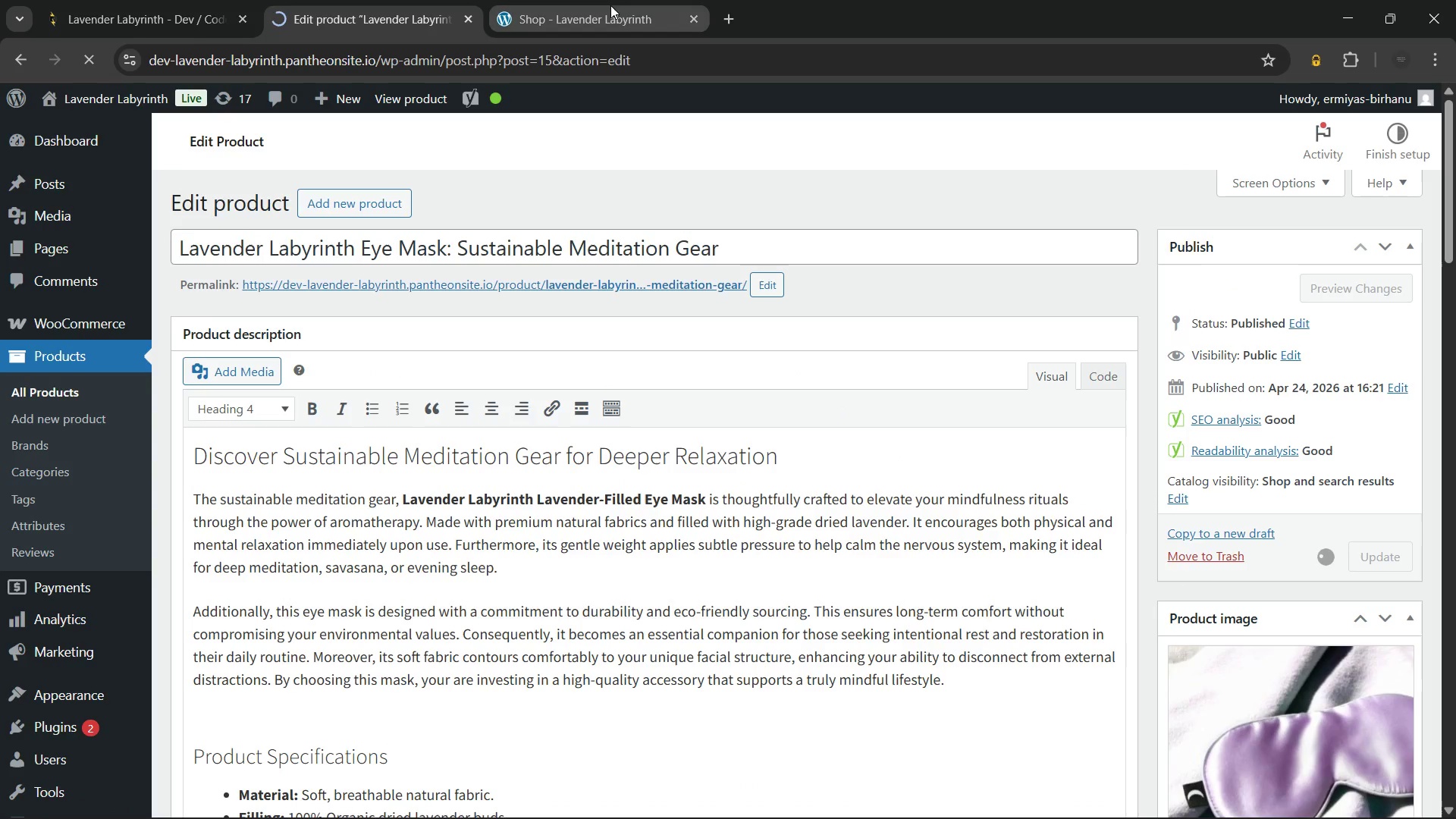 
left_click([610, 5])
 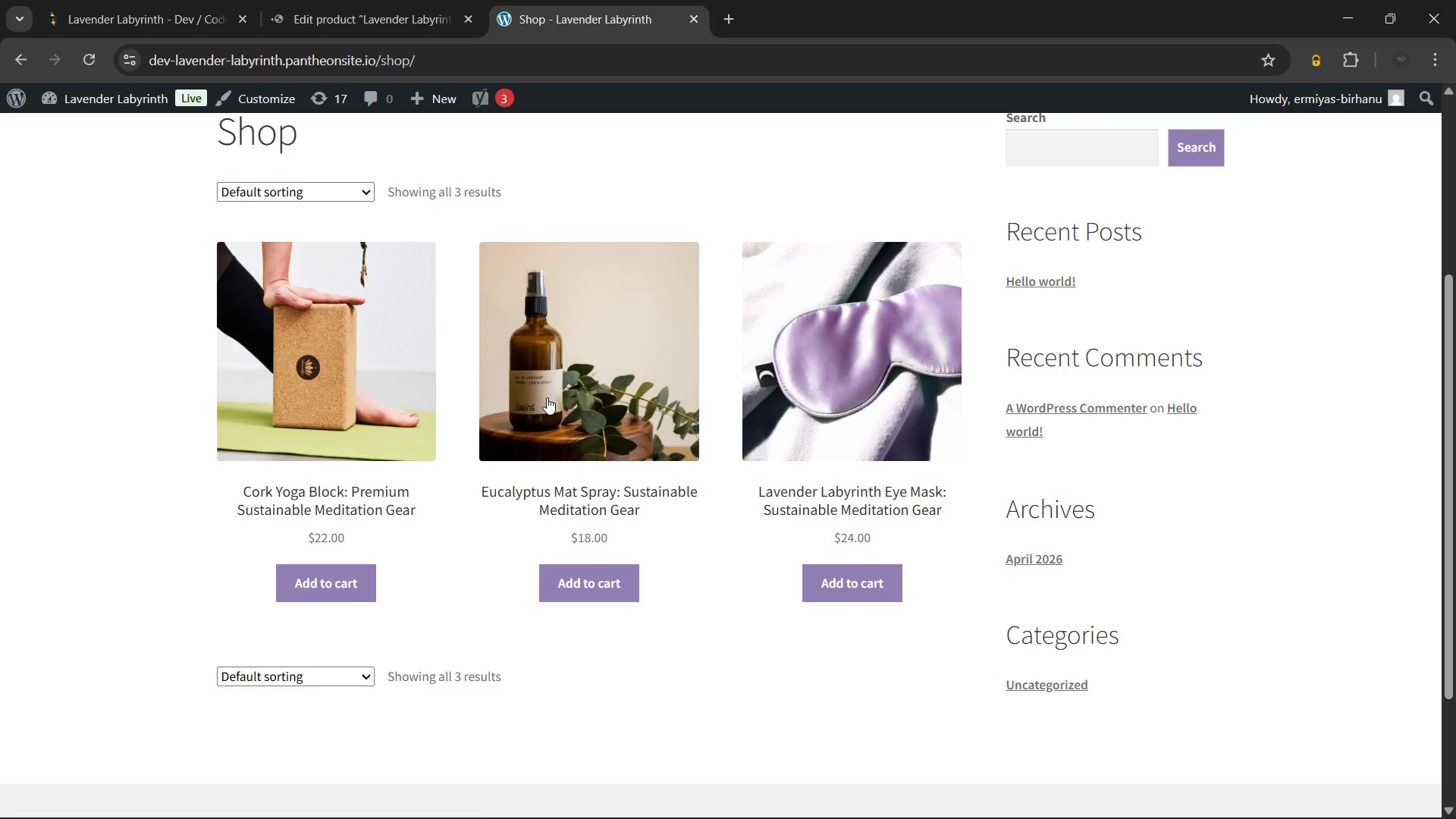 
left_click([547, 397])
 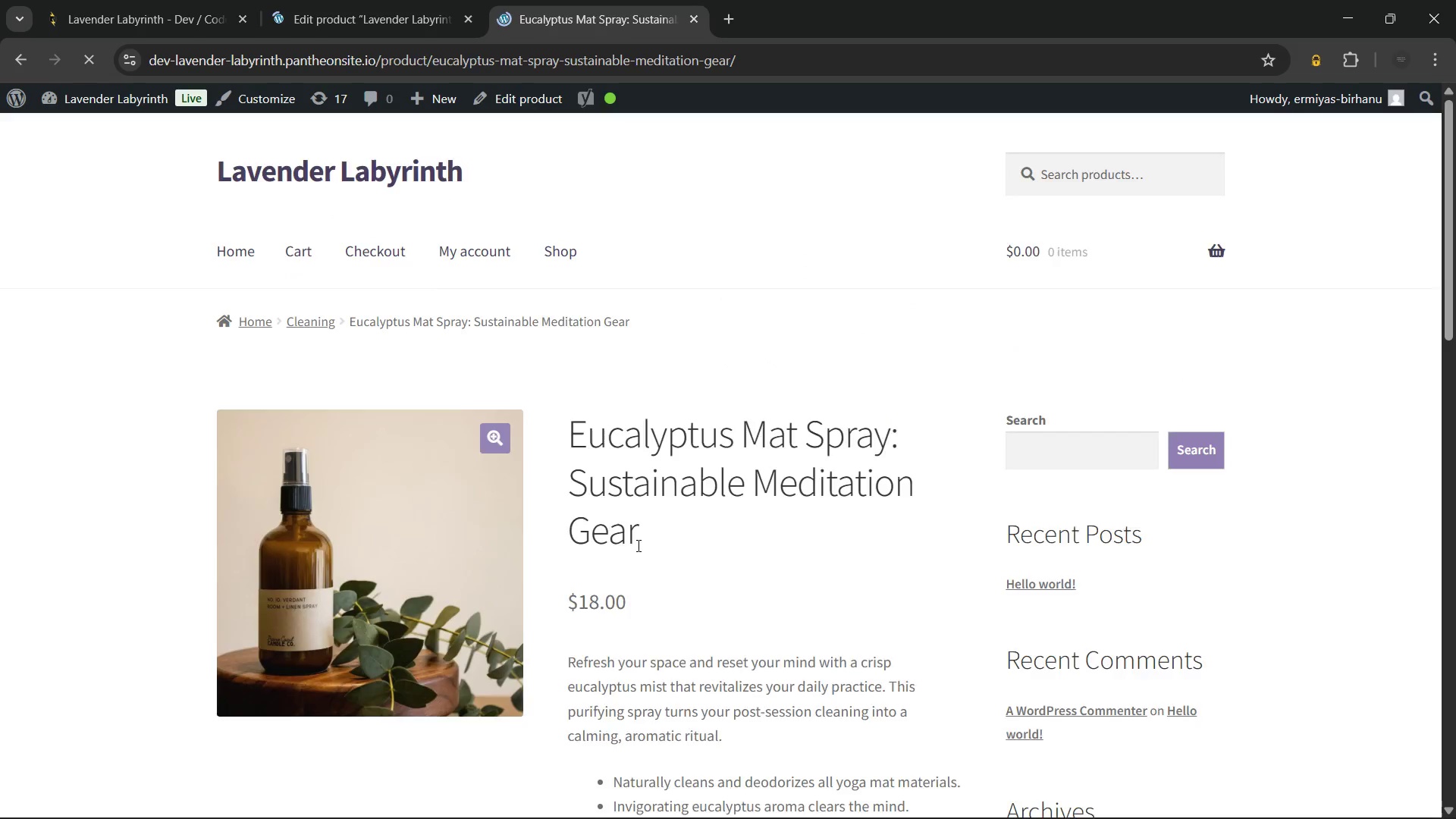 
wait(9.64)
 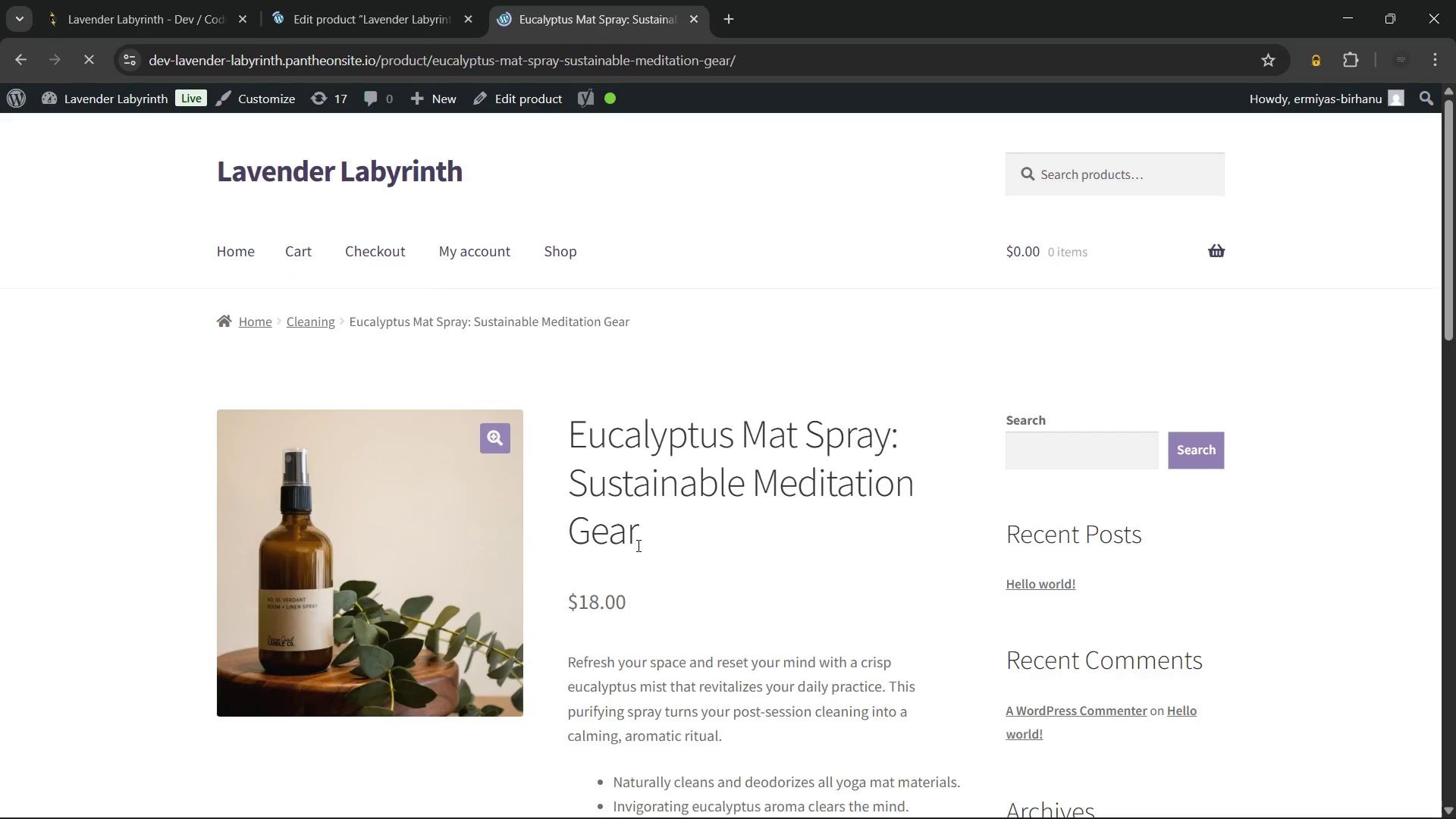 
left_click([403, 0])
 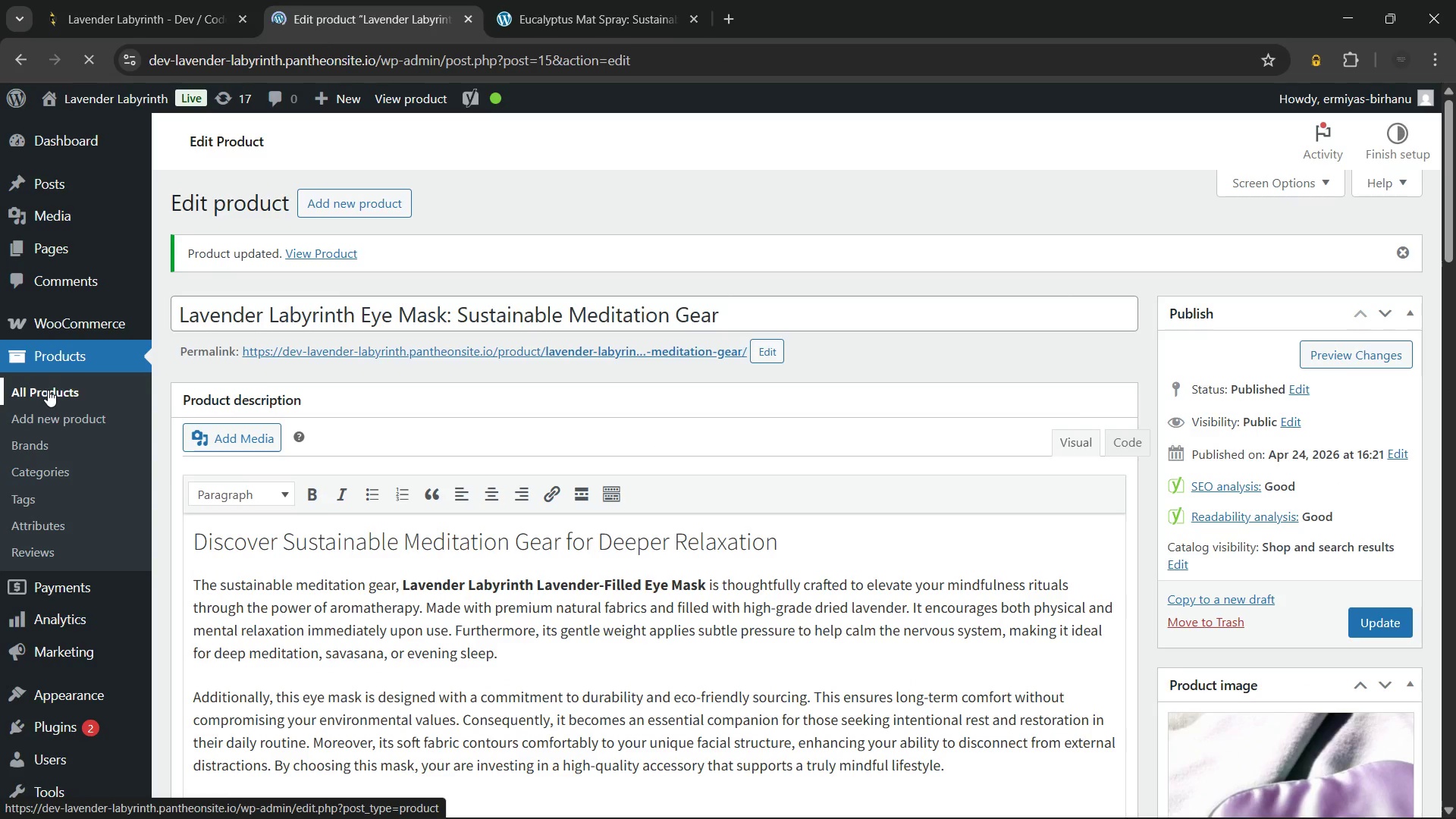 
wait(6.78)
 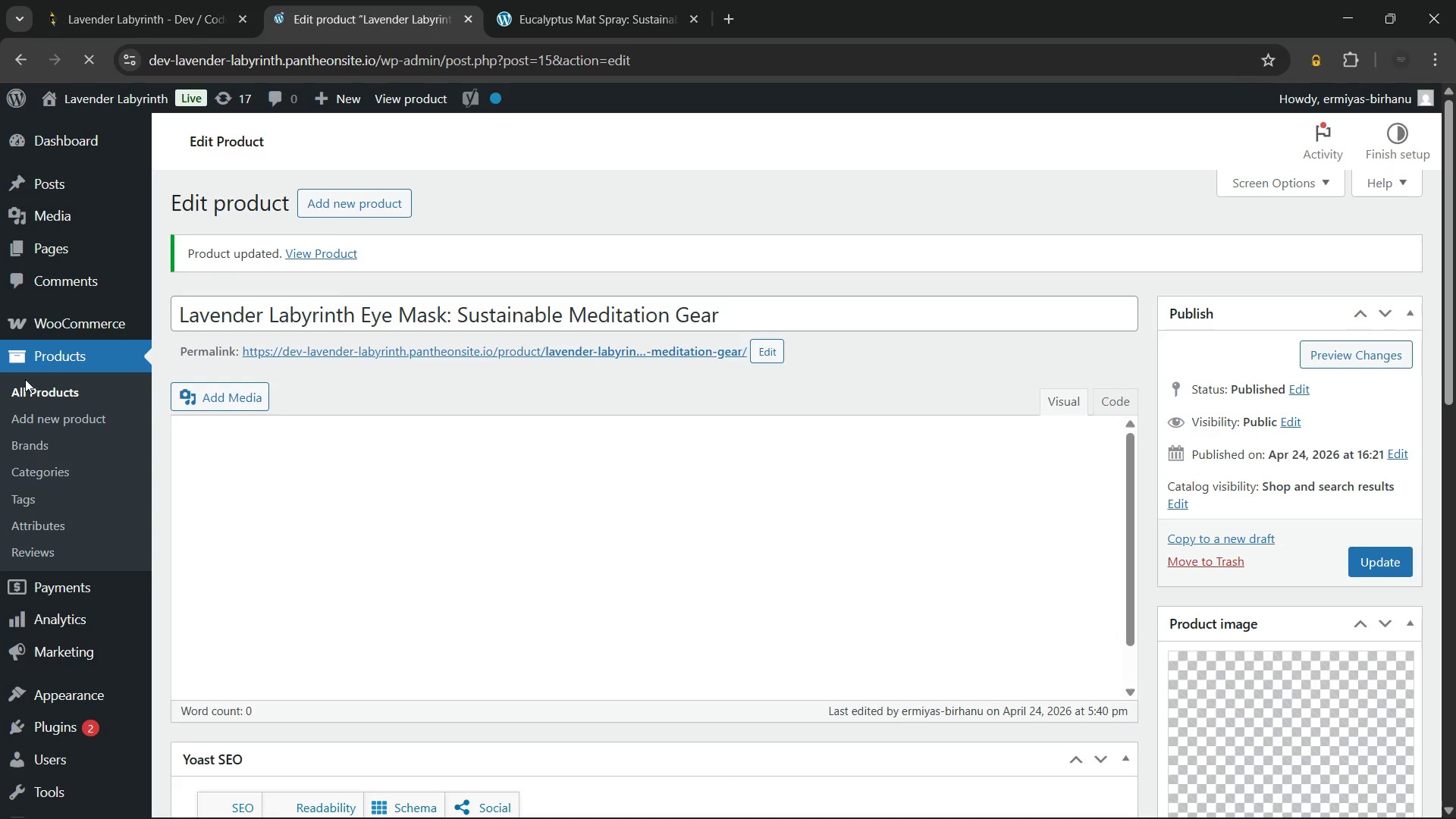 
left_click([48, 390])
 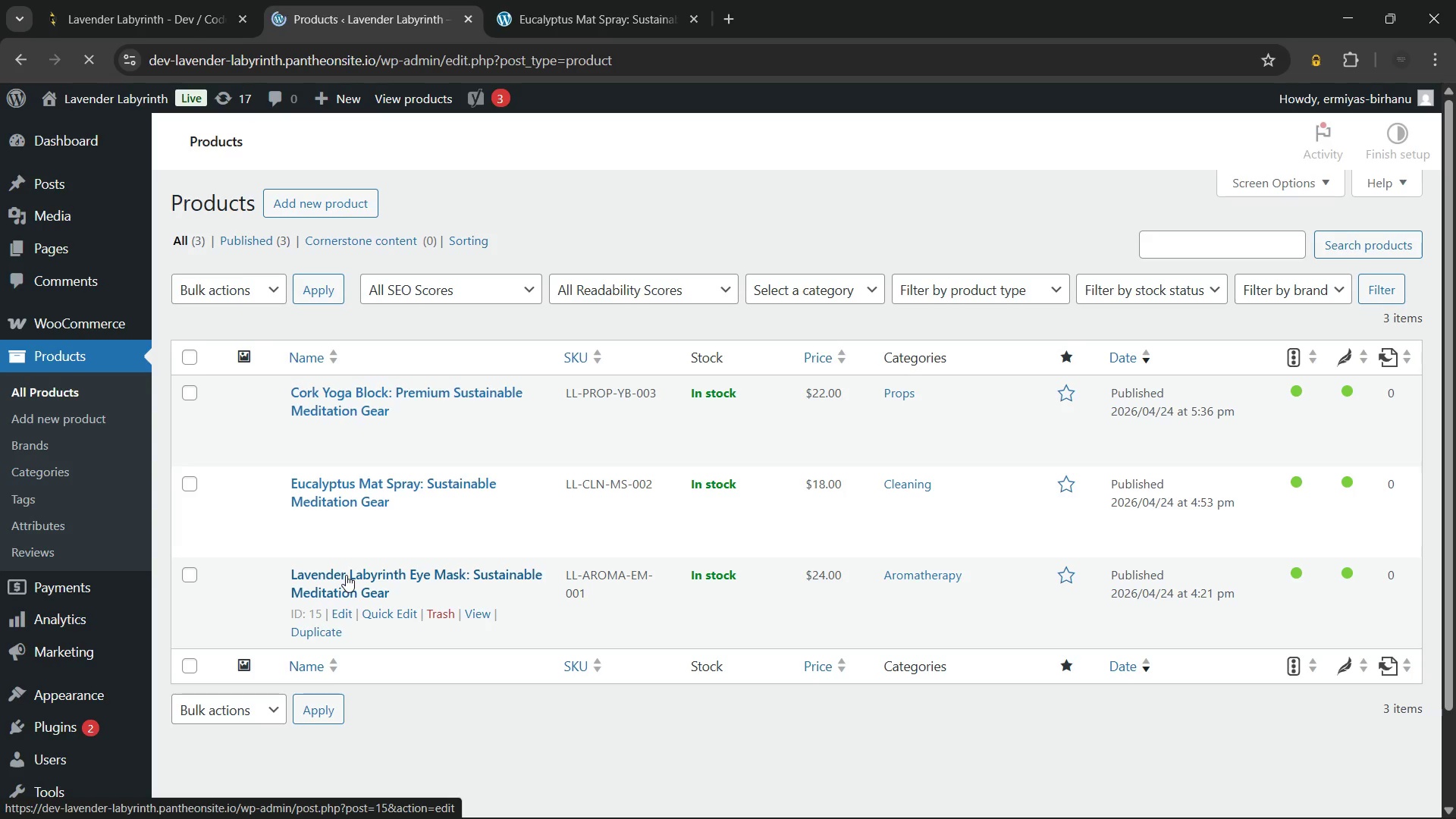 
wait(6.47)
 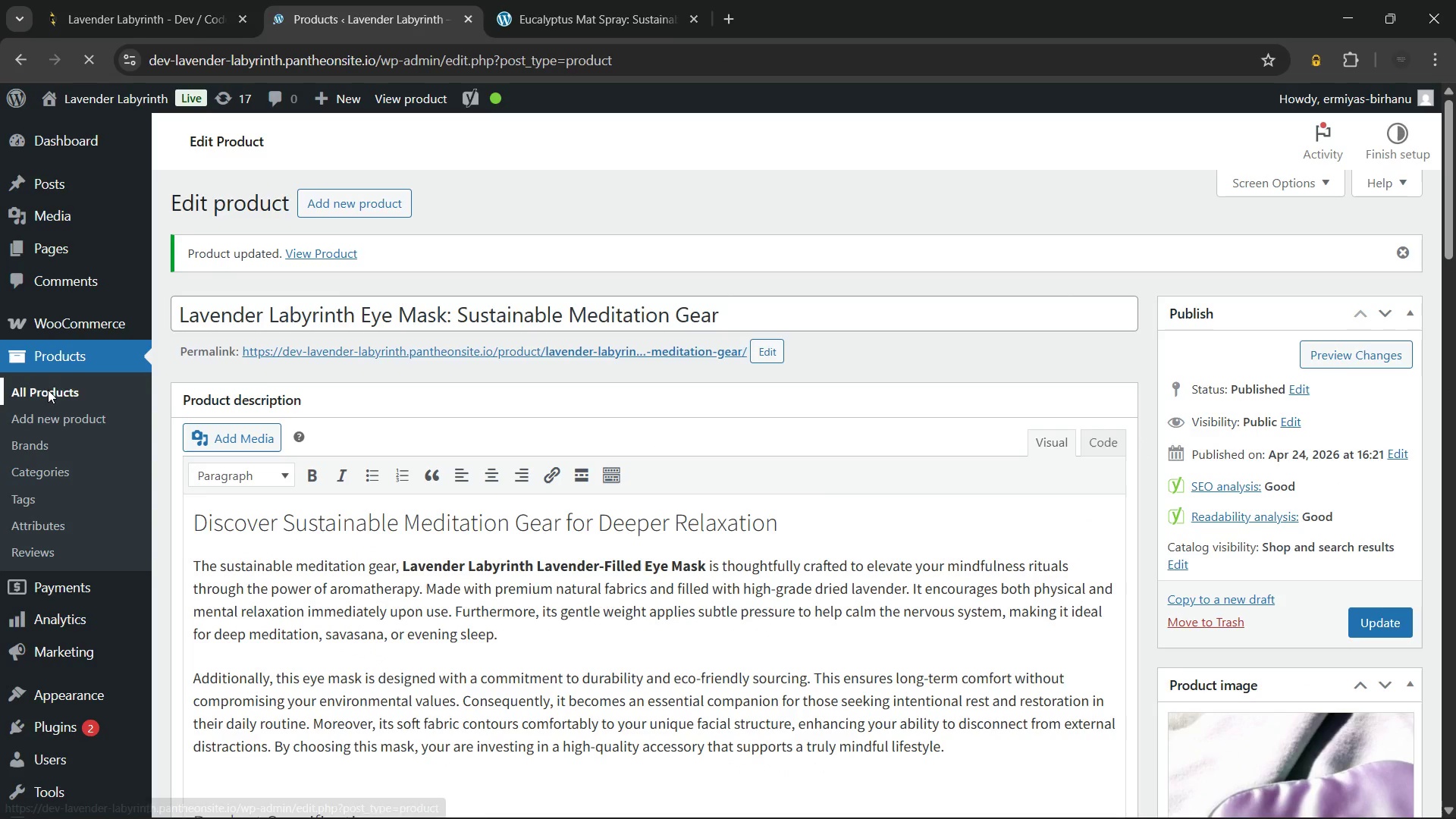 
left_click([651, 0])
 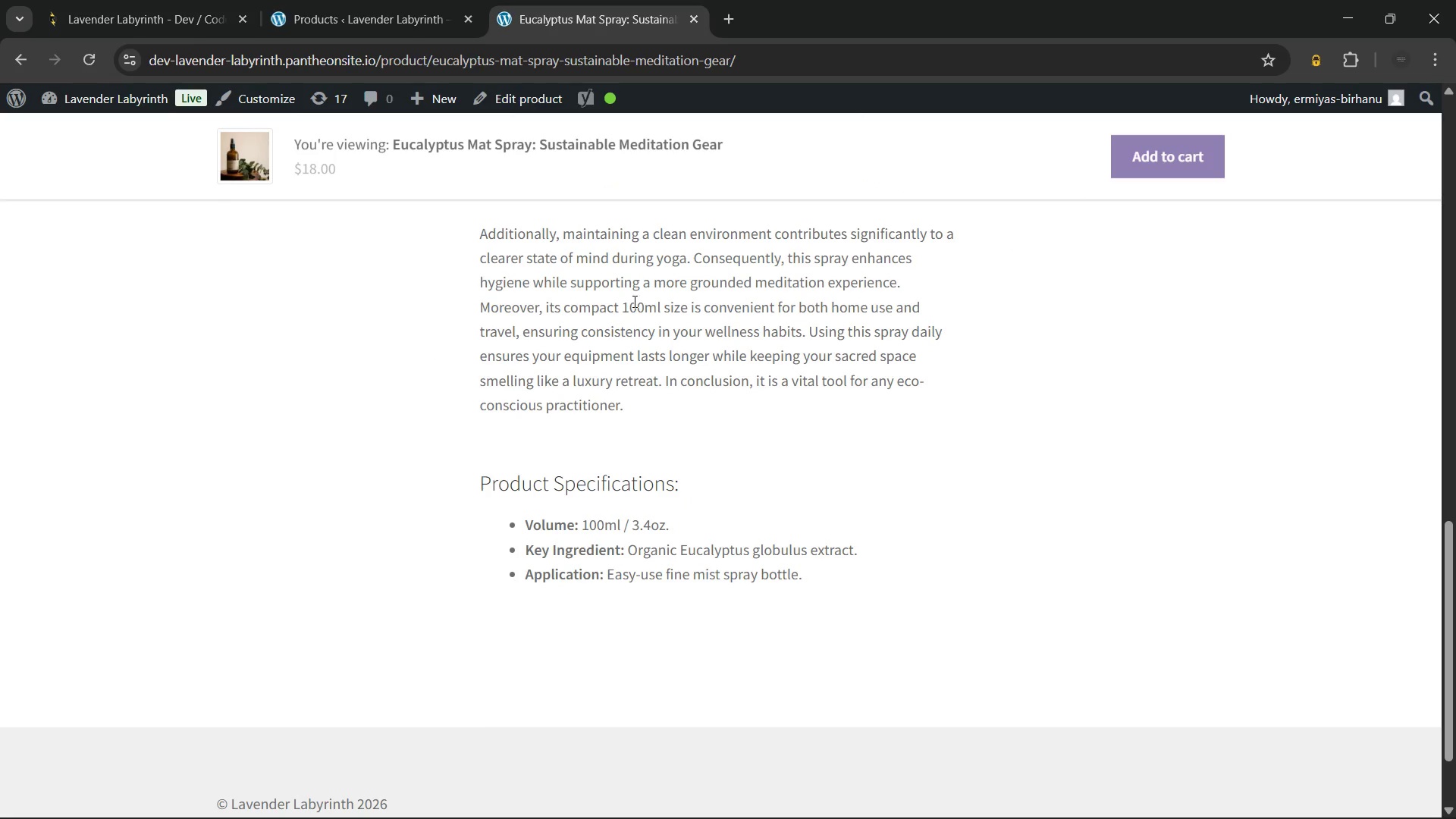 
left_click([427, 0])
 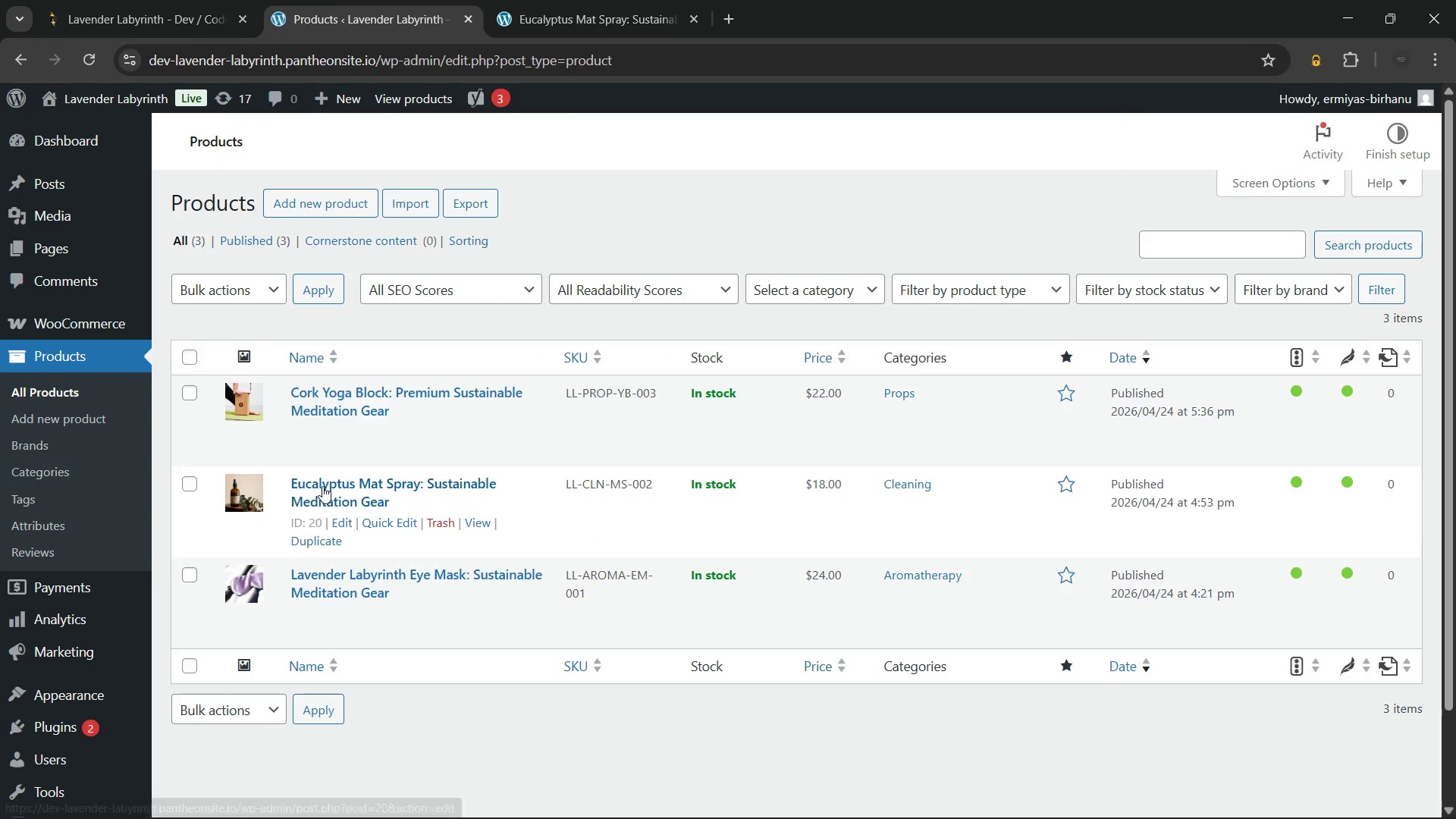 
left_click([322, 486])
 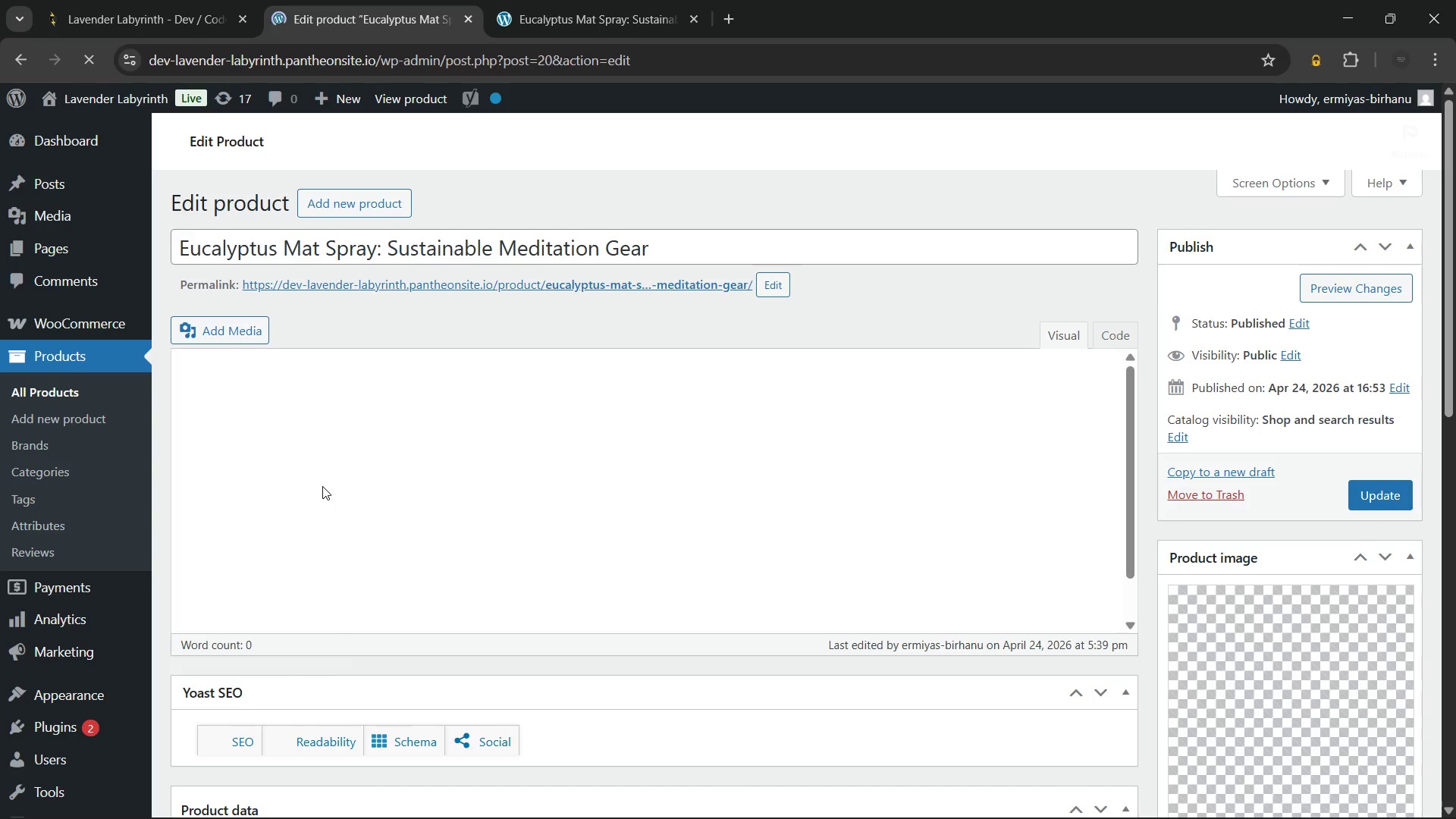 
wait(15.14)
 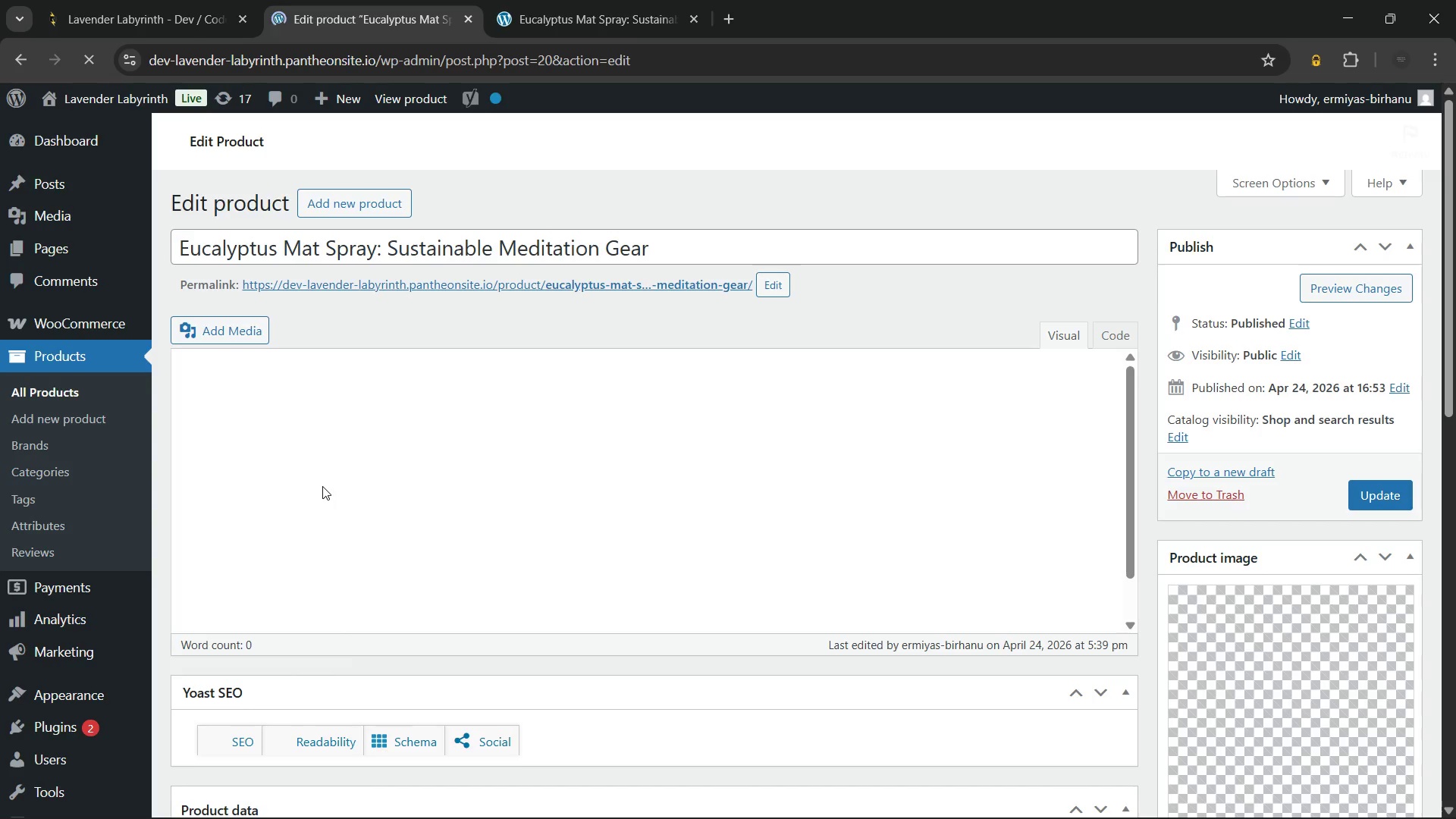 
left_click([413, 404])
 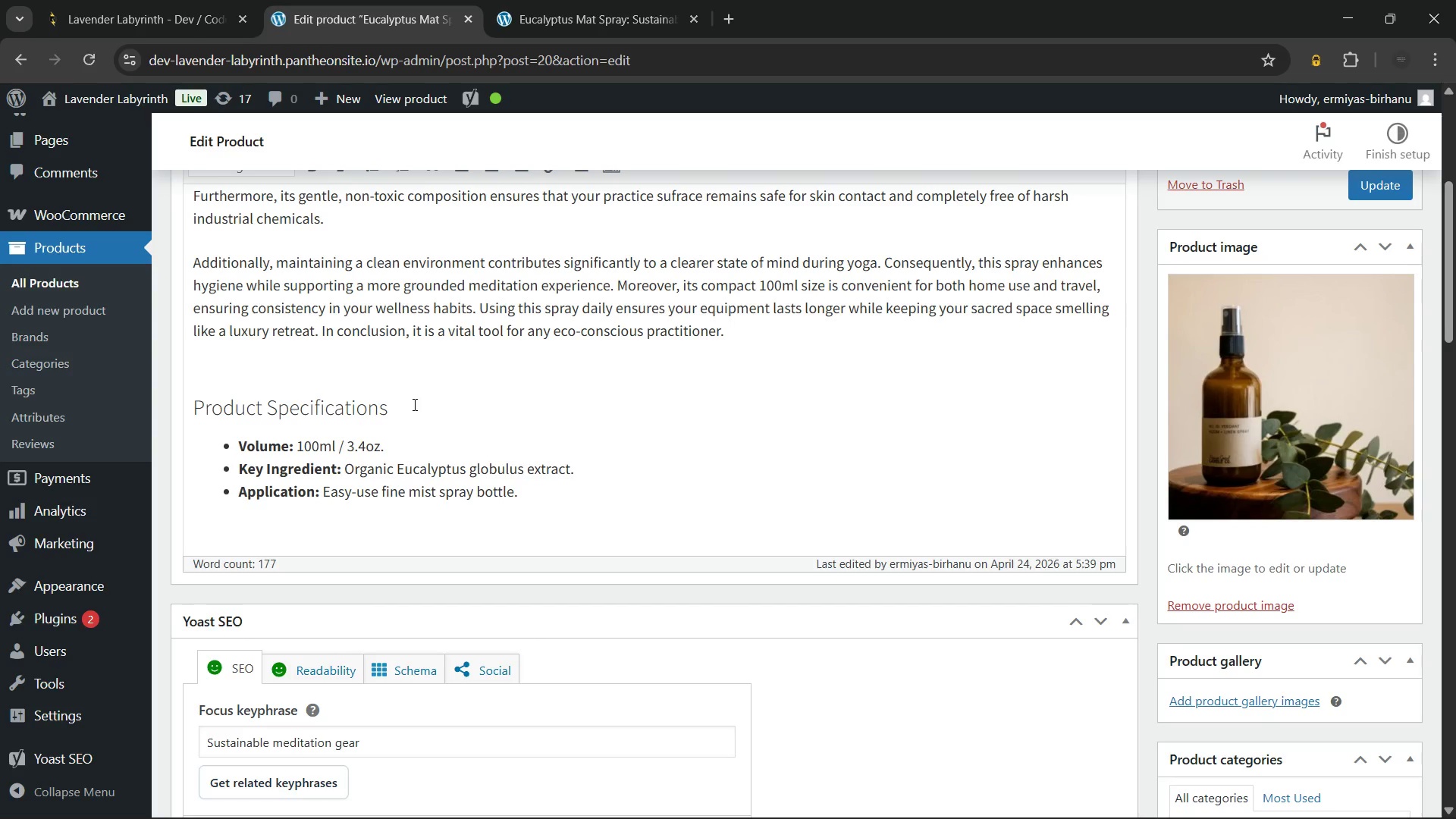 
key(Backspace)
 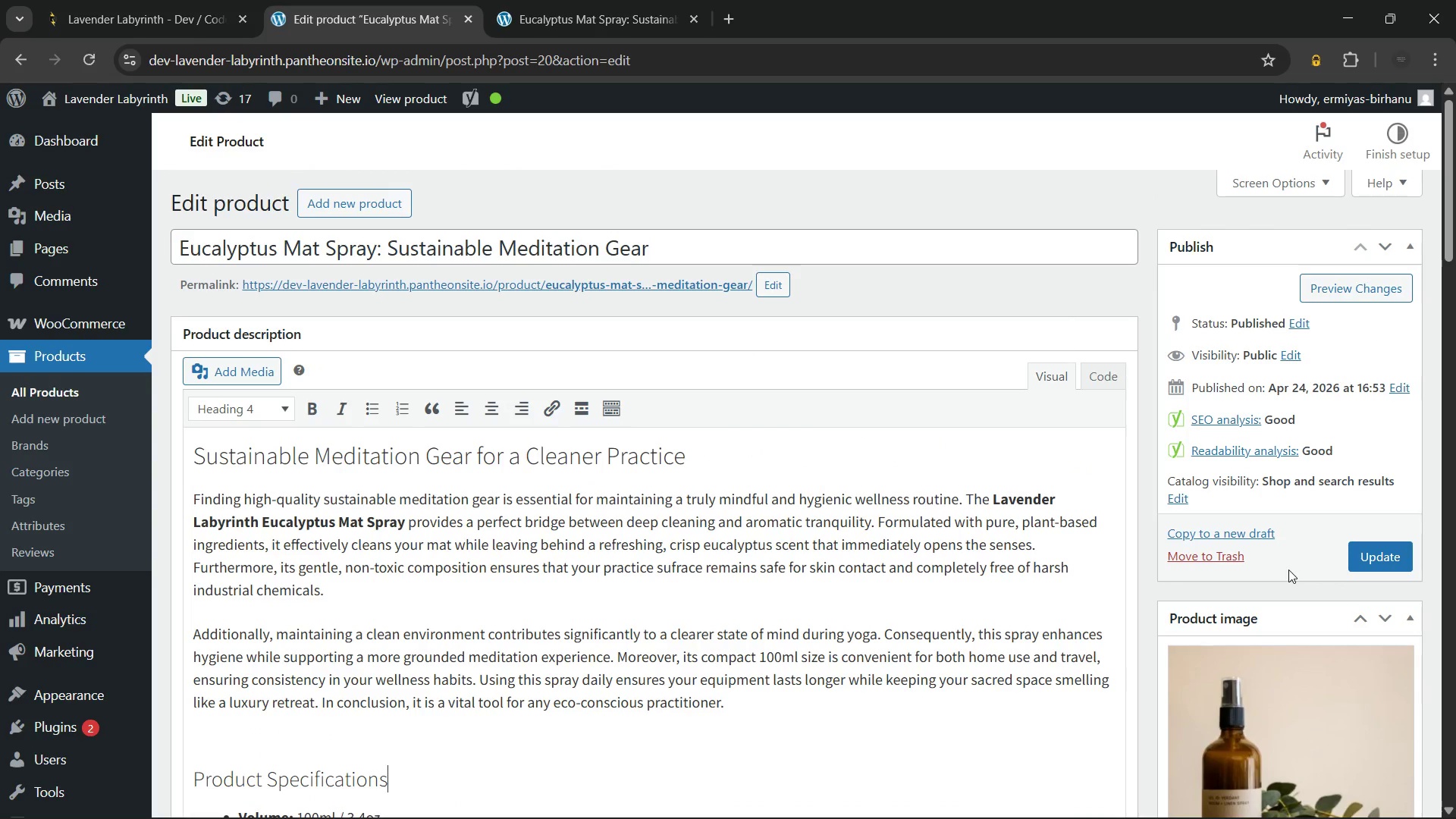 
left_click([1370, 554])
 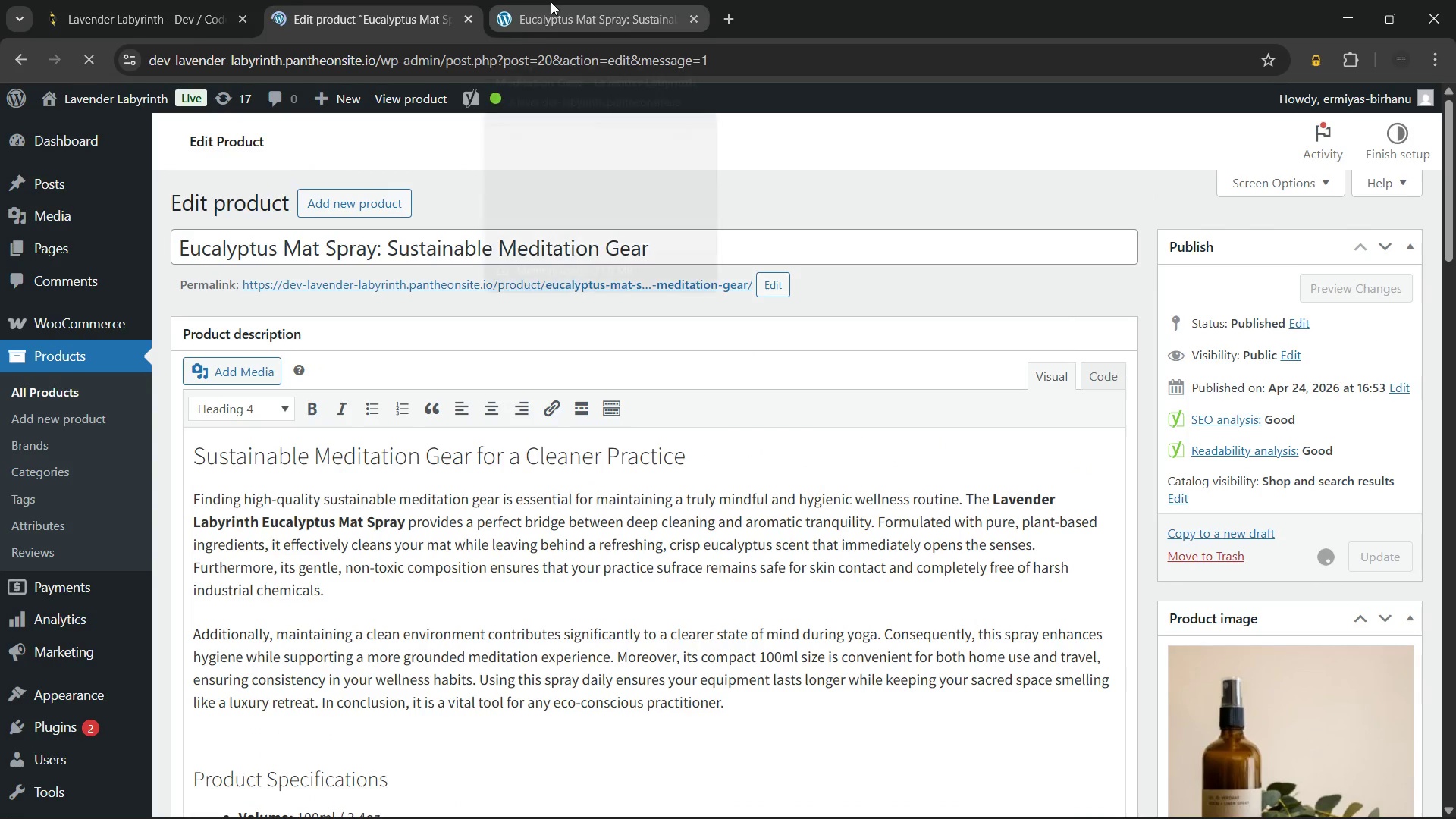 
left_click([551, 2])
 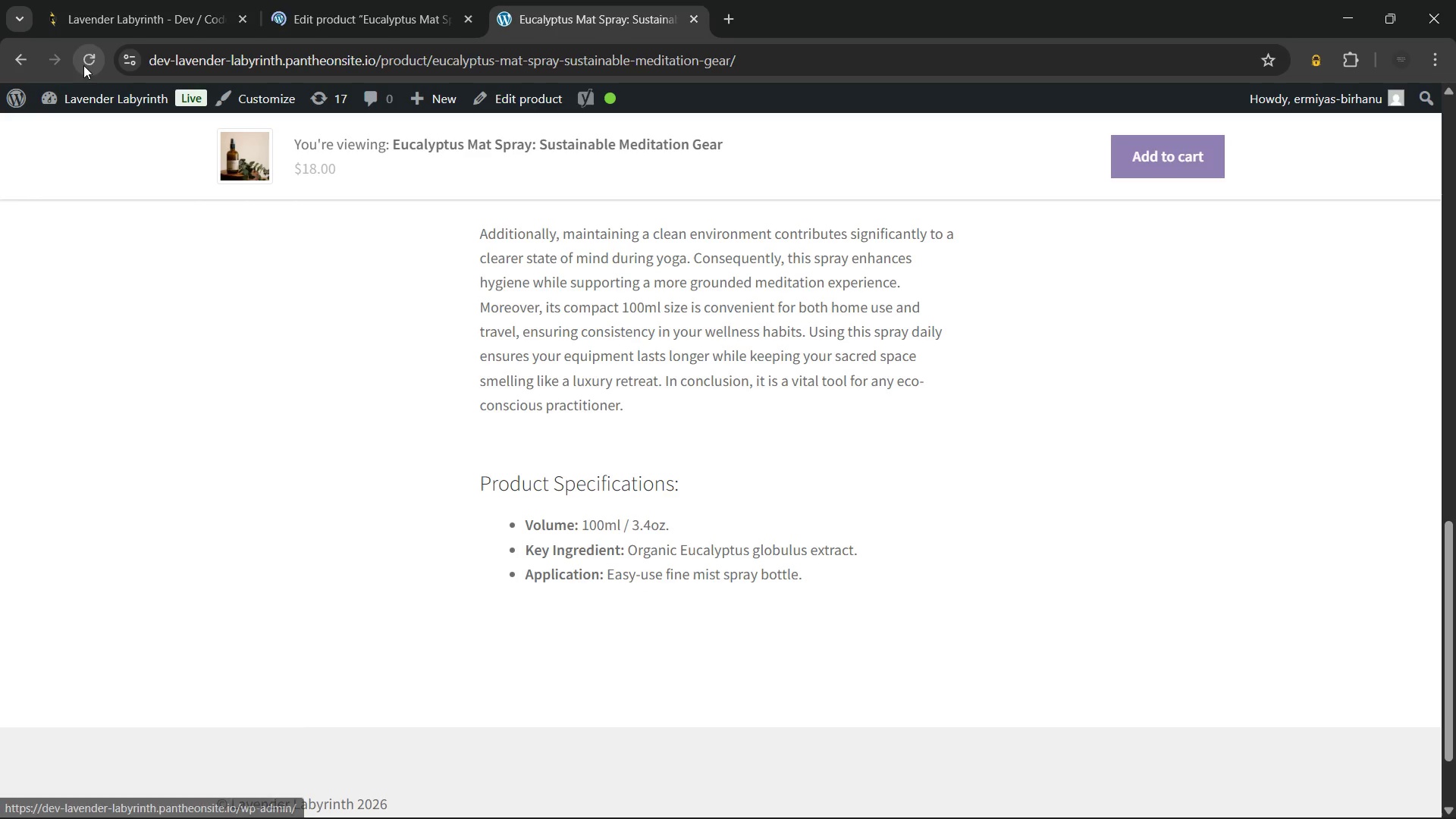 
left_click([84, 64])
 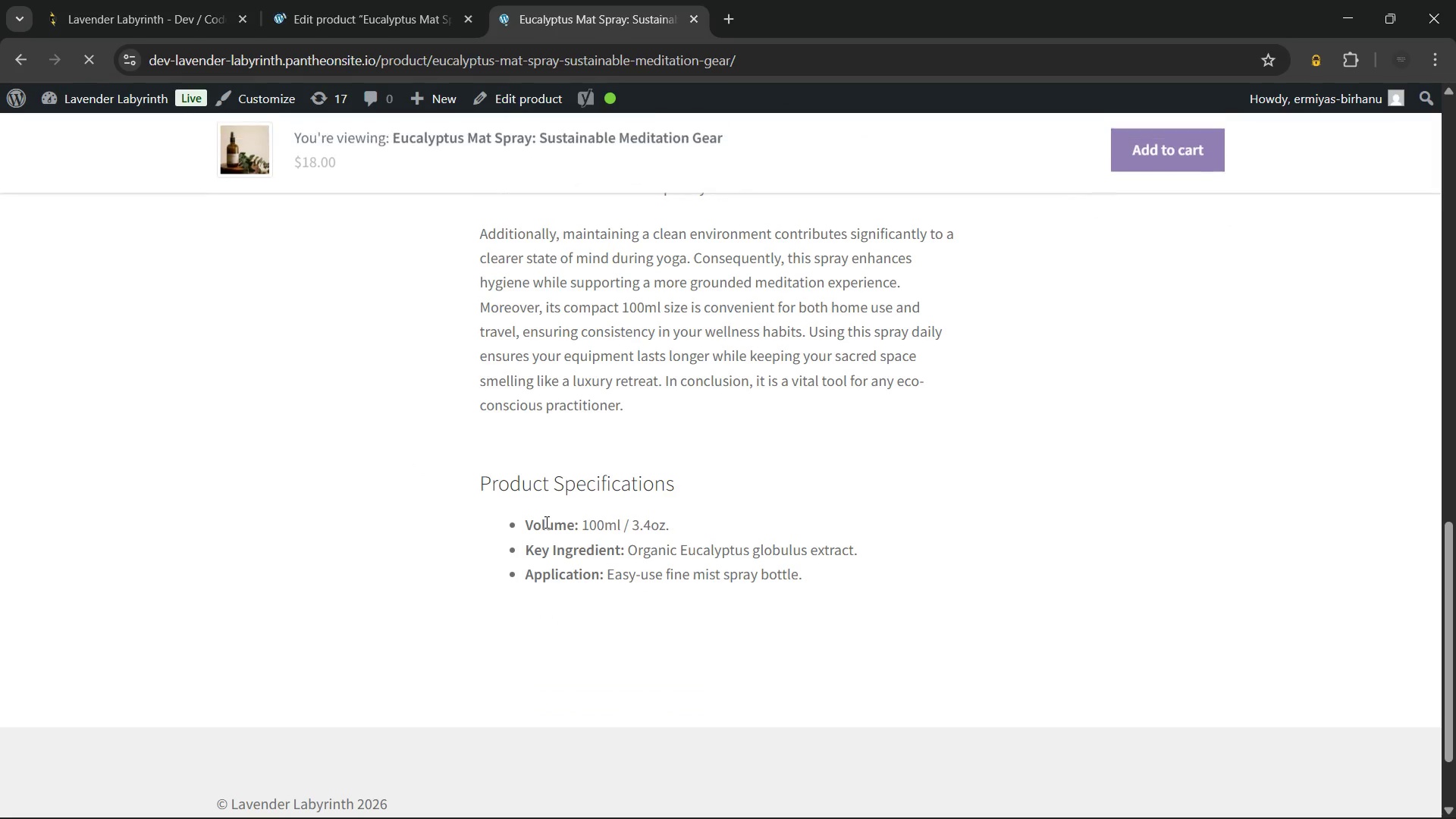 
wait(10.61)
 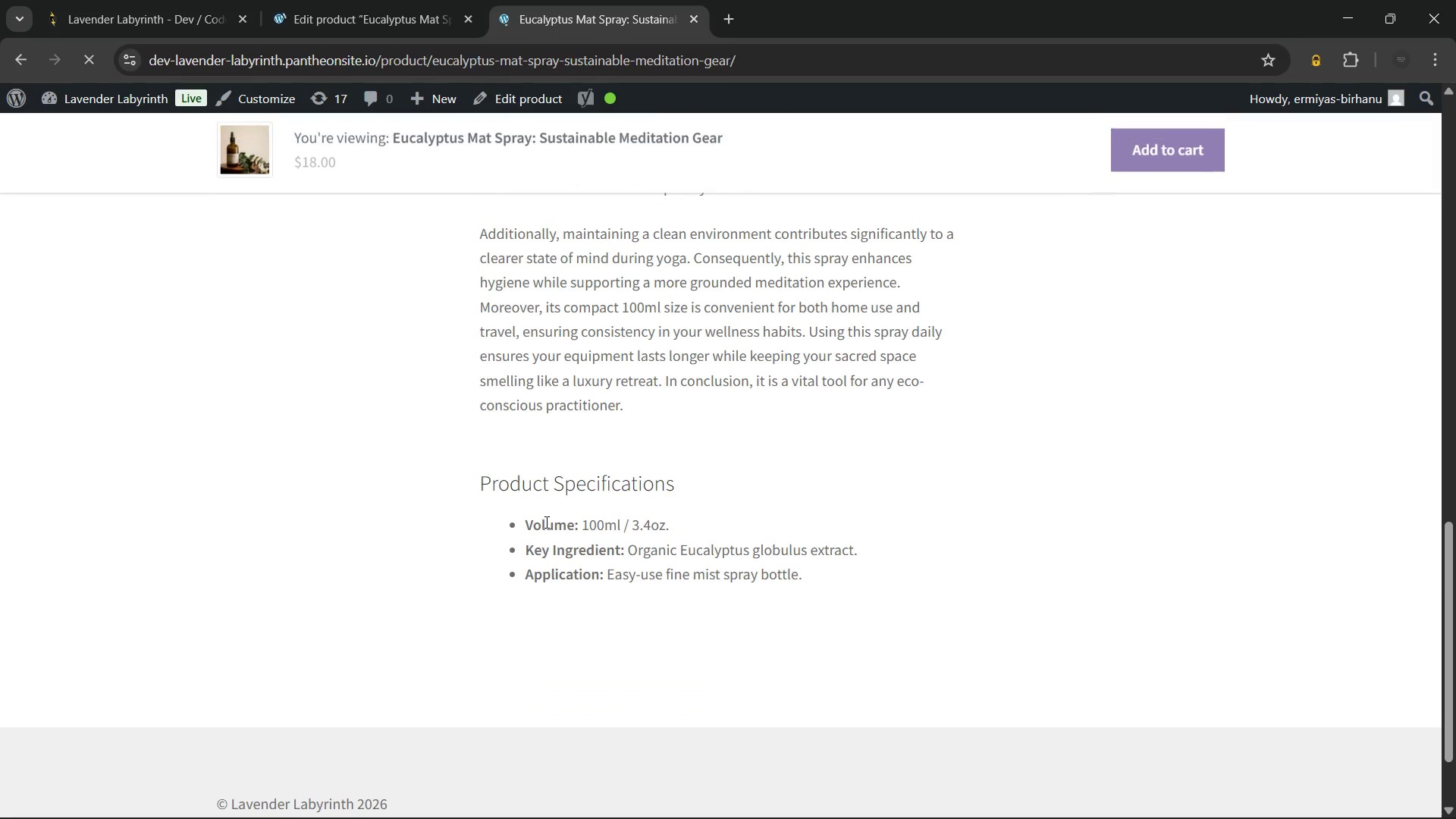 
left_click([695, 26])
 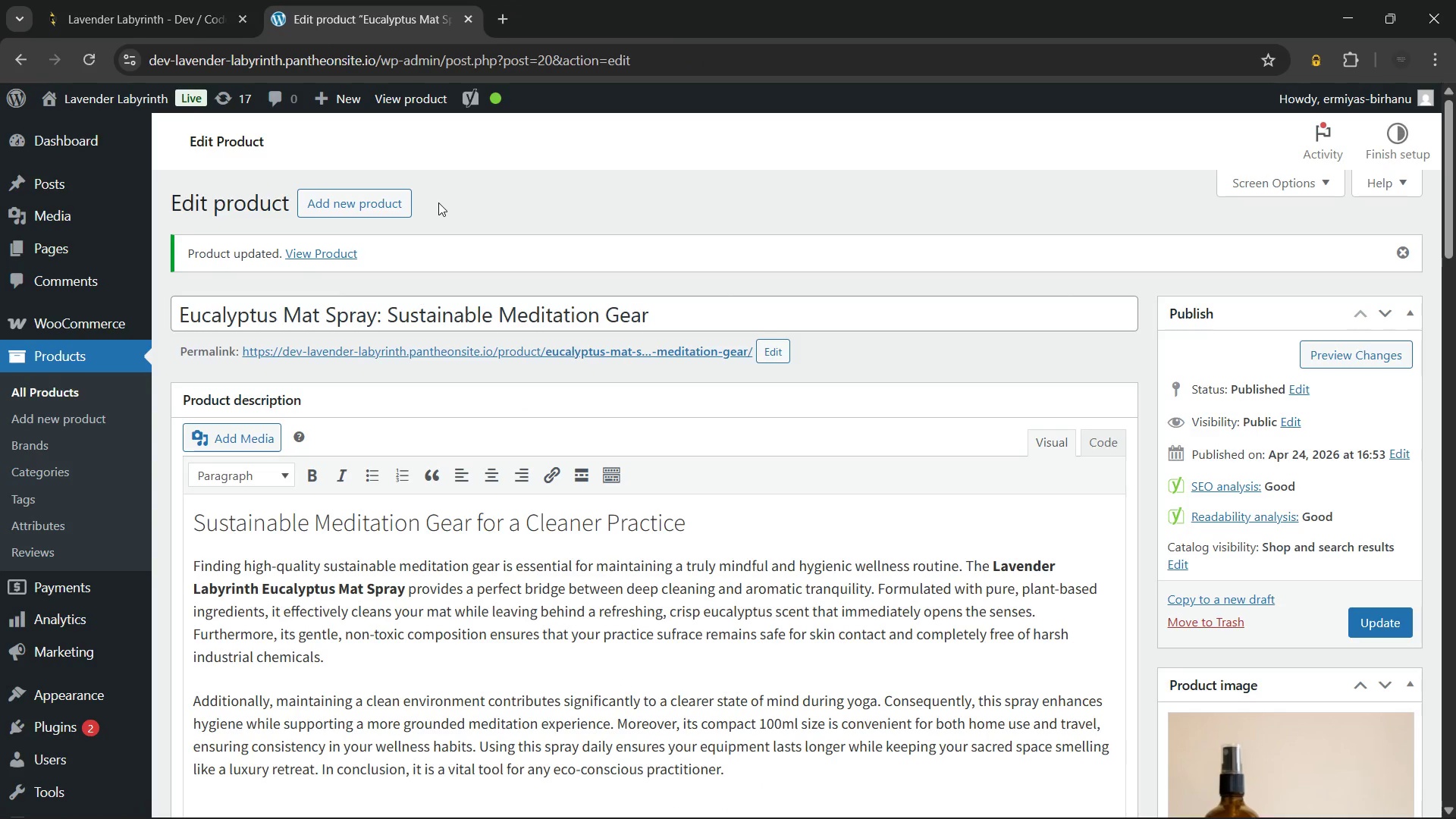 
wait(6.66)
 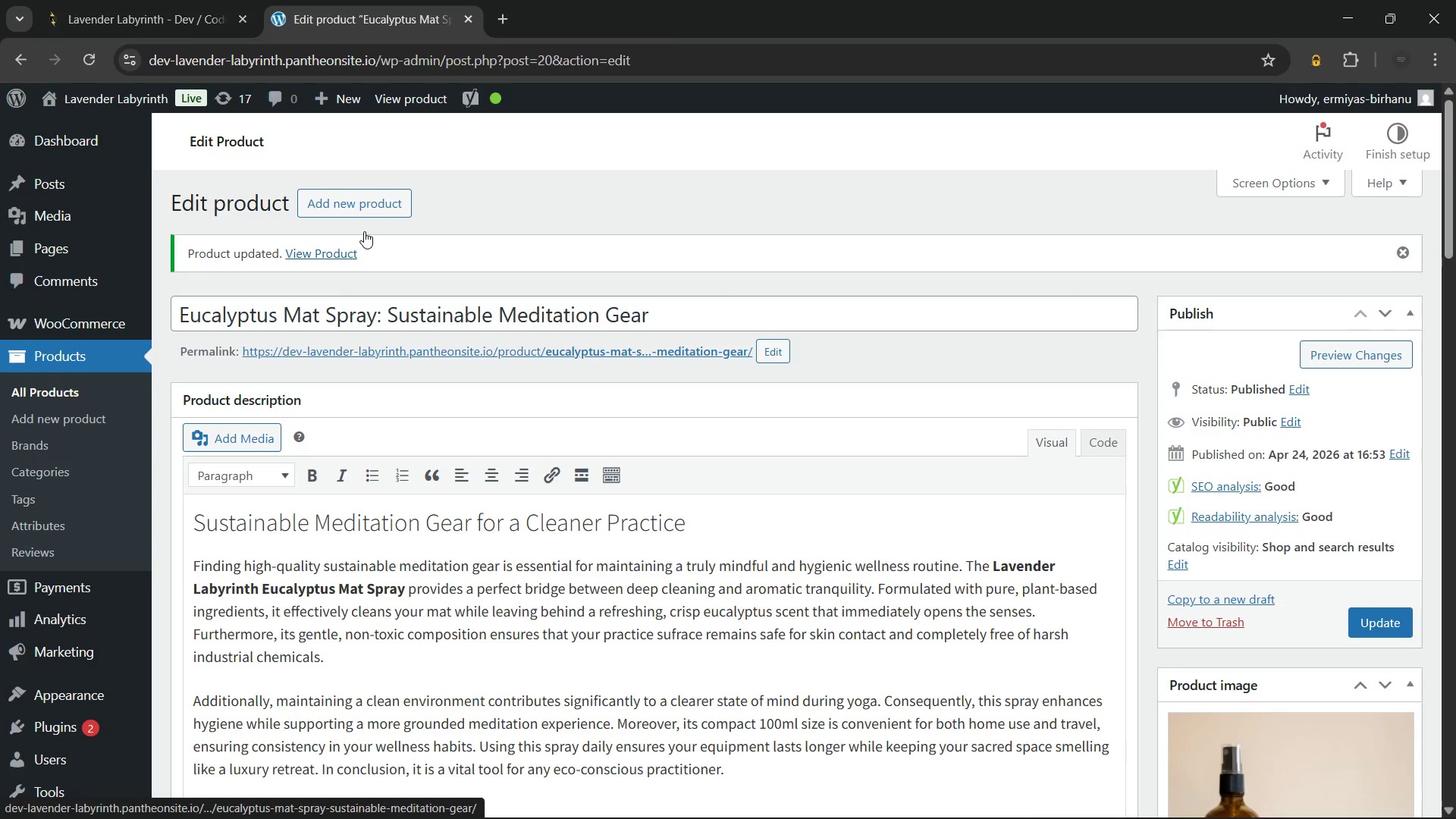 
left_click([372, 202])
 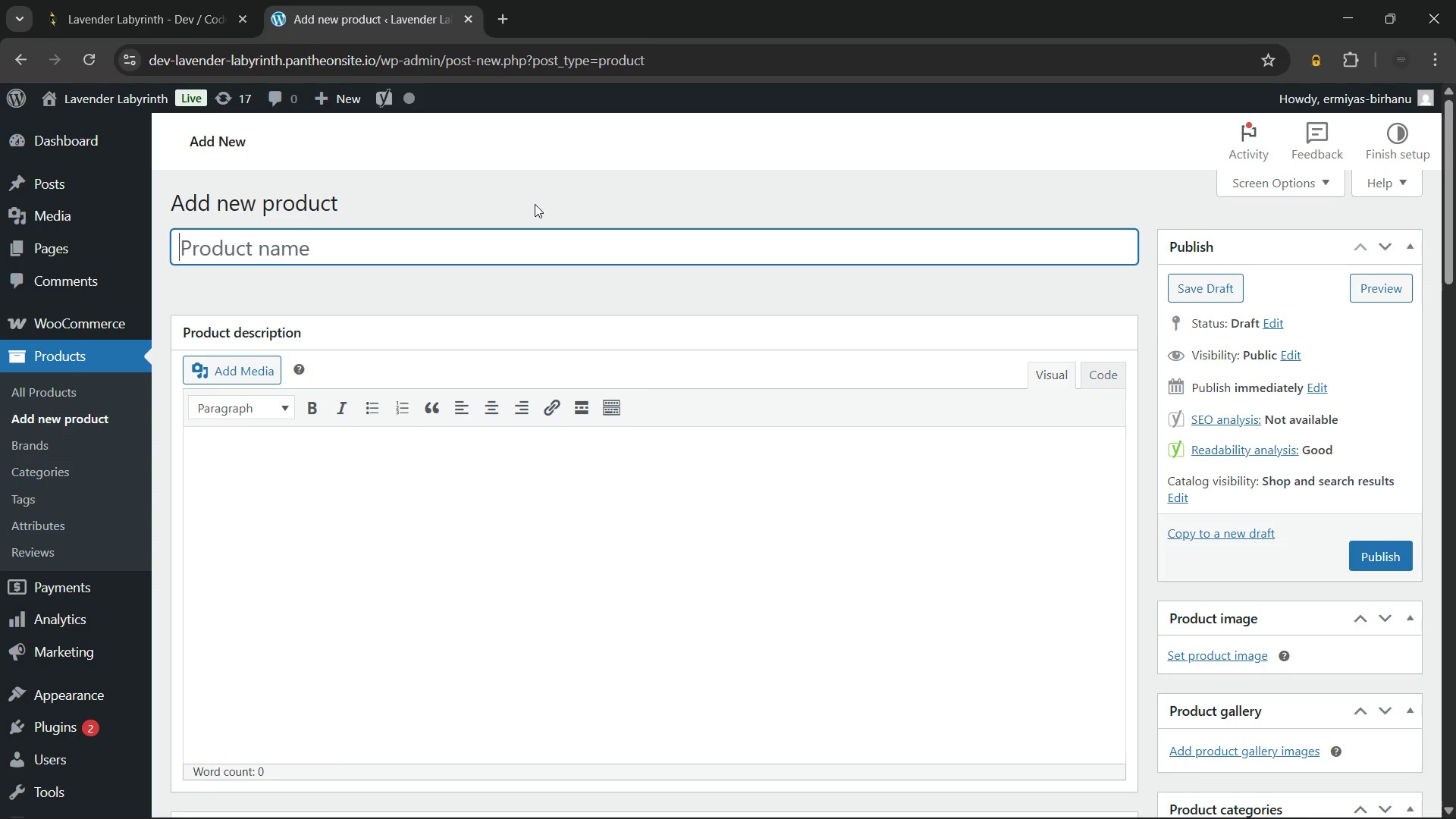 
wait(26.34)
 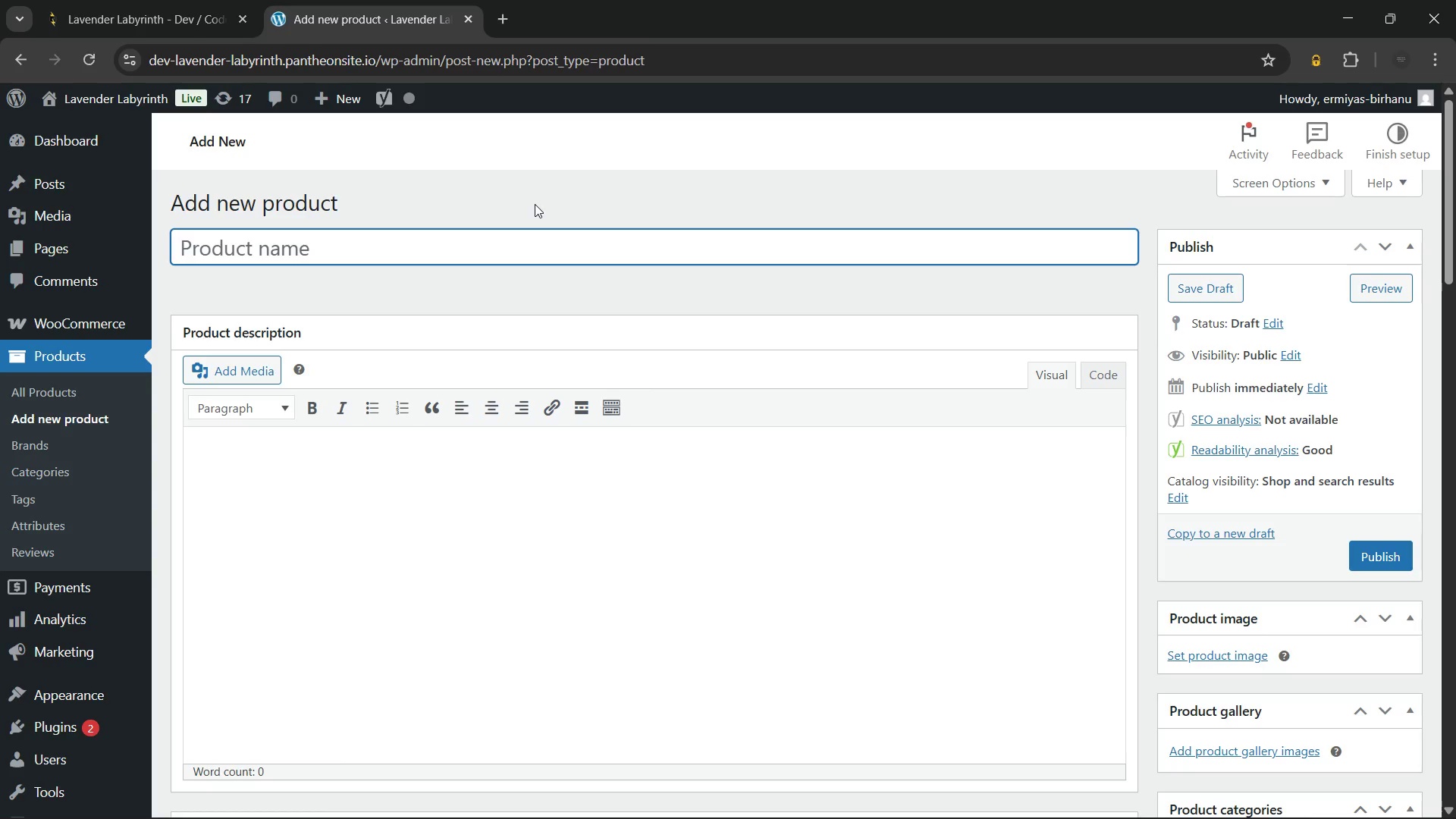 
type(Zafu Meditation Cushion: Elite Sustainable Meditation Gear)
 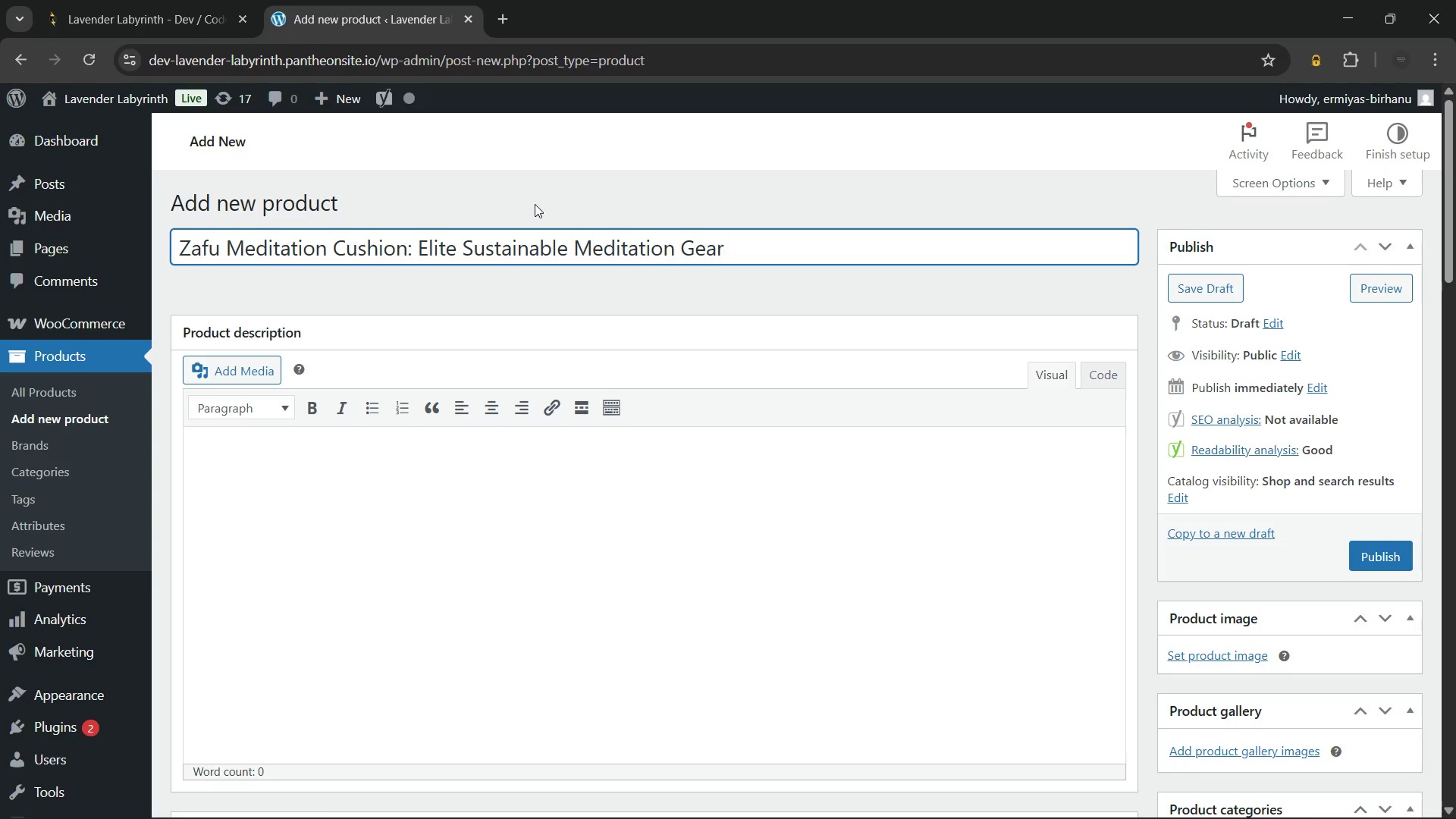 
wait(23.41)
 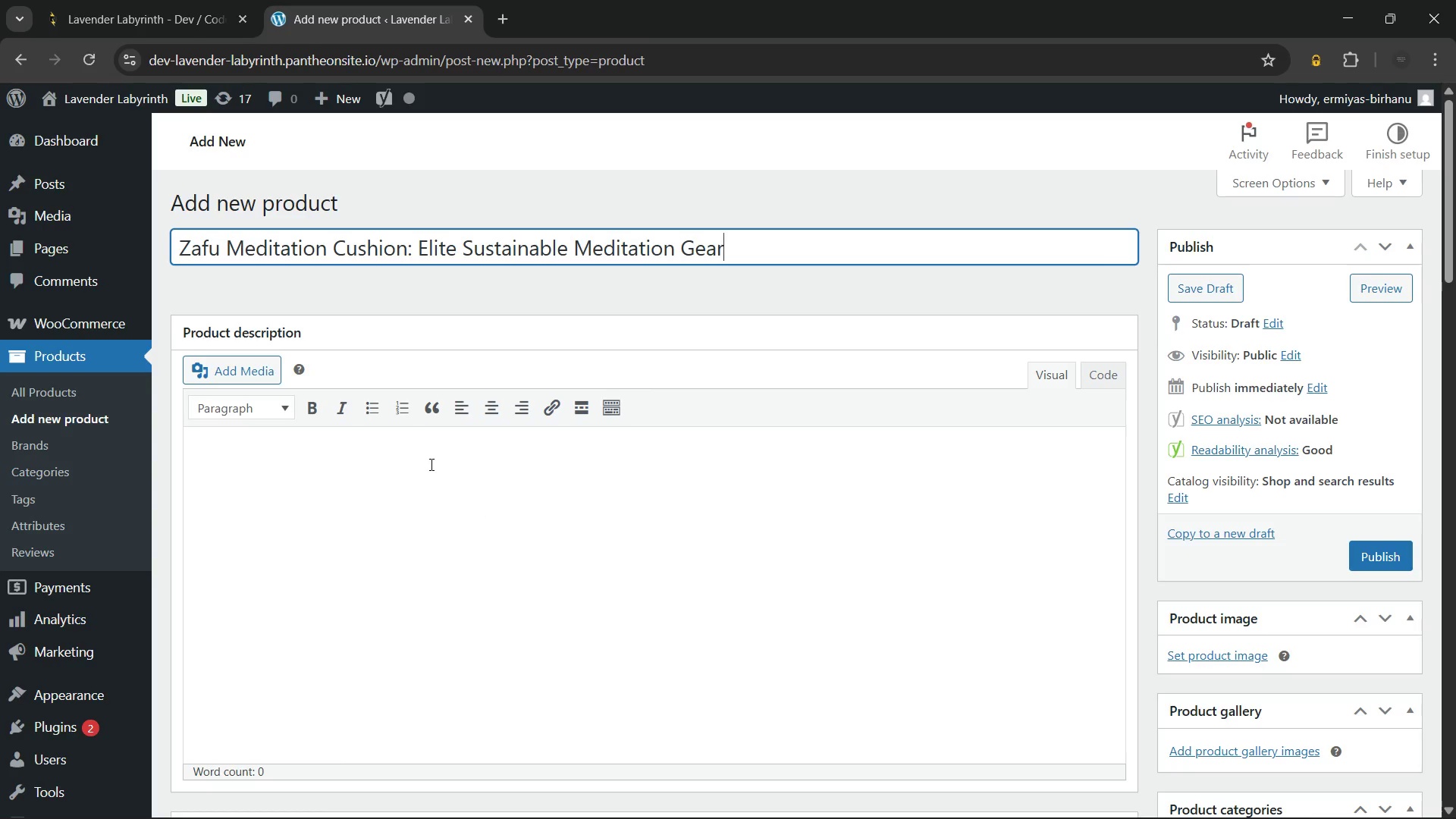 
left_click([426, 463])
 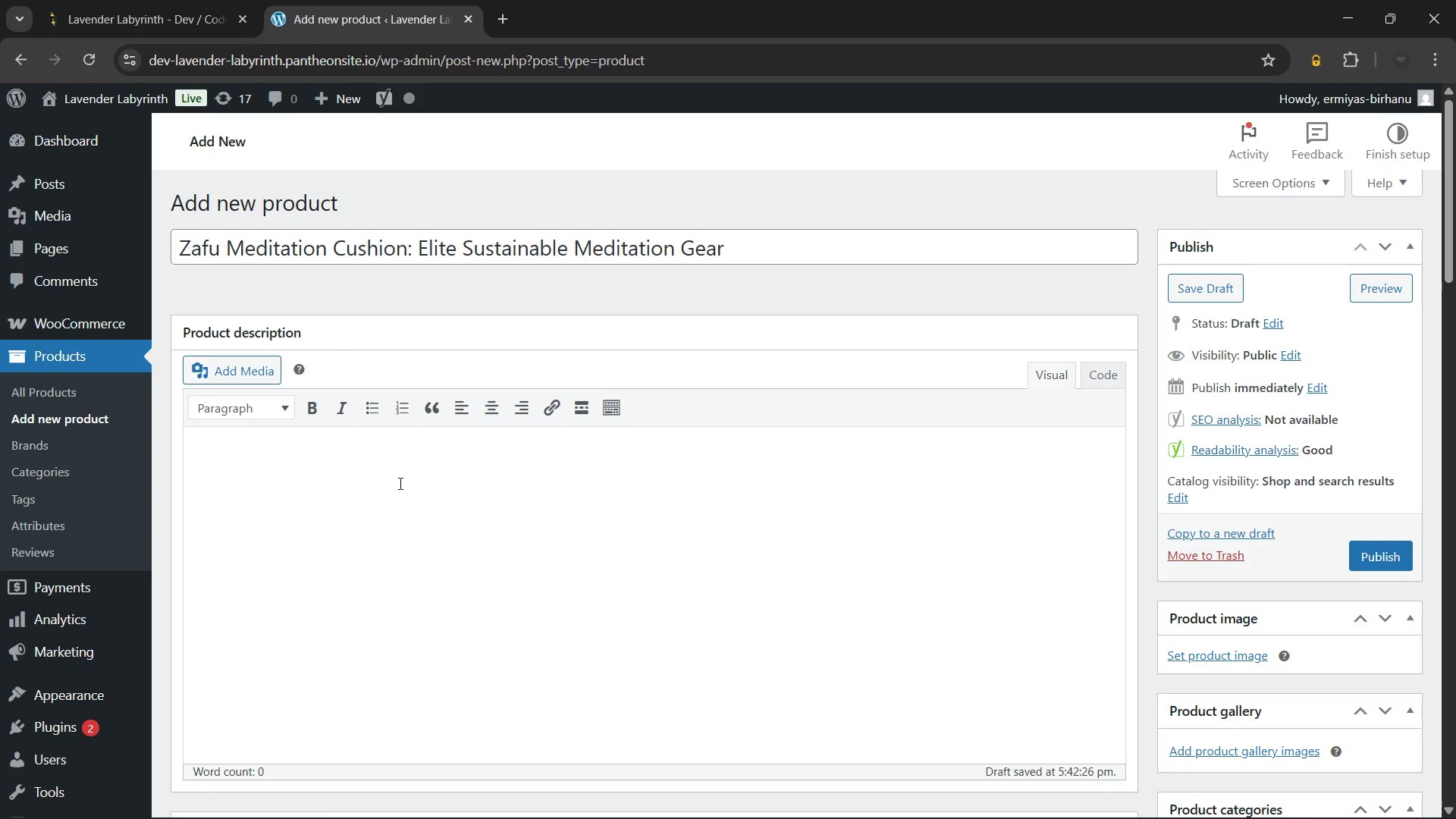 
wait(67.05)
 